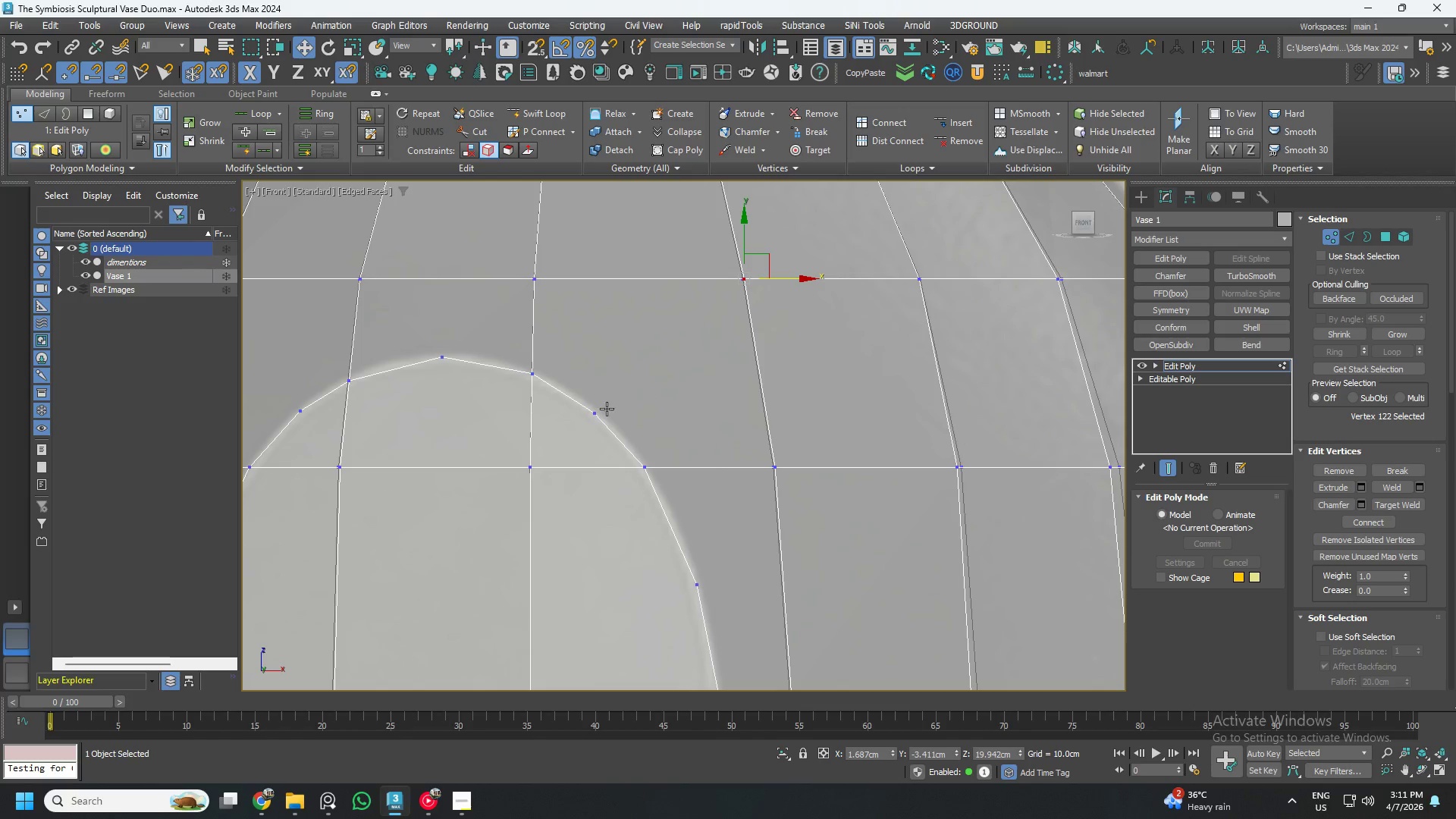 
left_click([592, 422])
 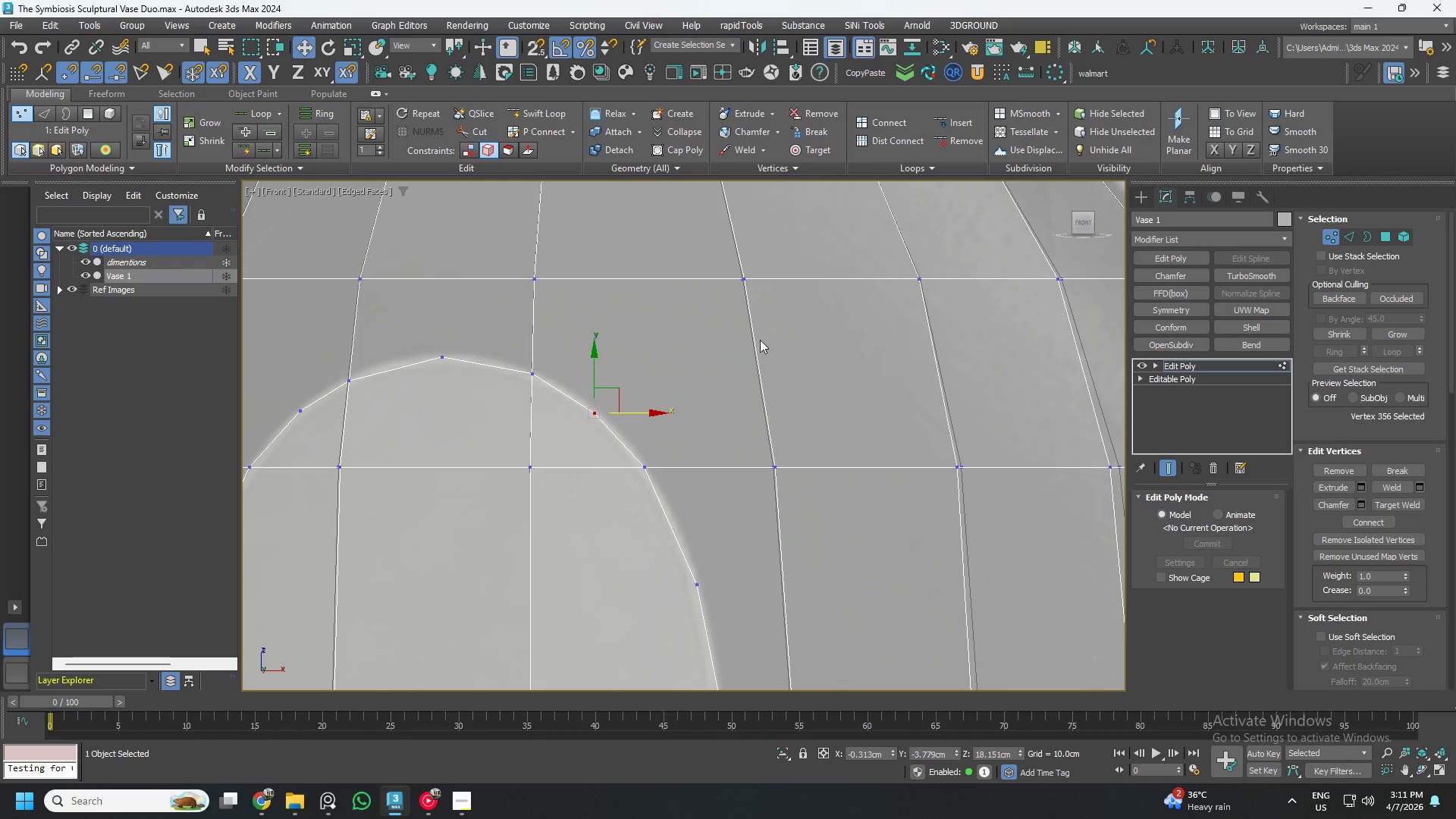 
key(Control+ControlLeft)
 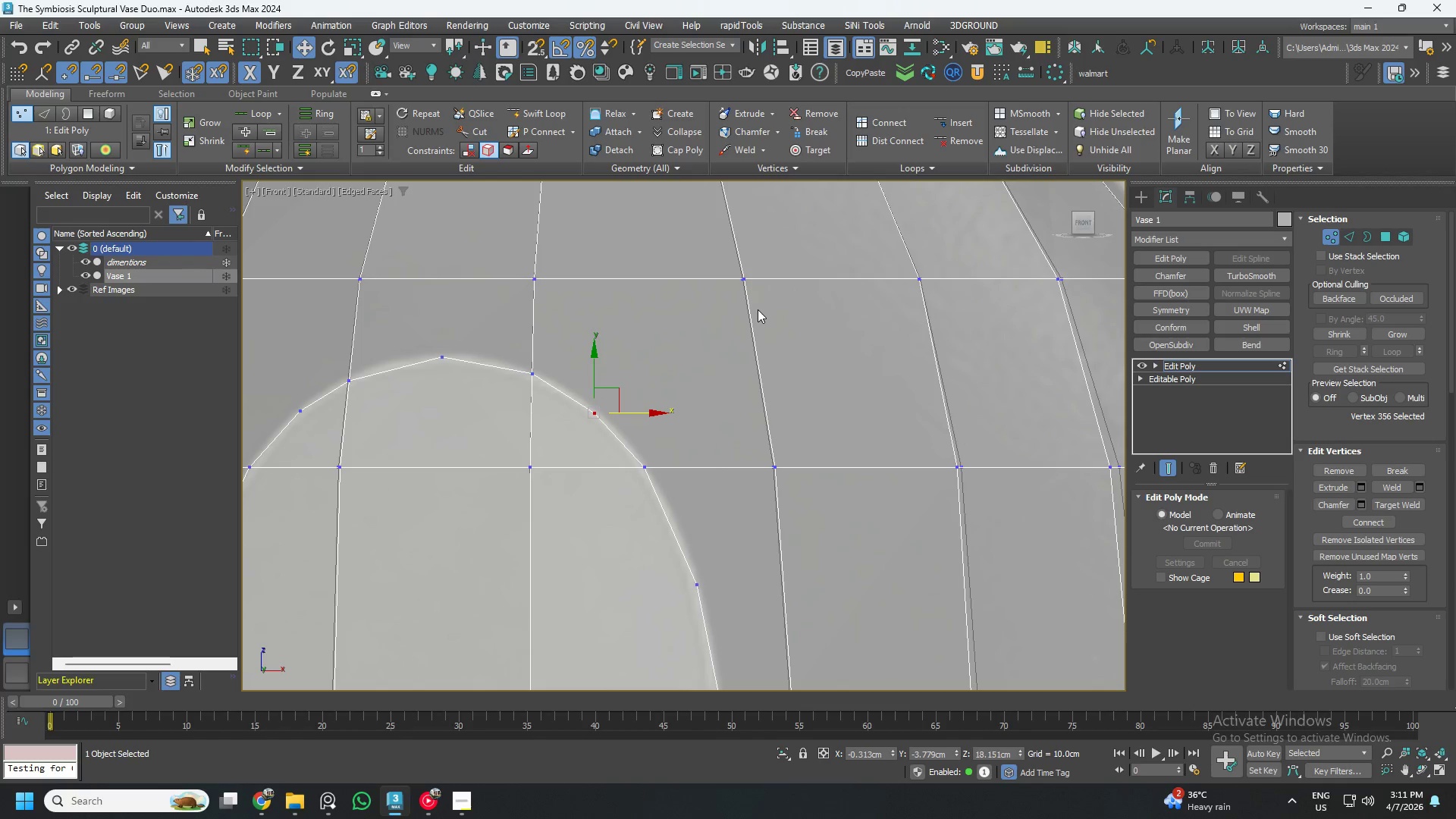 
hold_key(key=ControlLeft, duration=1.09)
left_click([745, 273])
 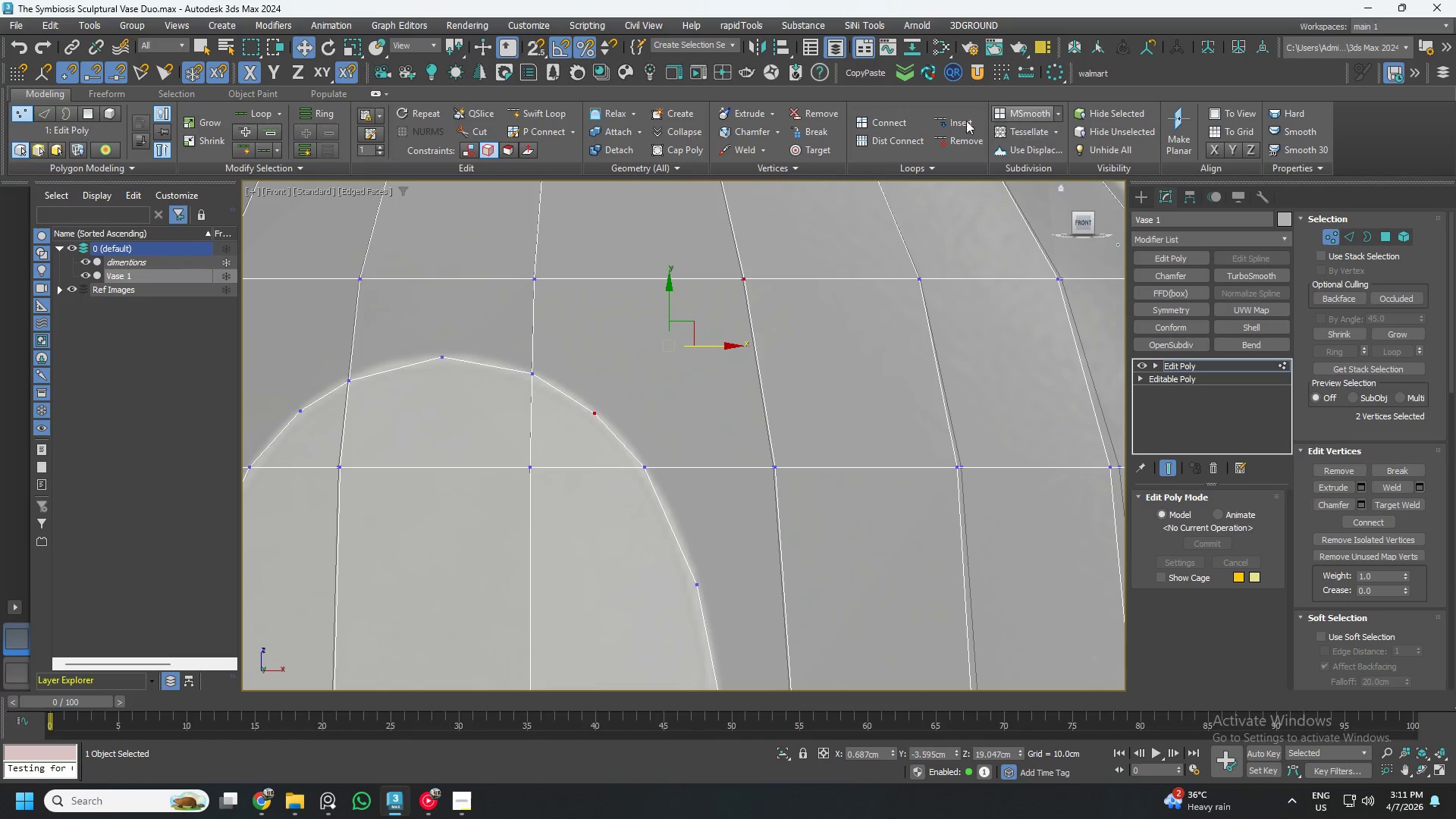 
left_click([908, 122])
 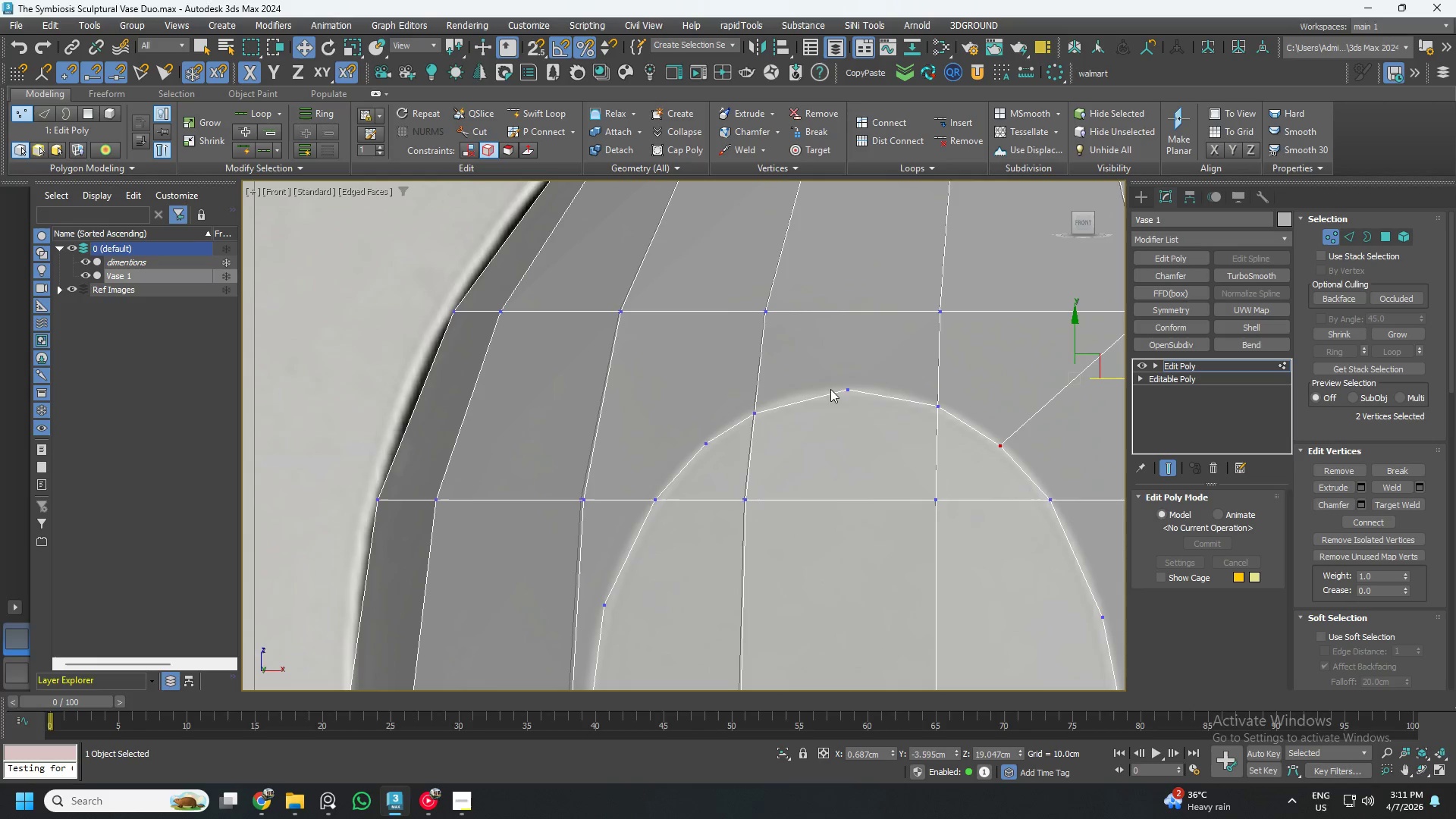 
left_click([847, 381])
 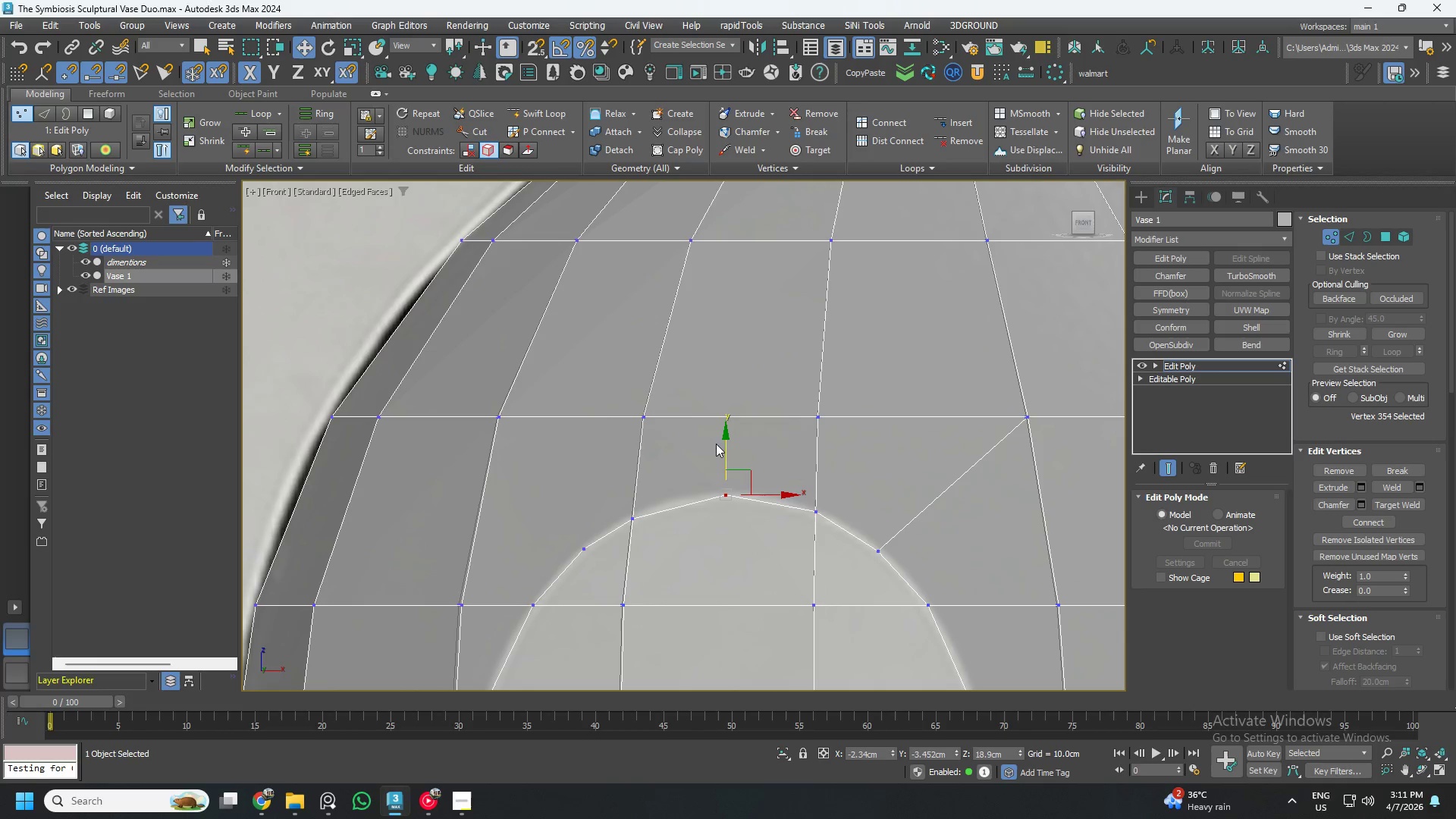 
left_click([479, 134])
 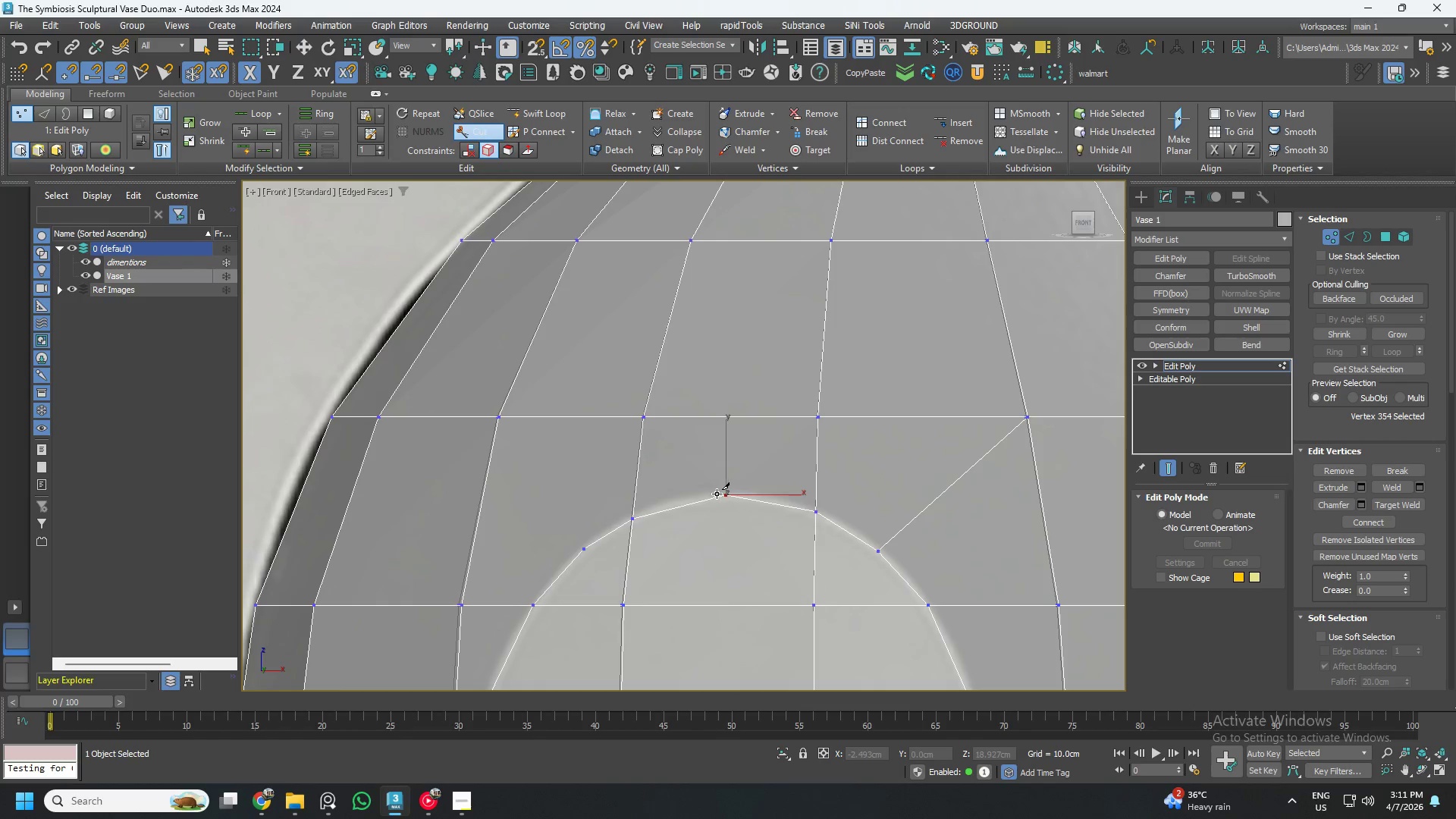 
left_click([721, 494])
 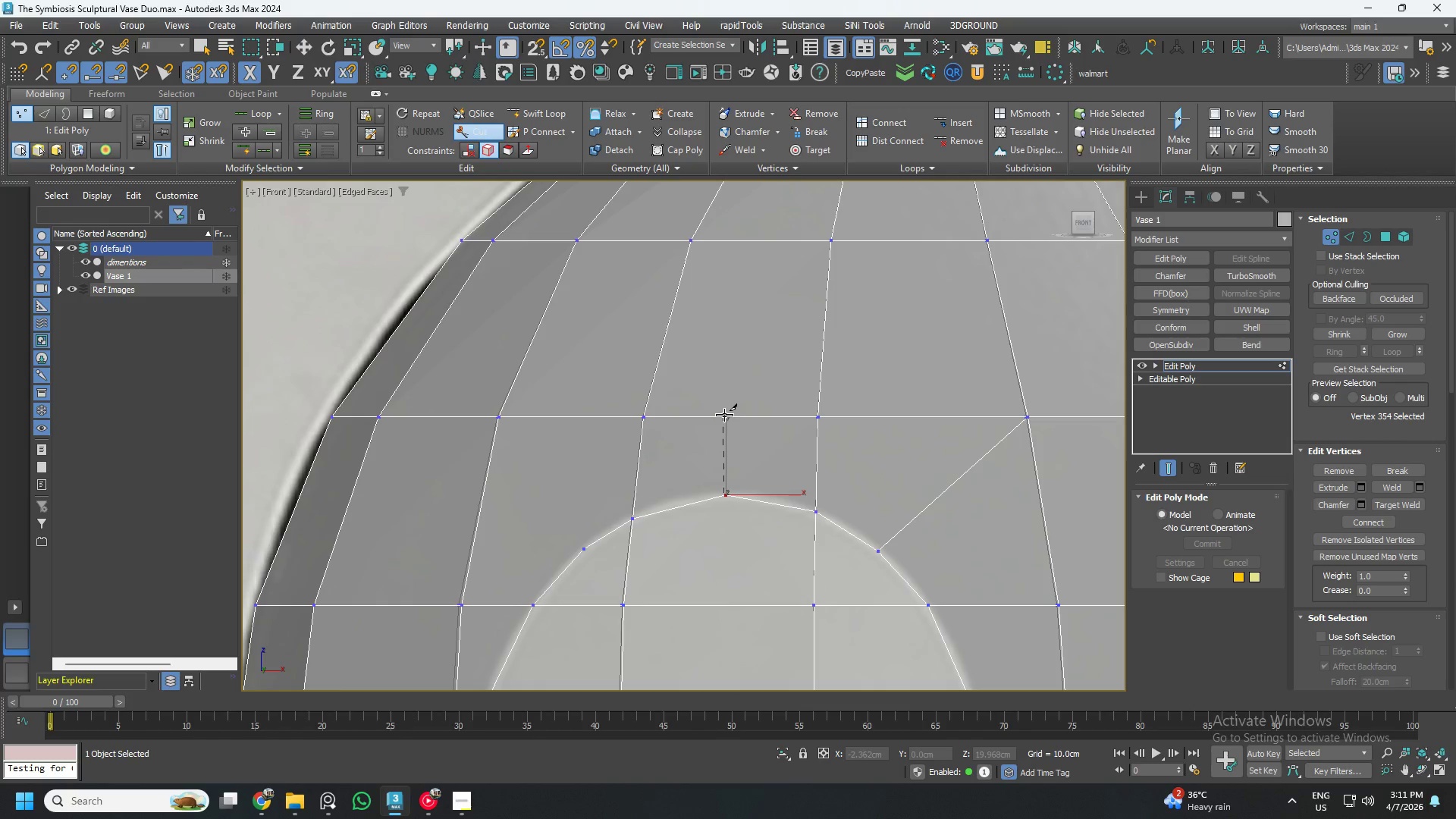 
key(S)
 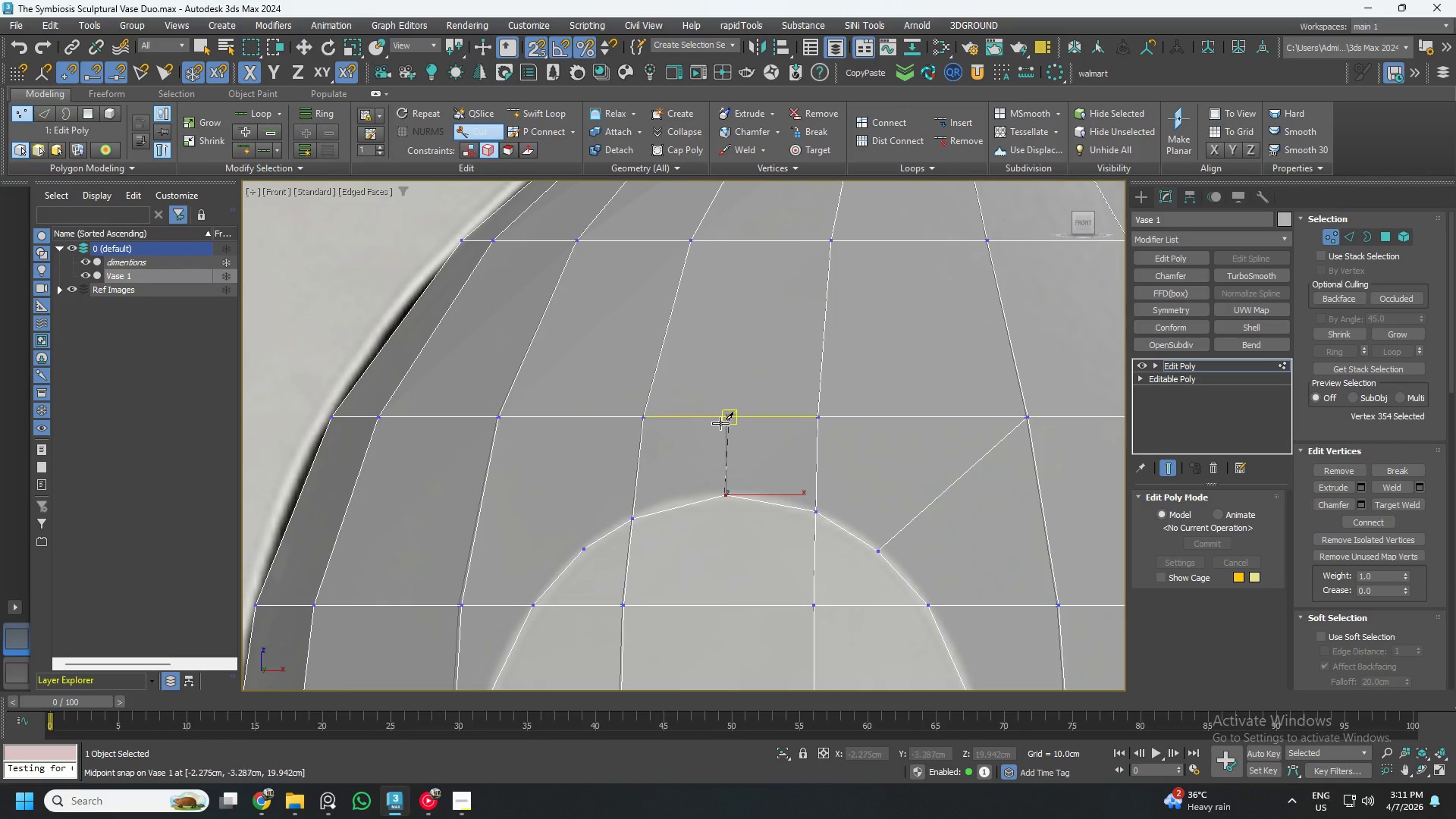 
left_click([720, 422])
 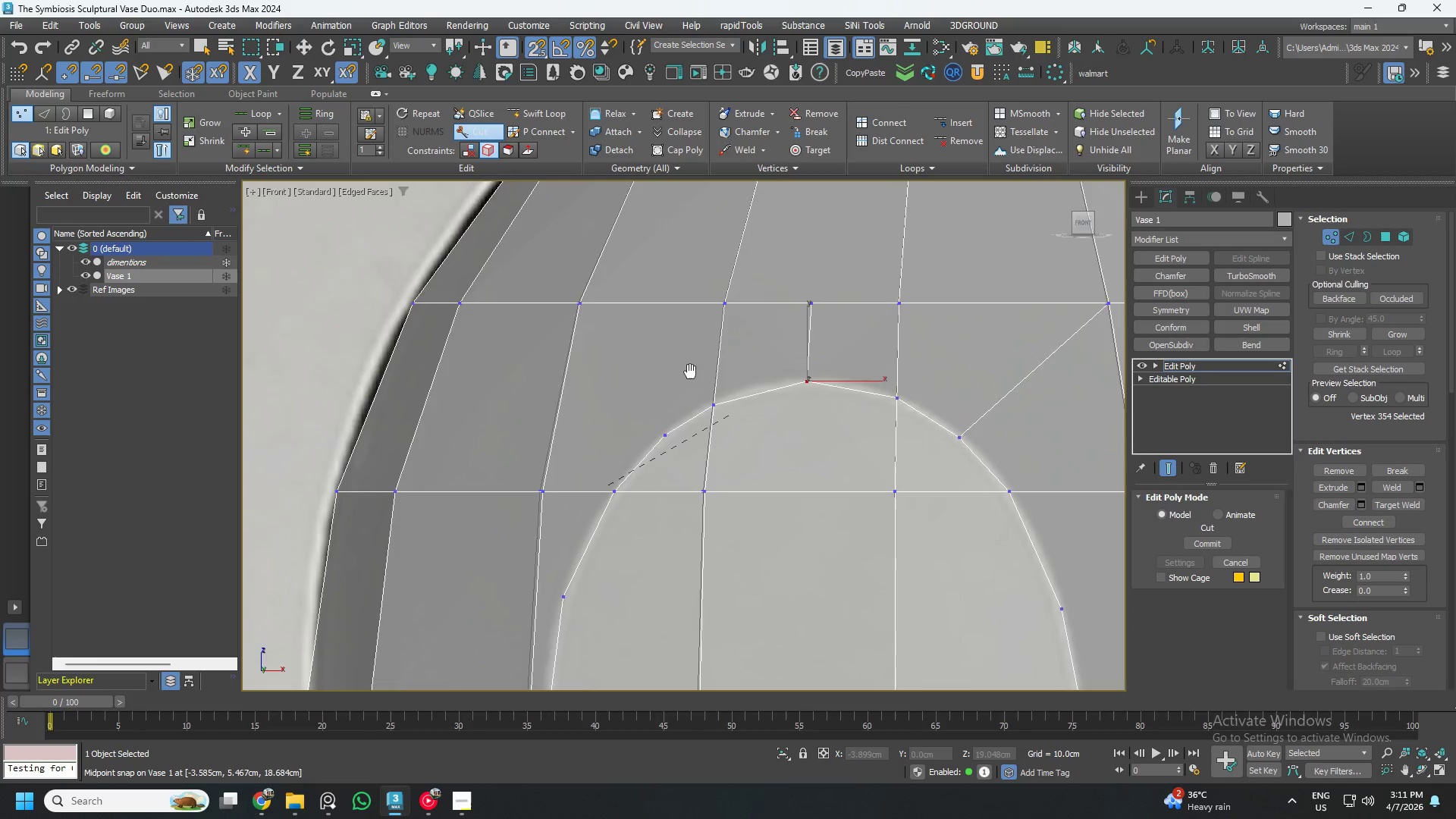 
right_click([714, 369])
 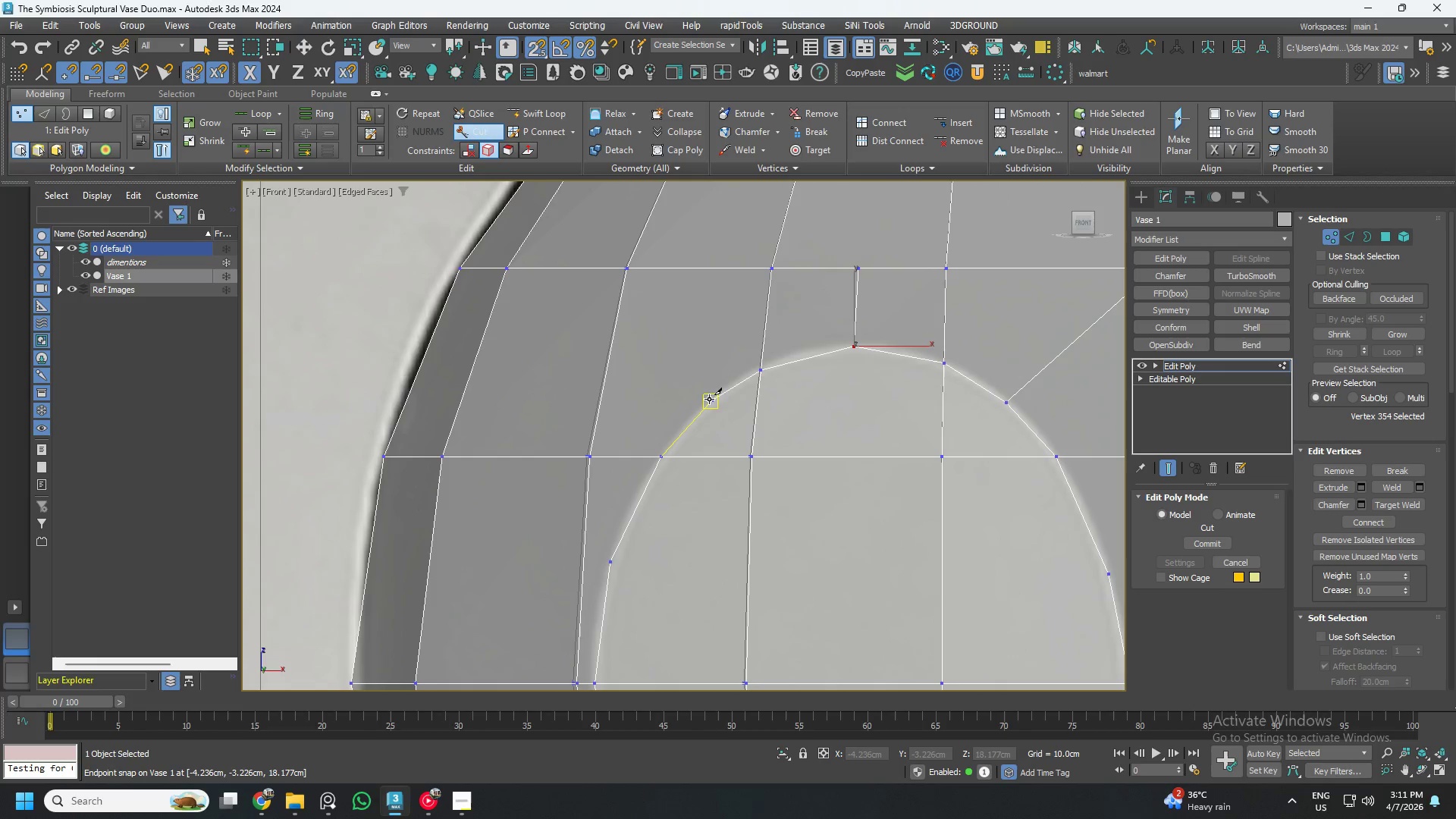 
left_click([709, 399])
 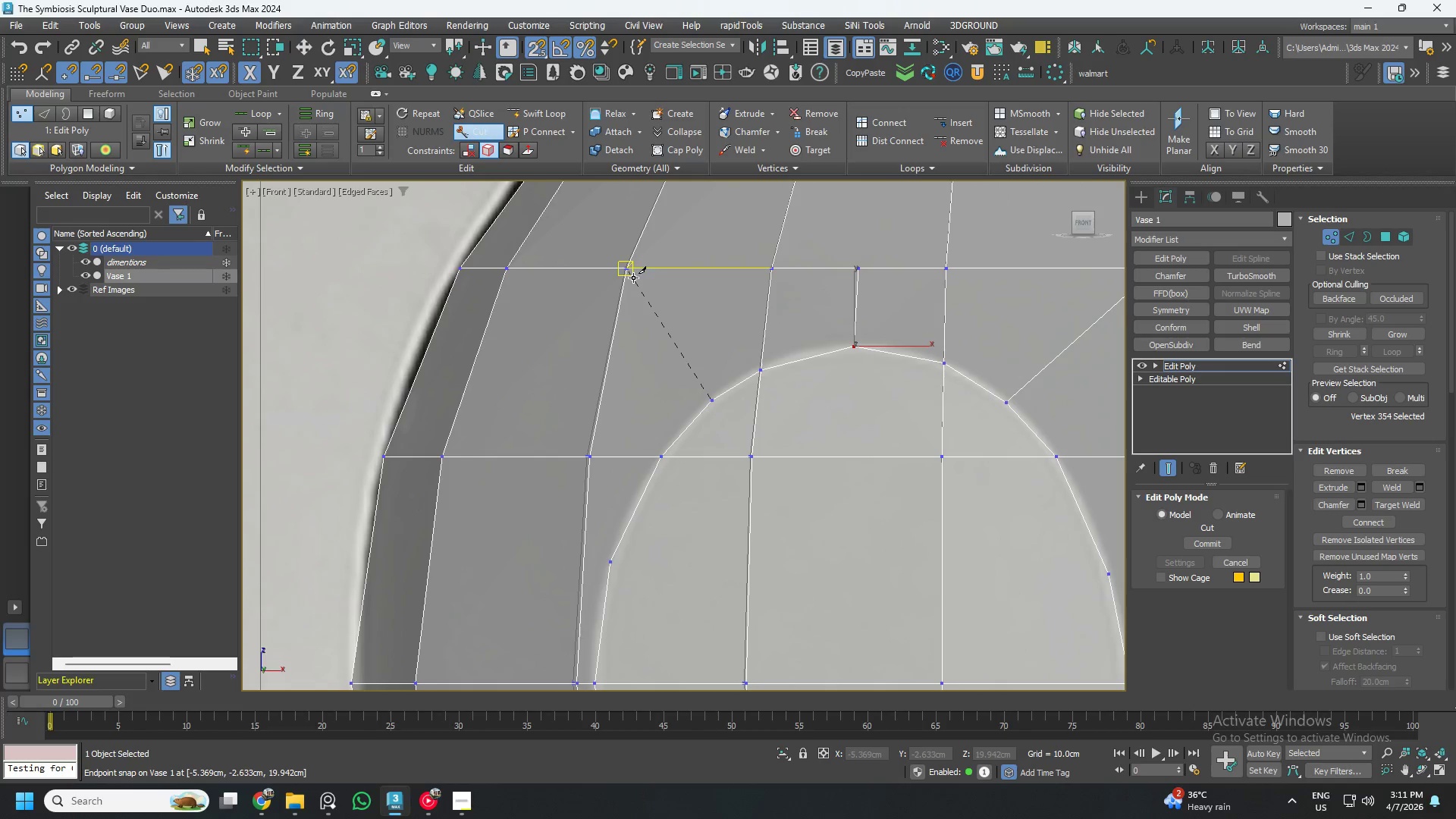 
left_click([632, 277])
 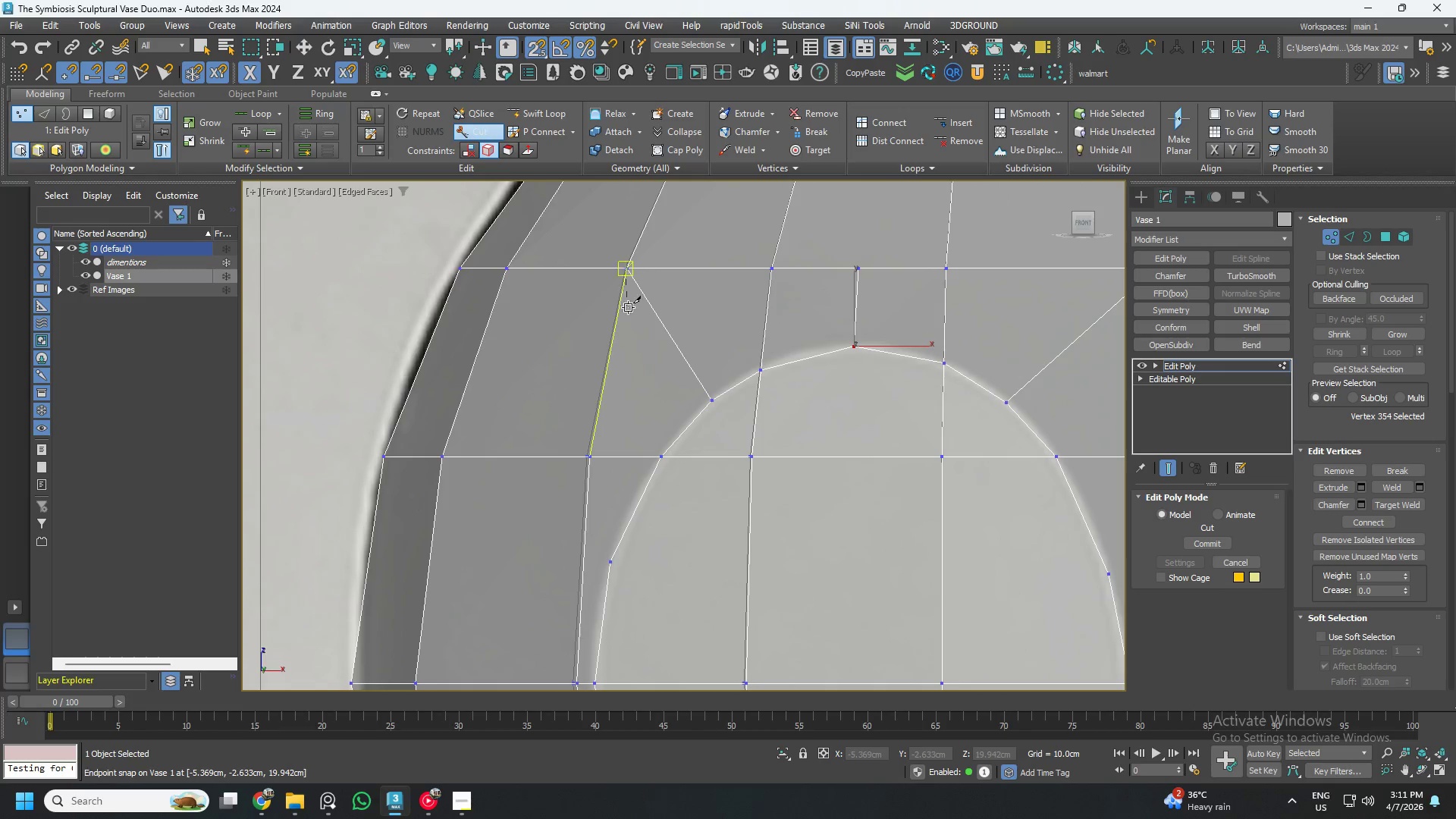 
right_click([627, 323])
 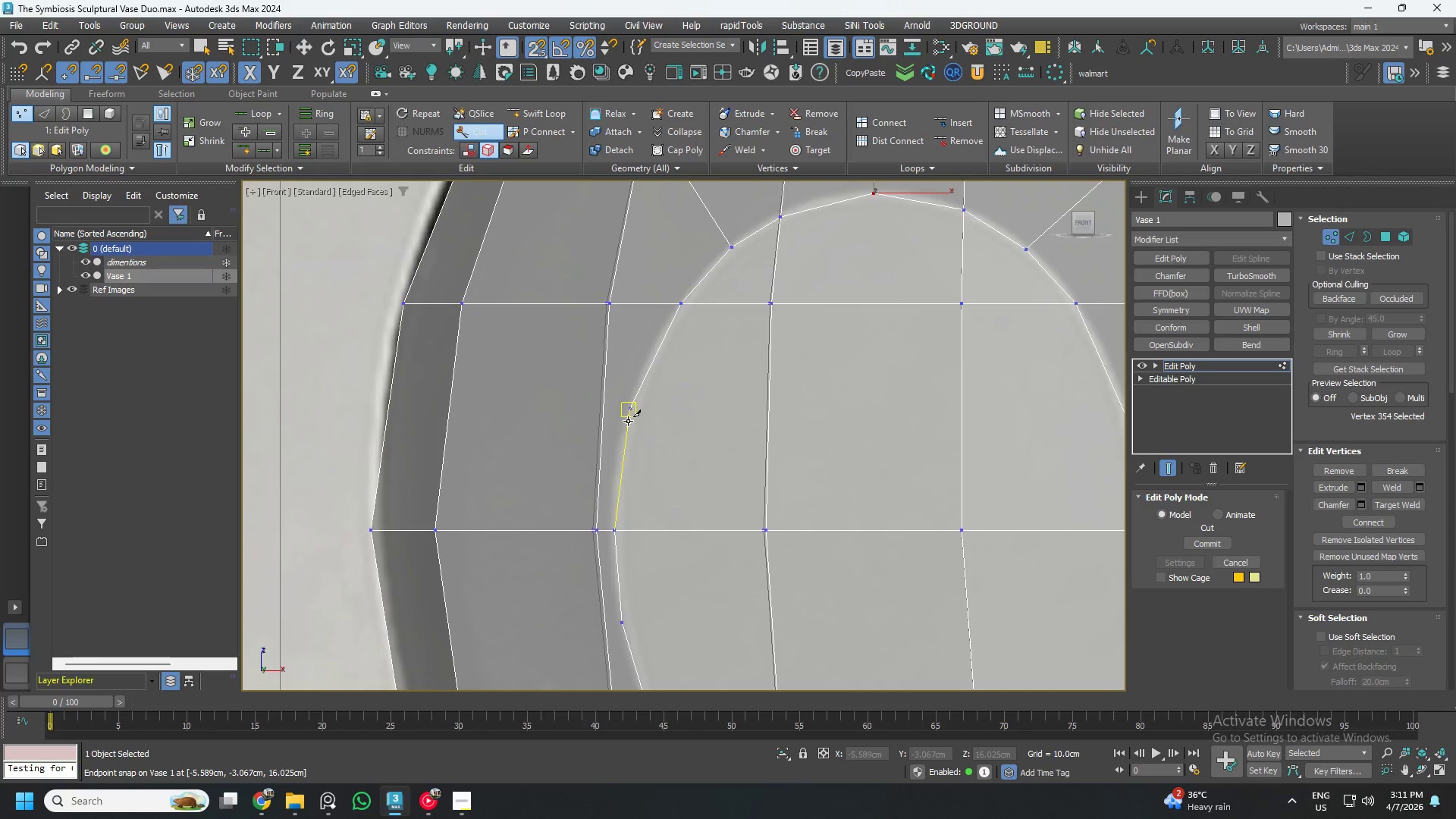 
left_click([630, 410])
 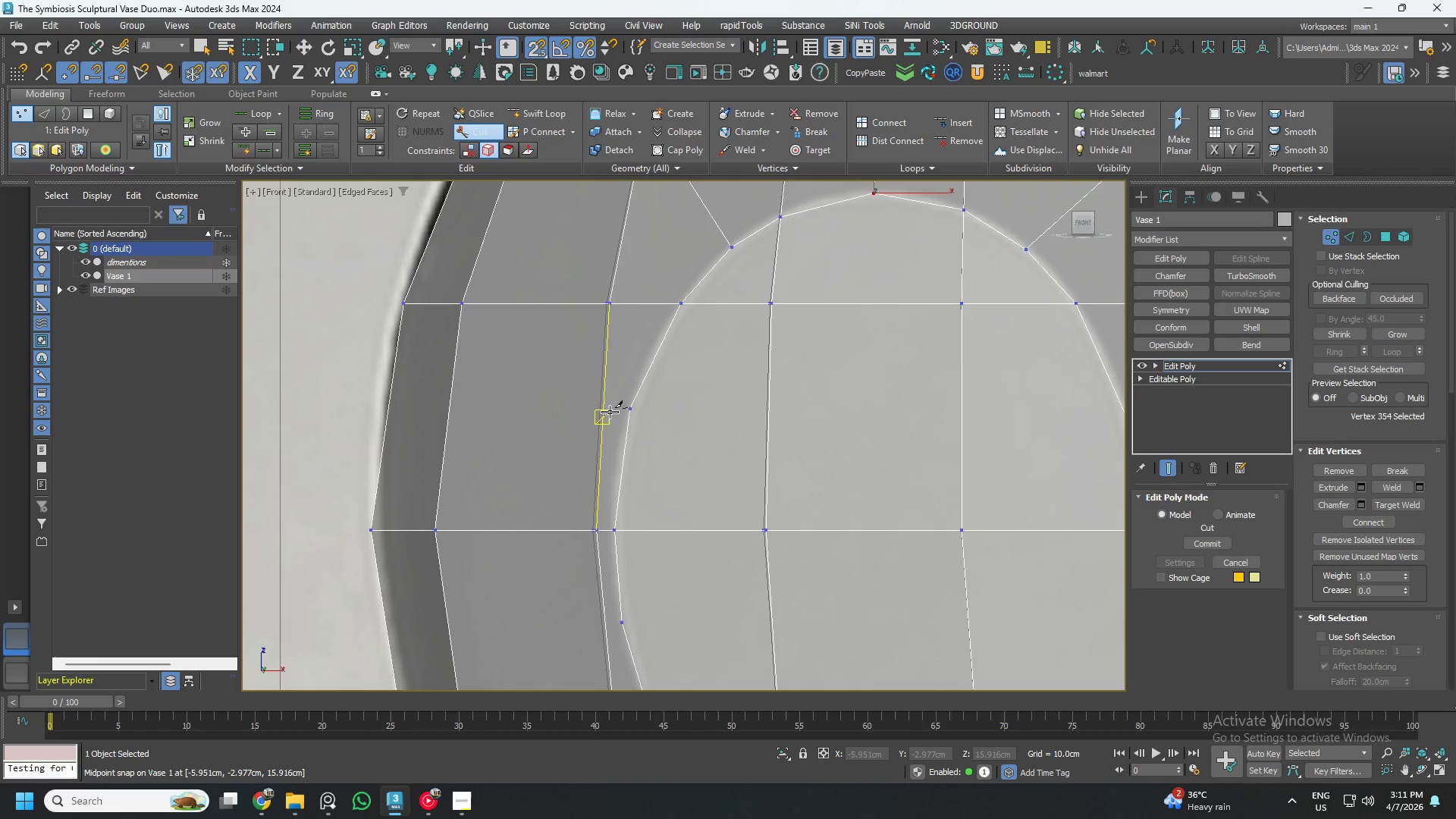 
left_click([608, 412])
 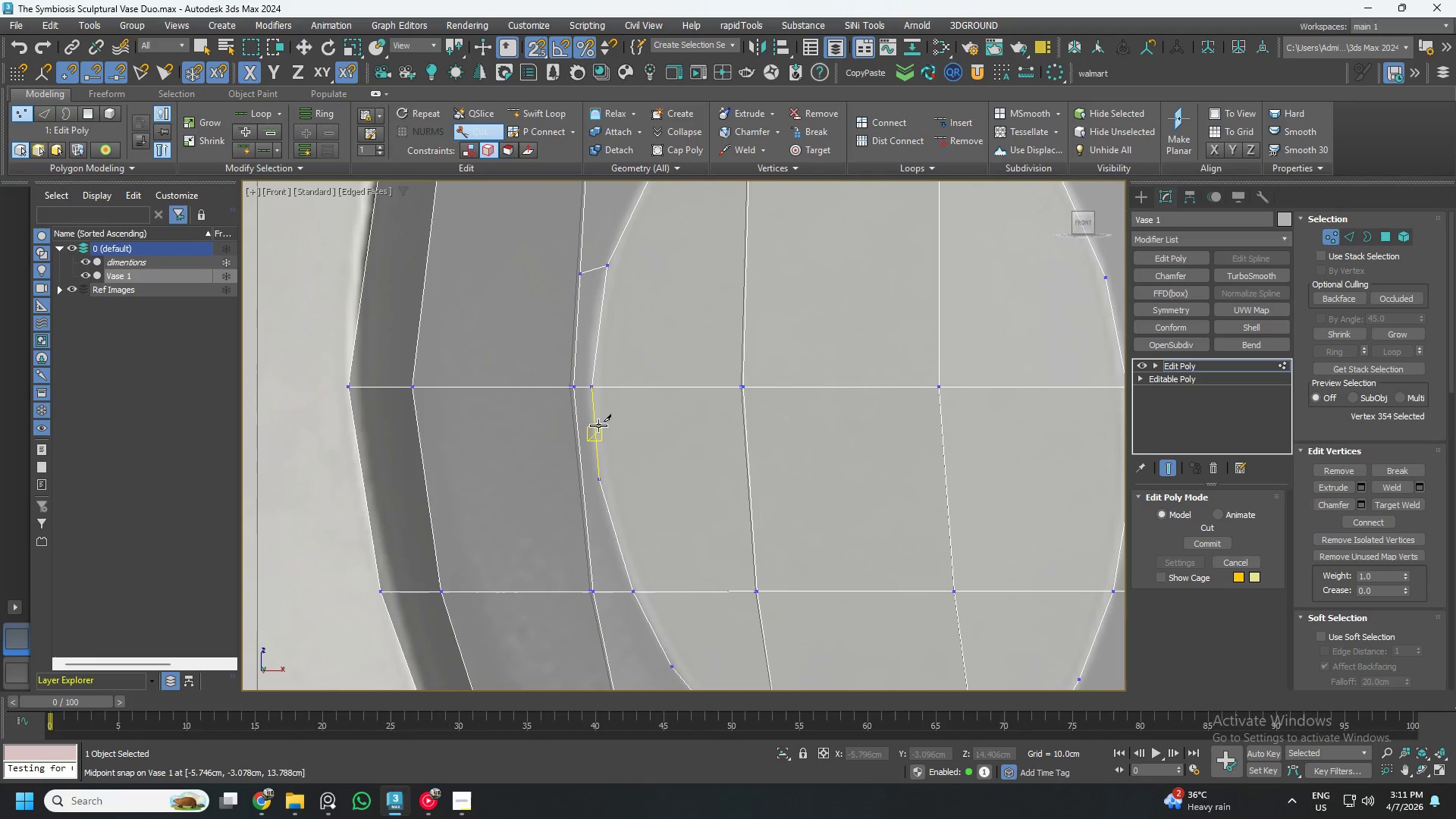 
left_click([596, 474])
 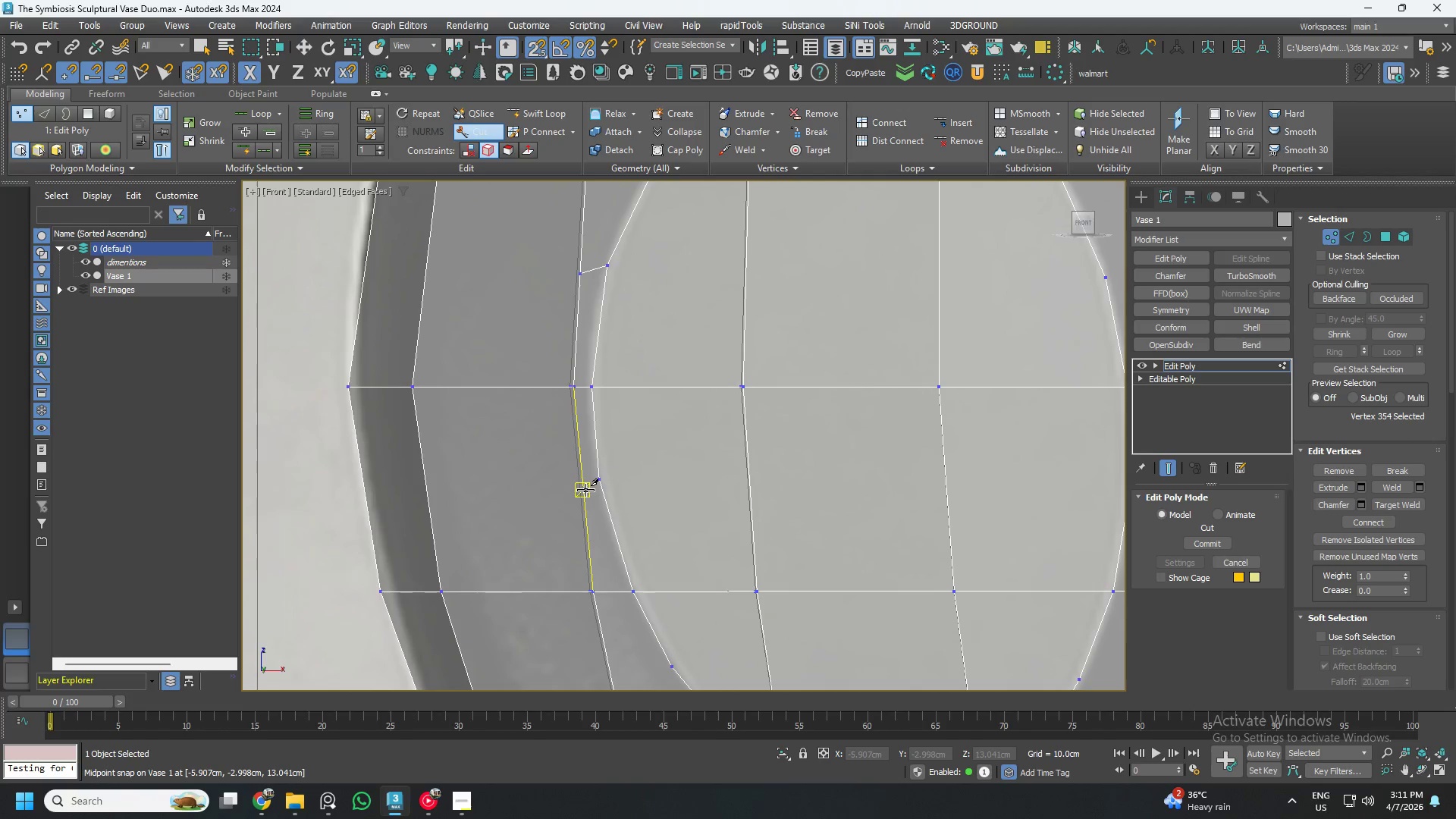 
left_click([585, 490])
 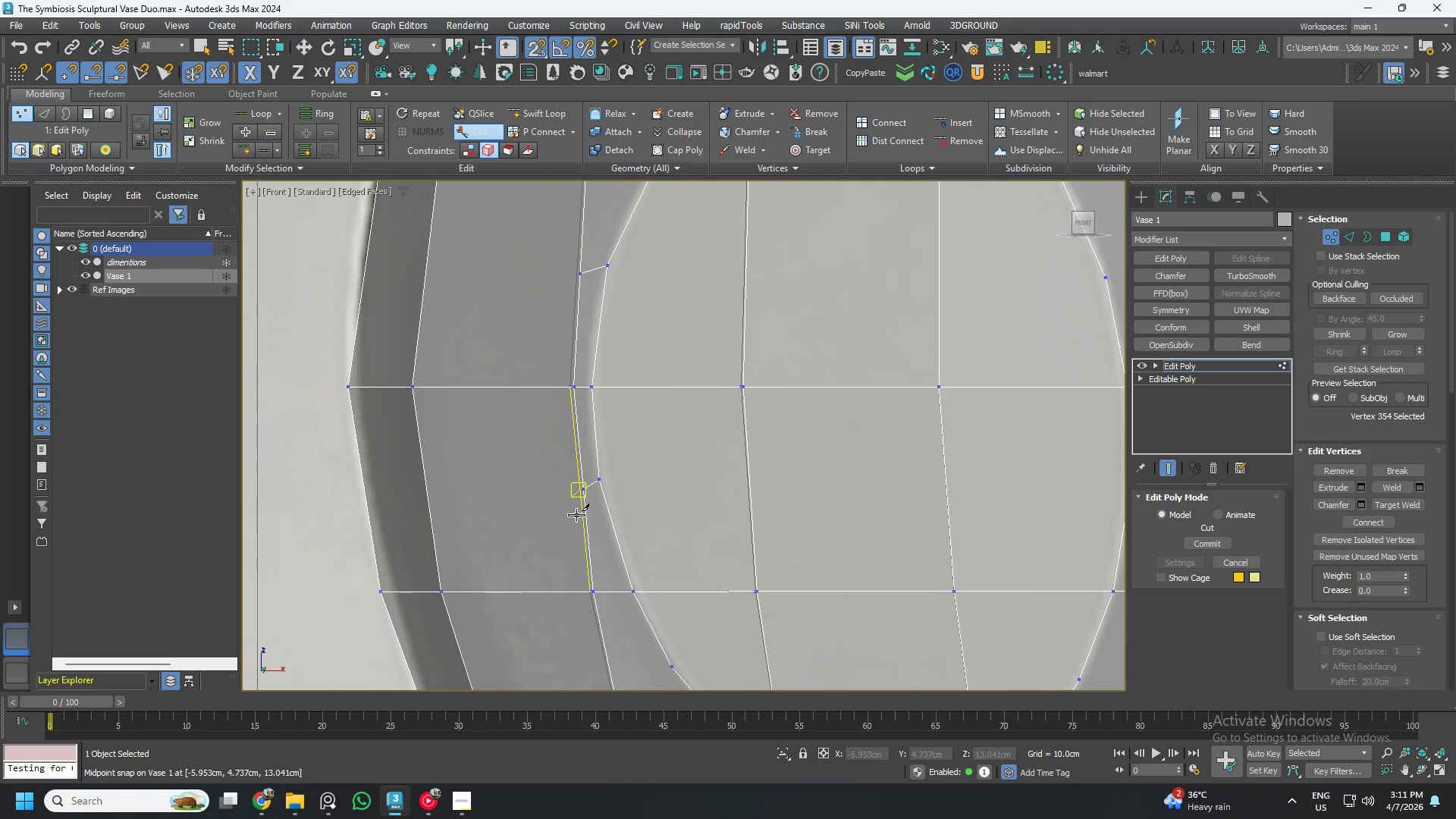 
scroll: coordinate [578, 537], scroll_direction: down, amount: 2.0
 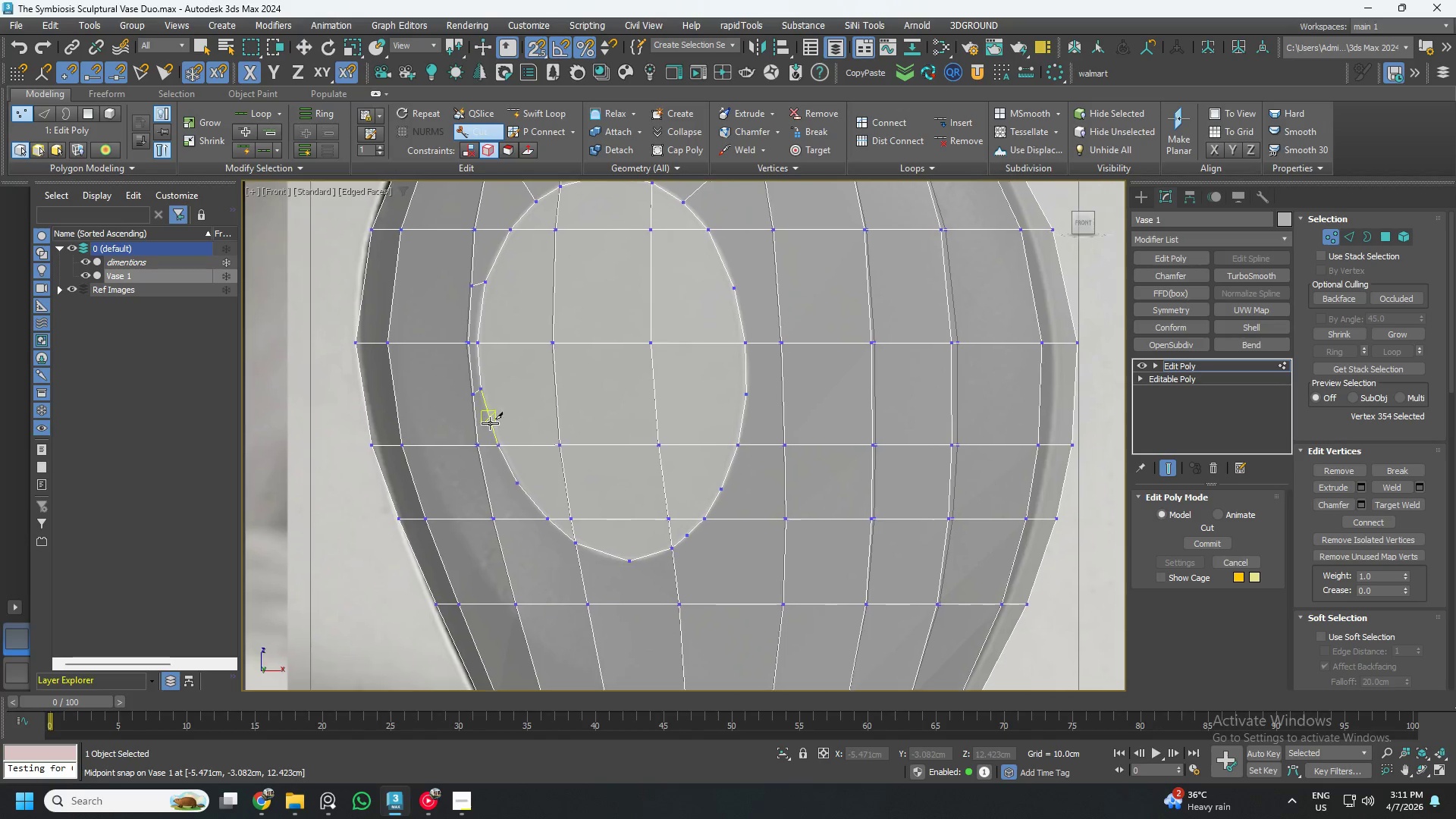 
scroll: coordinate [522, 528], scroll_direction: up, amount: 3.0
 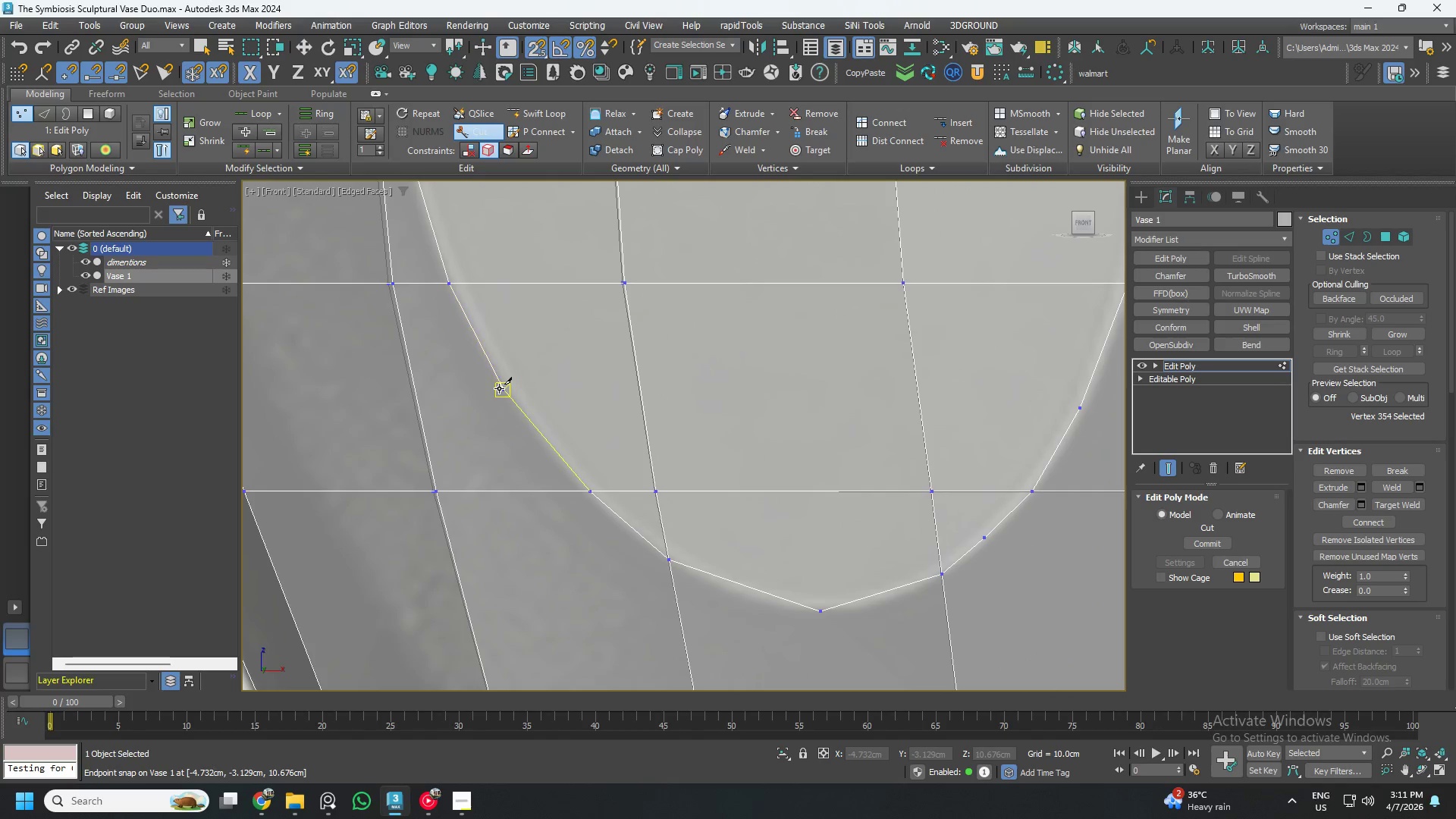 
left_click([501, 389])
 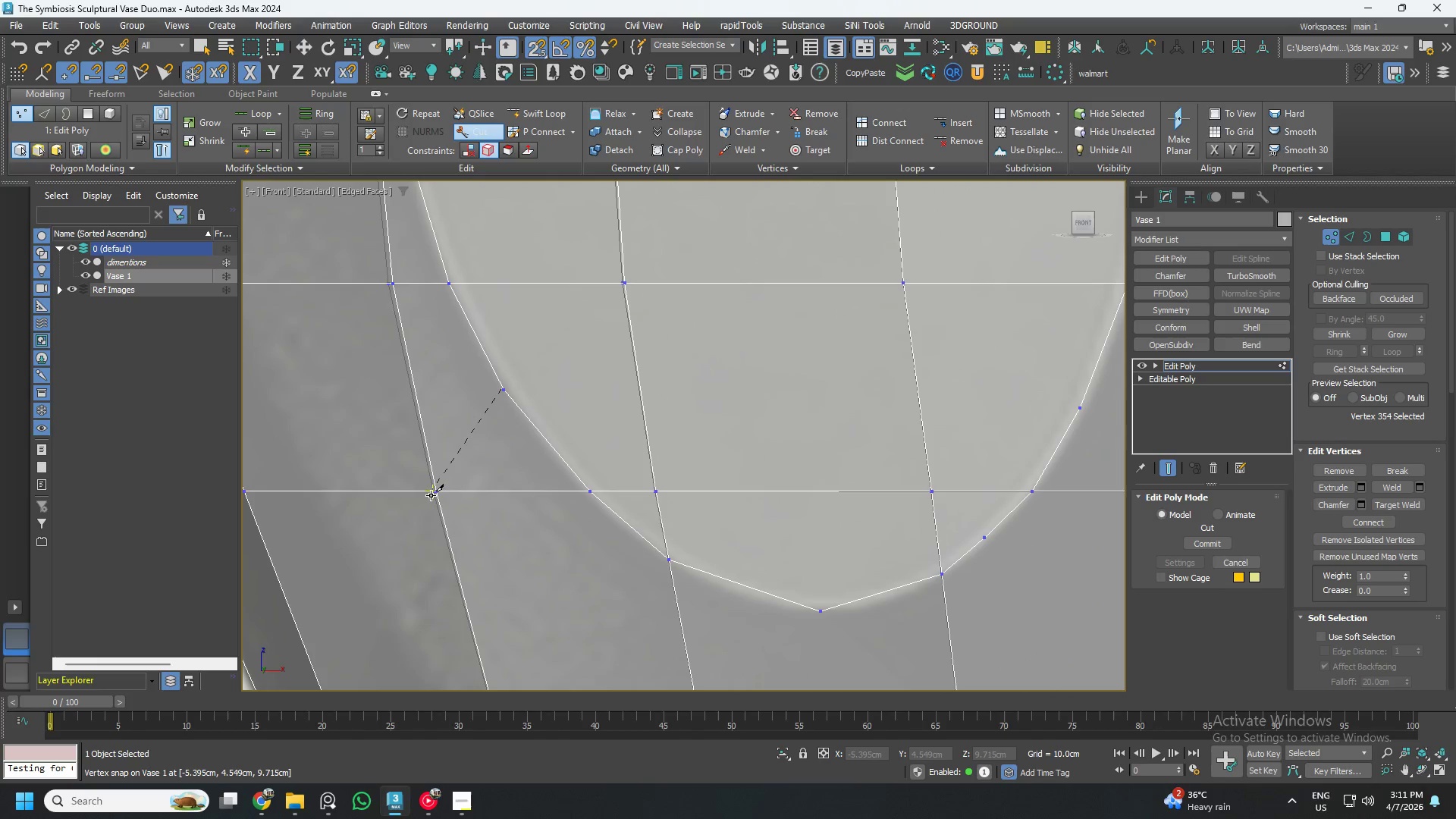 
left_click([431, 495])
 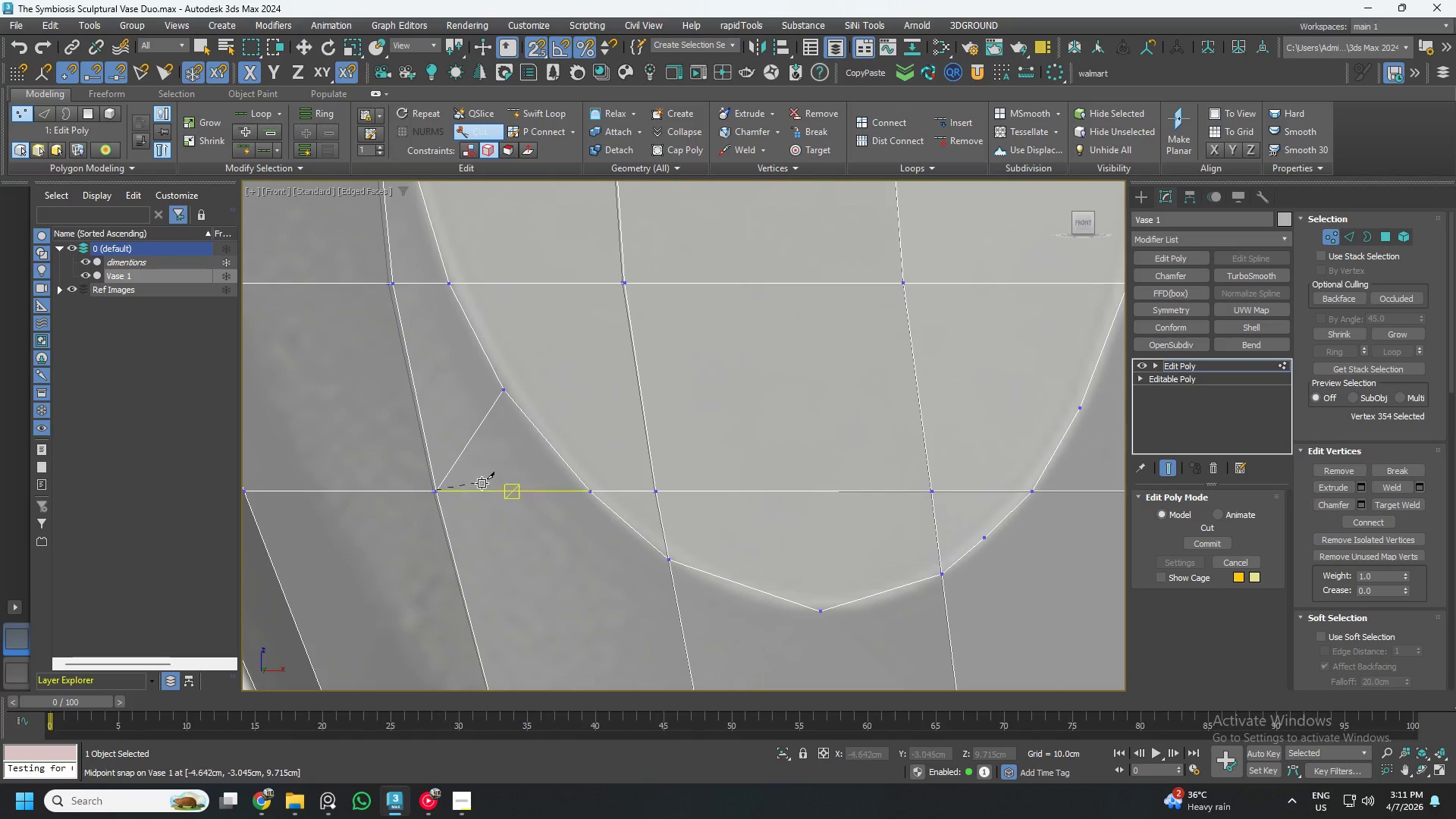 
right_click([482, 483])
 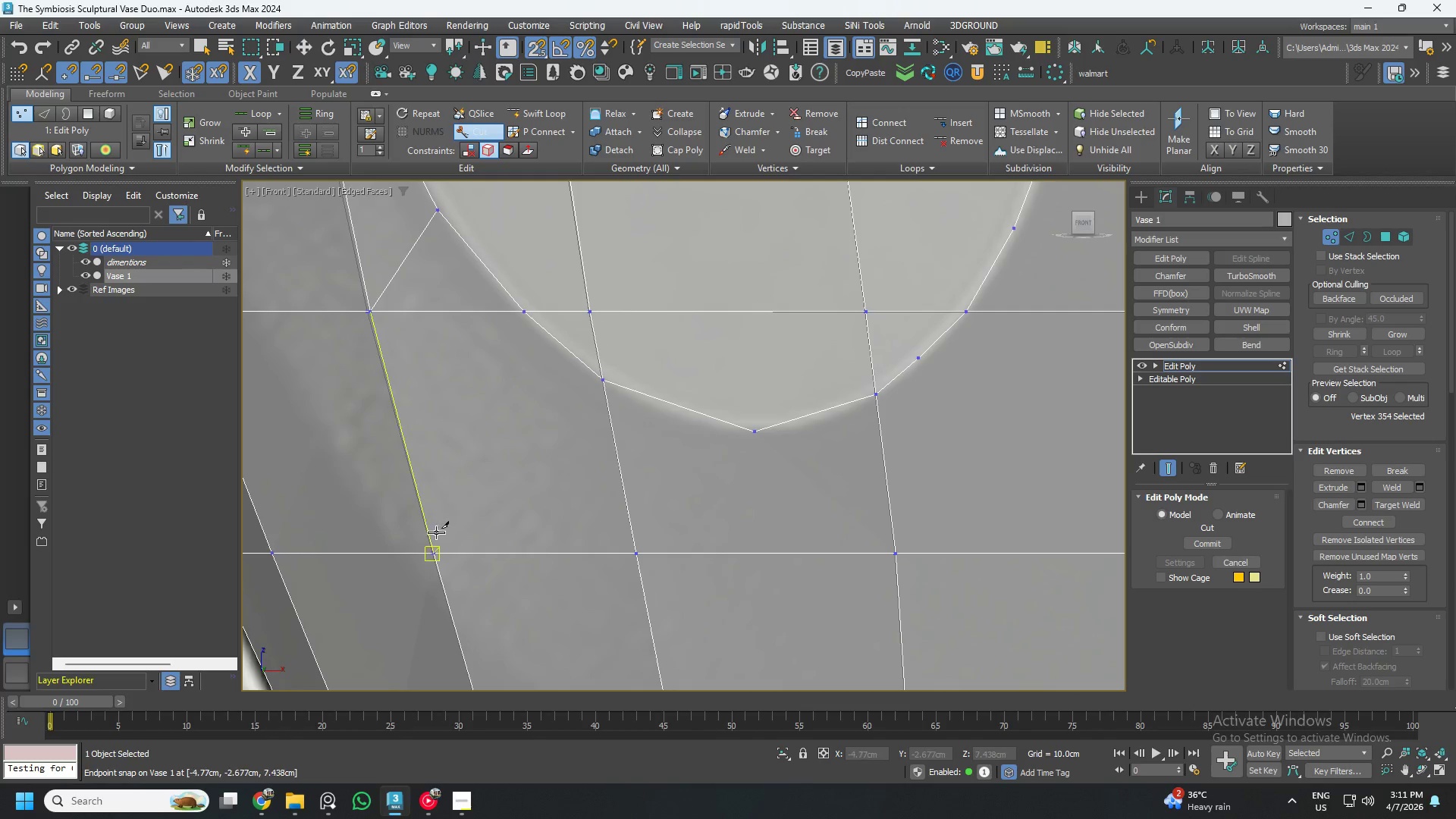 
left_click([432, 550])
 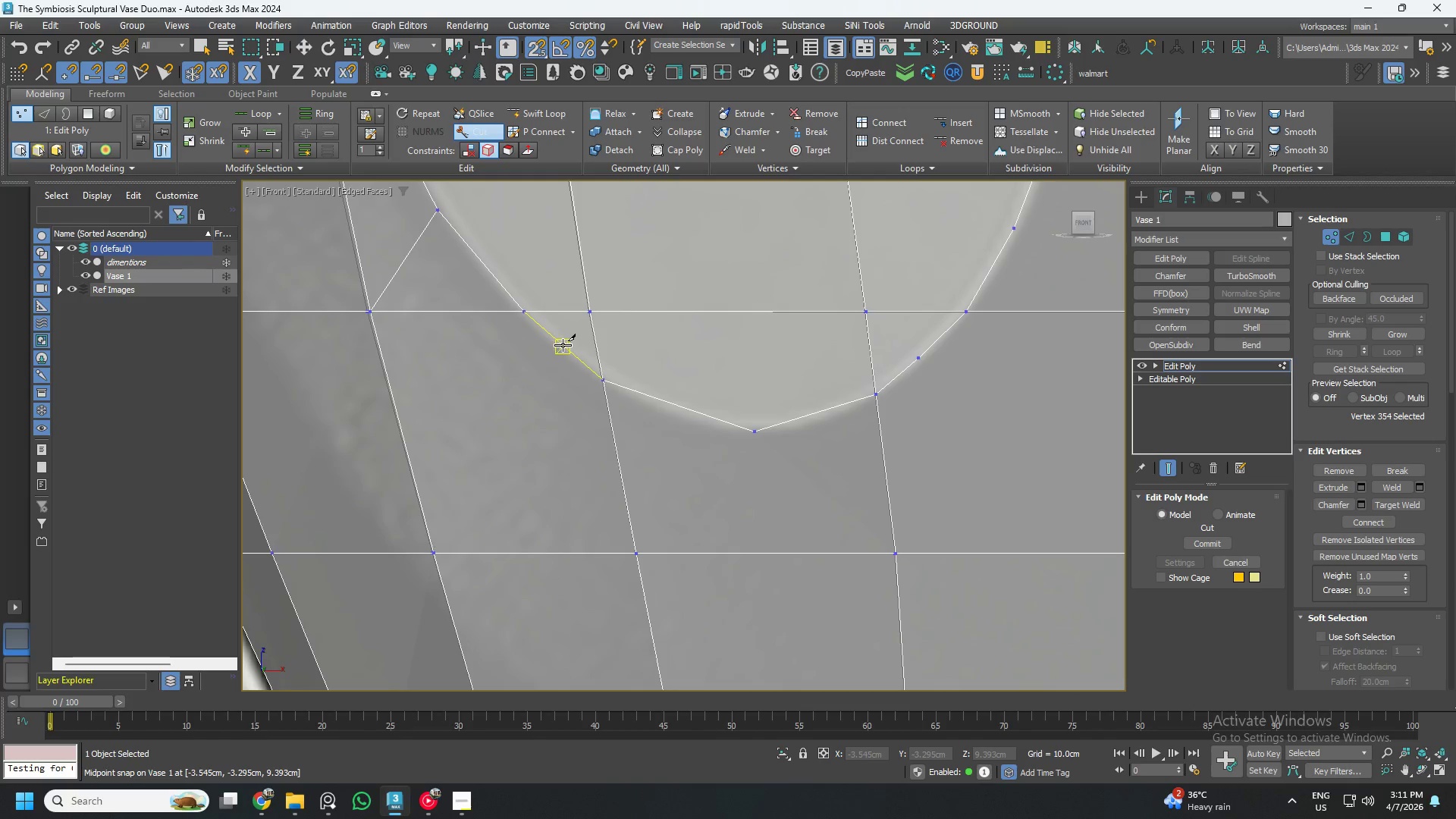 
left_click([562, 345])
 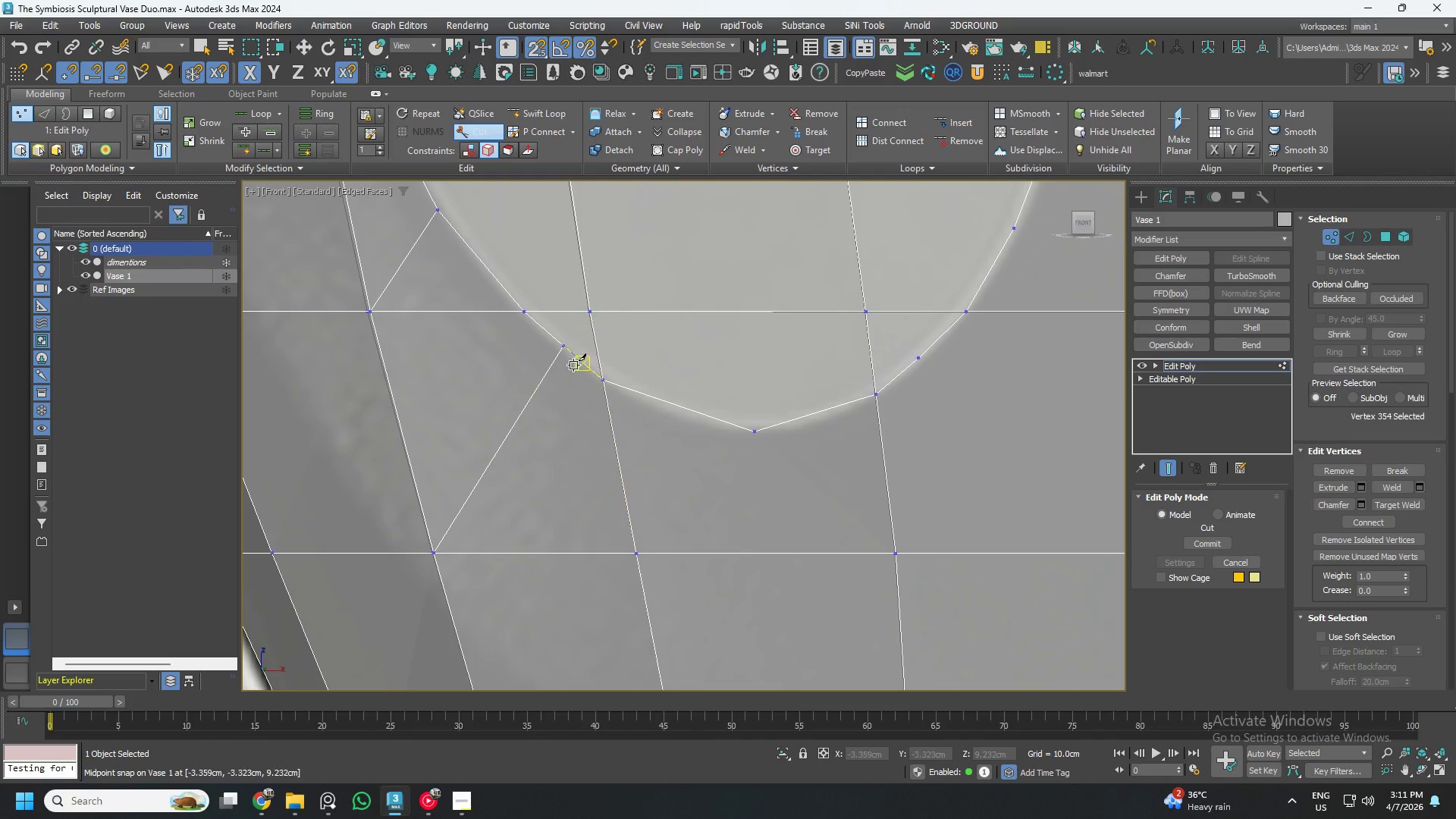 
right_click([579, 378])
 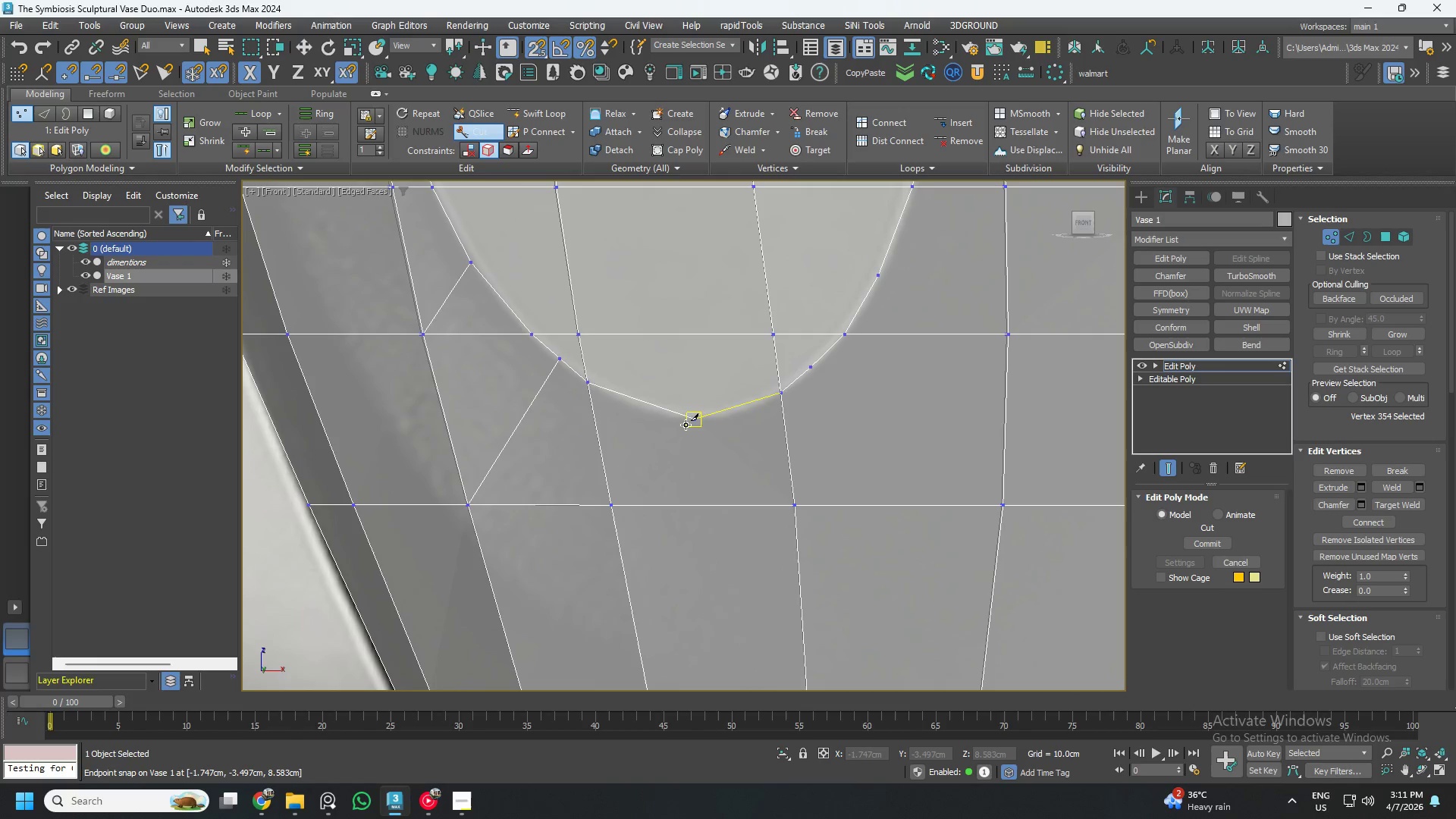 
scroll: coordinate [551, 388], scroll_direction: down, amount: 1.0
 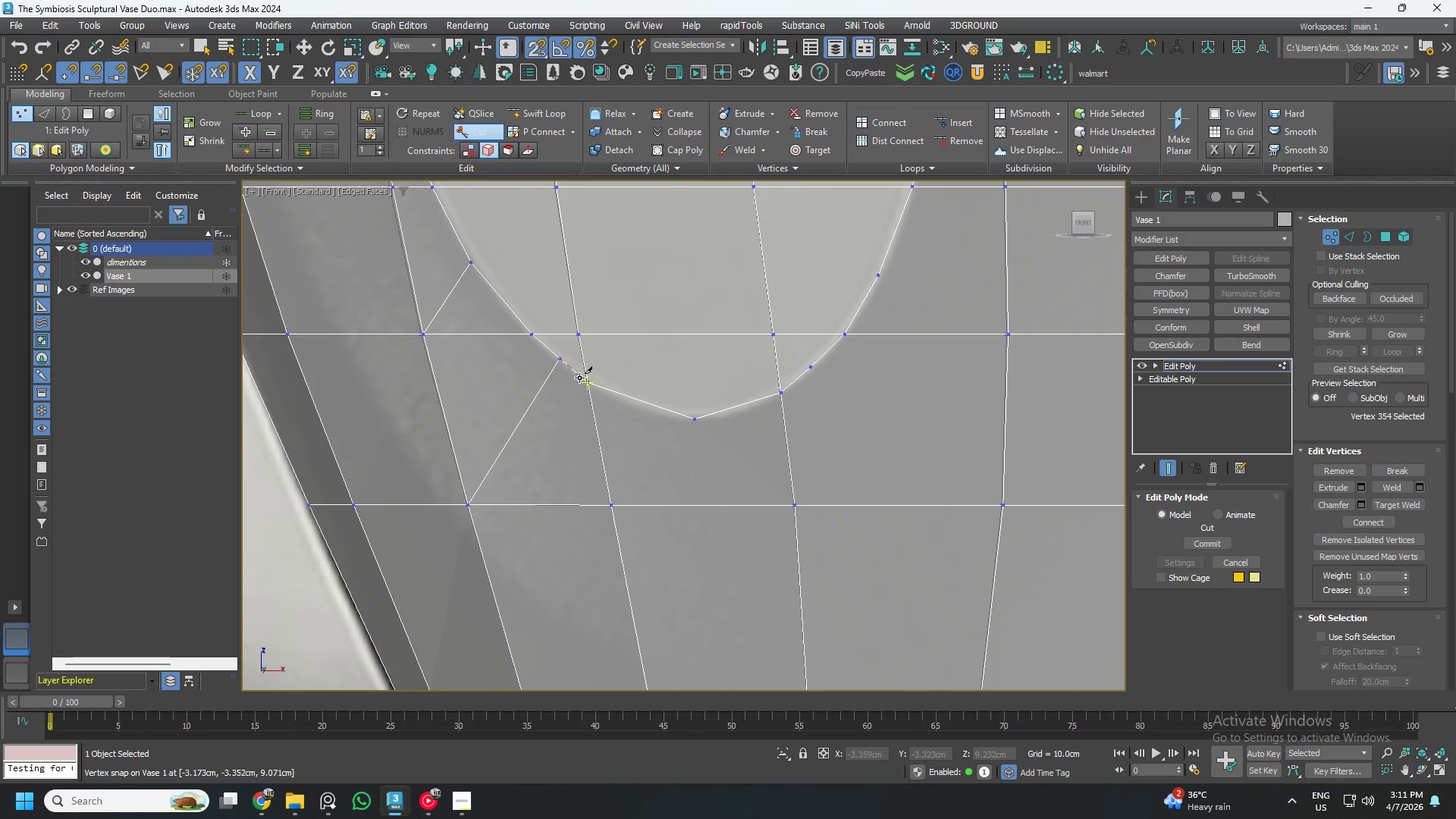 
left_click([686, 422])
 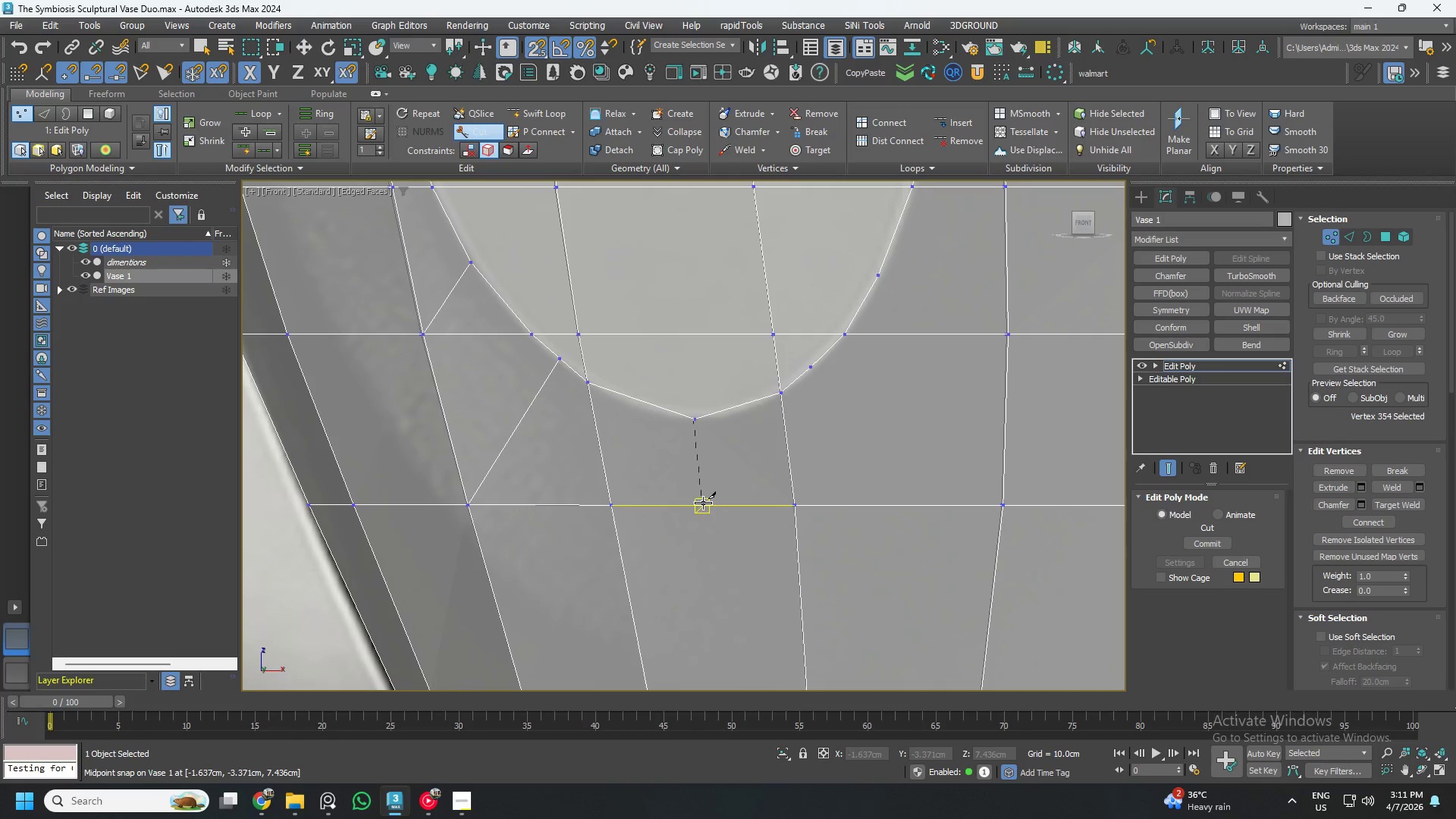 
left_click([703, 503])
 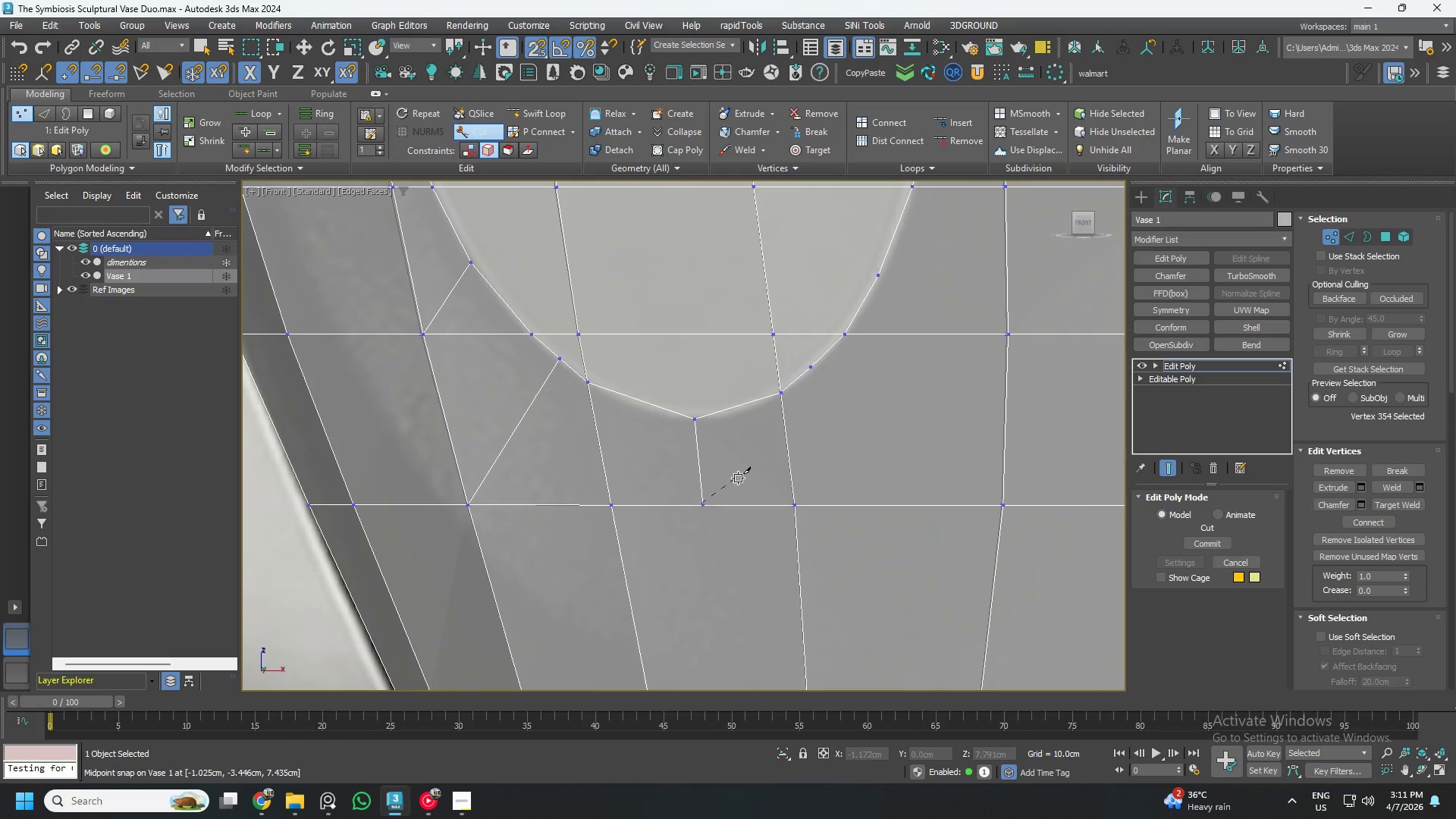 
right_click([738, 478])
 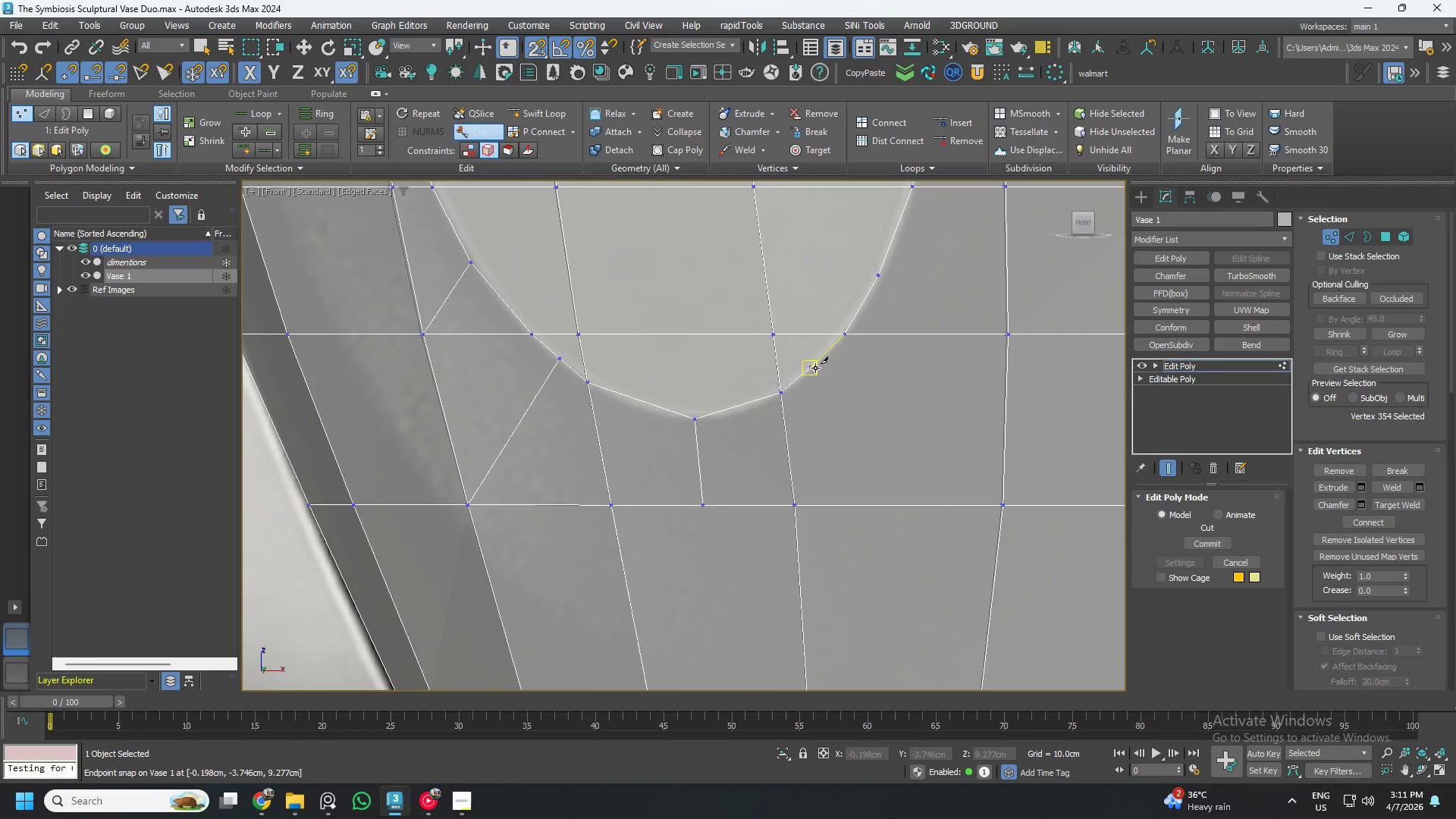 
left_click([813, 366])
 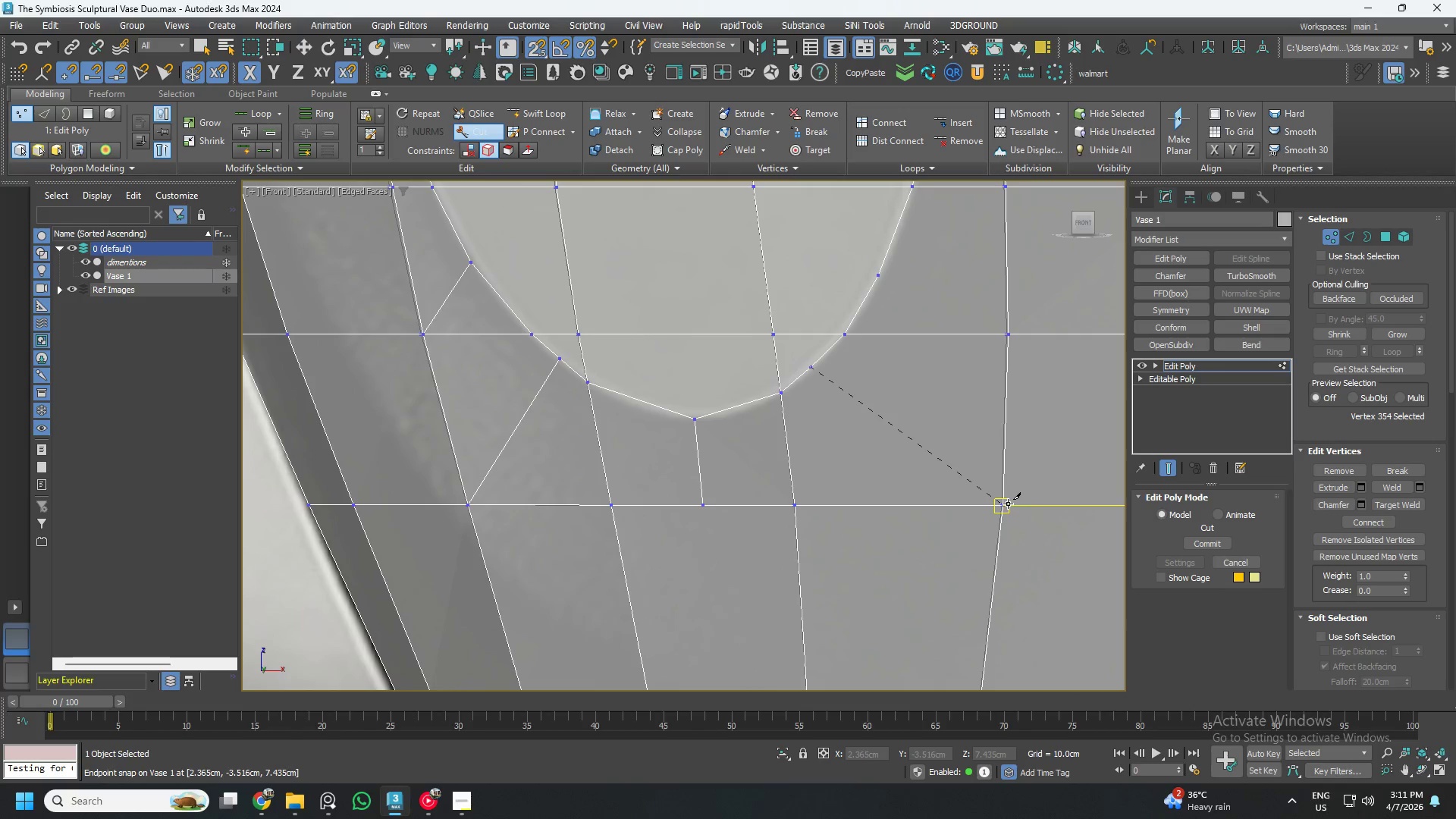 
left_click([1006, 504])
 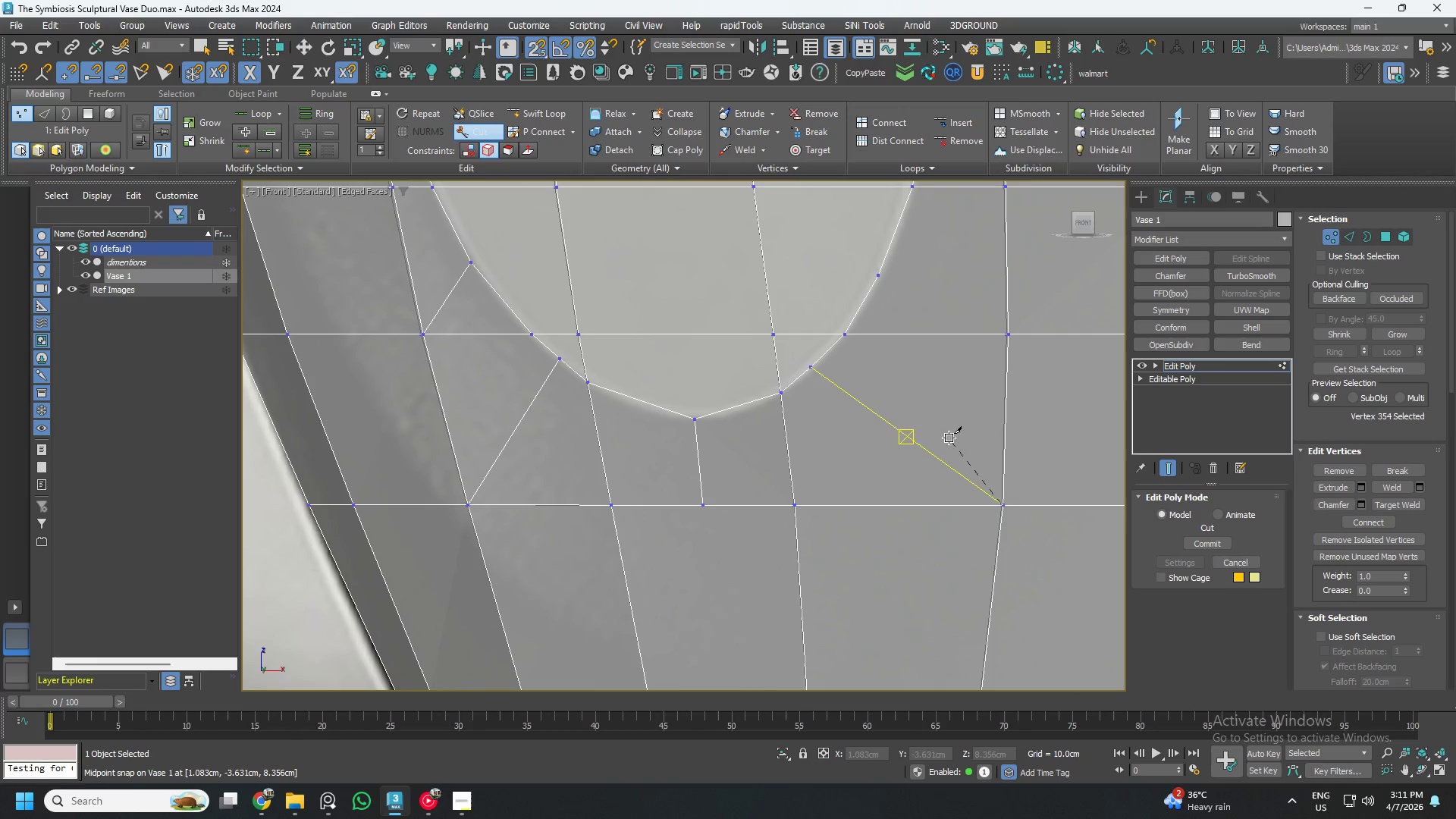 
right_click([944, 419])
 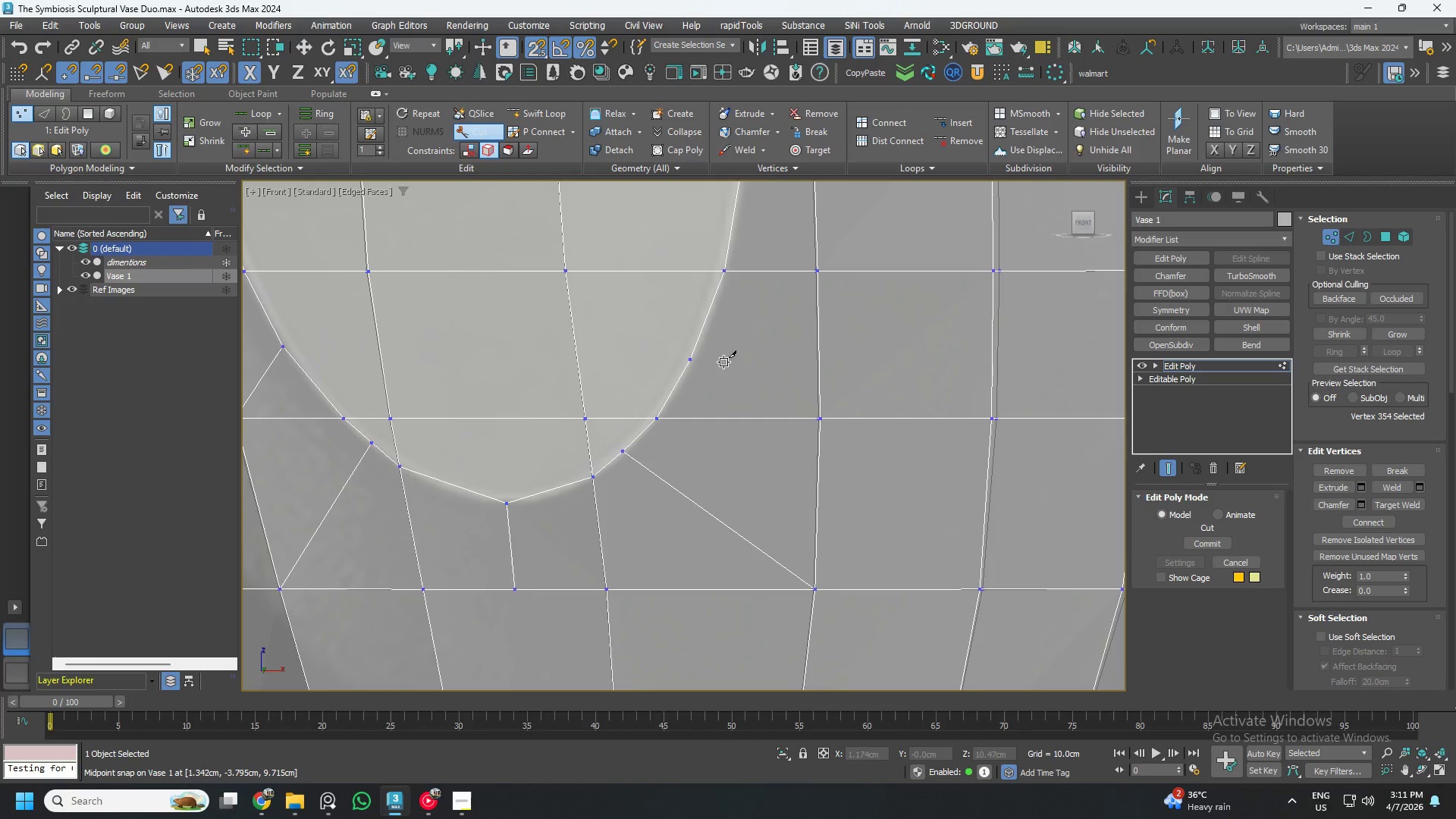 
left_click_drag(start_coordinate=[698, 365], to_coordinate=[704, 364])
 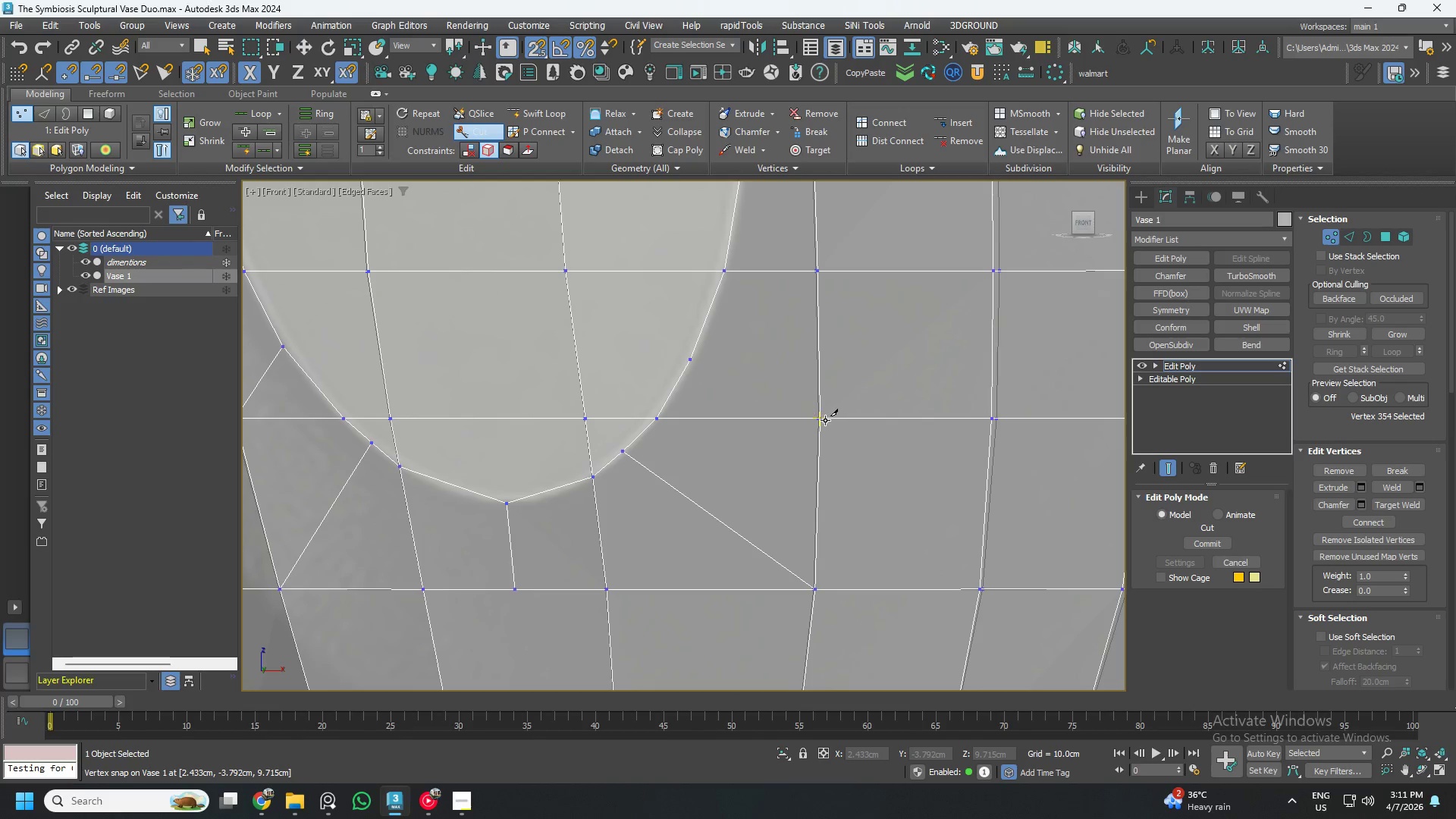 
left_click([825, 420])
 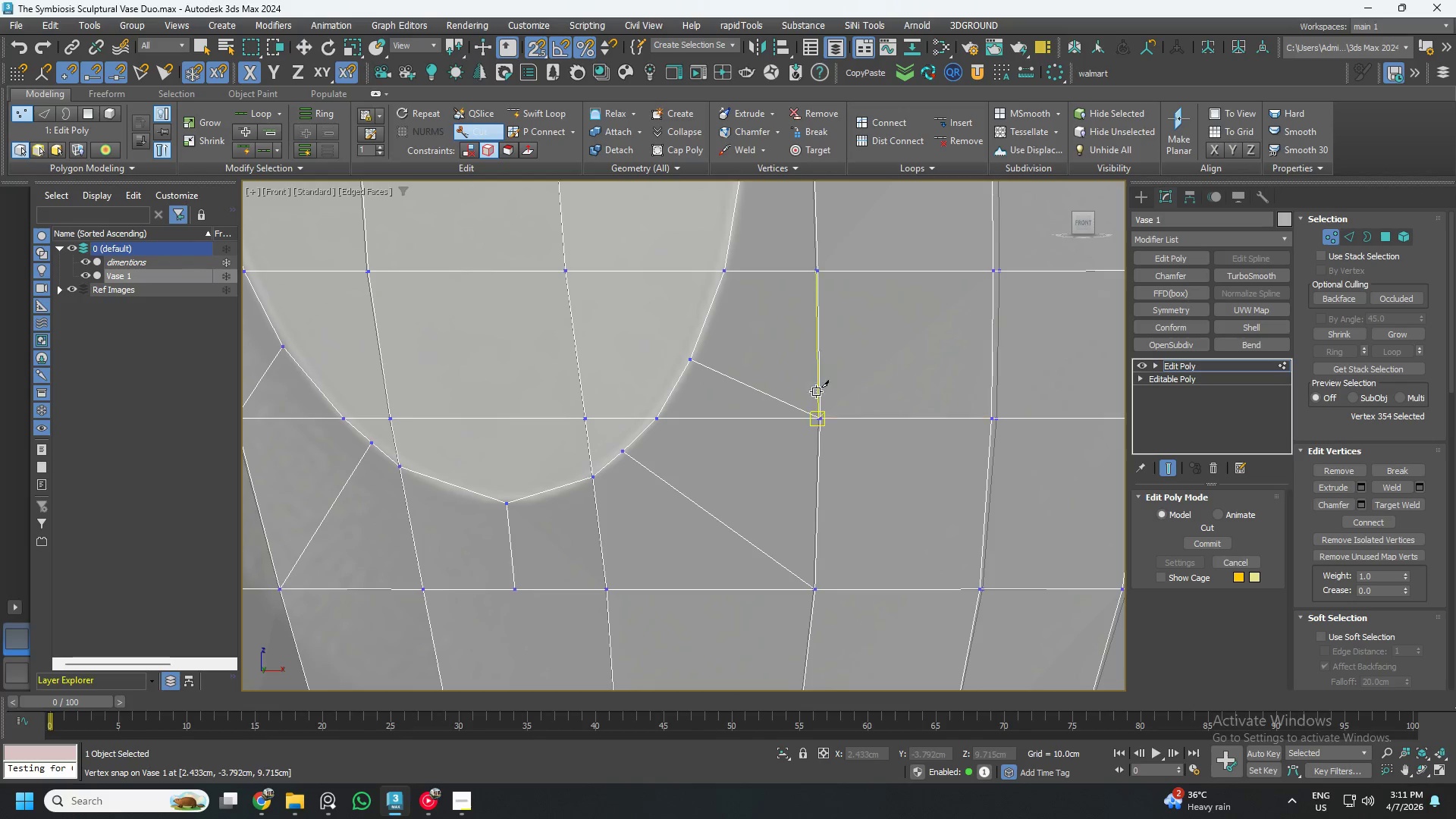 
right_click([807, 373])
 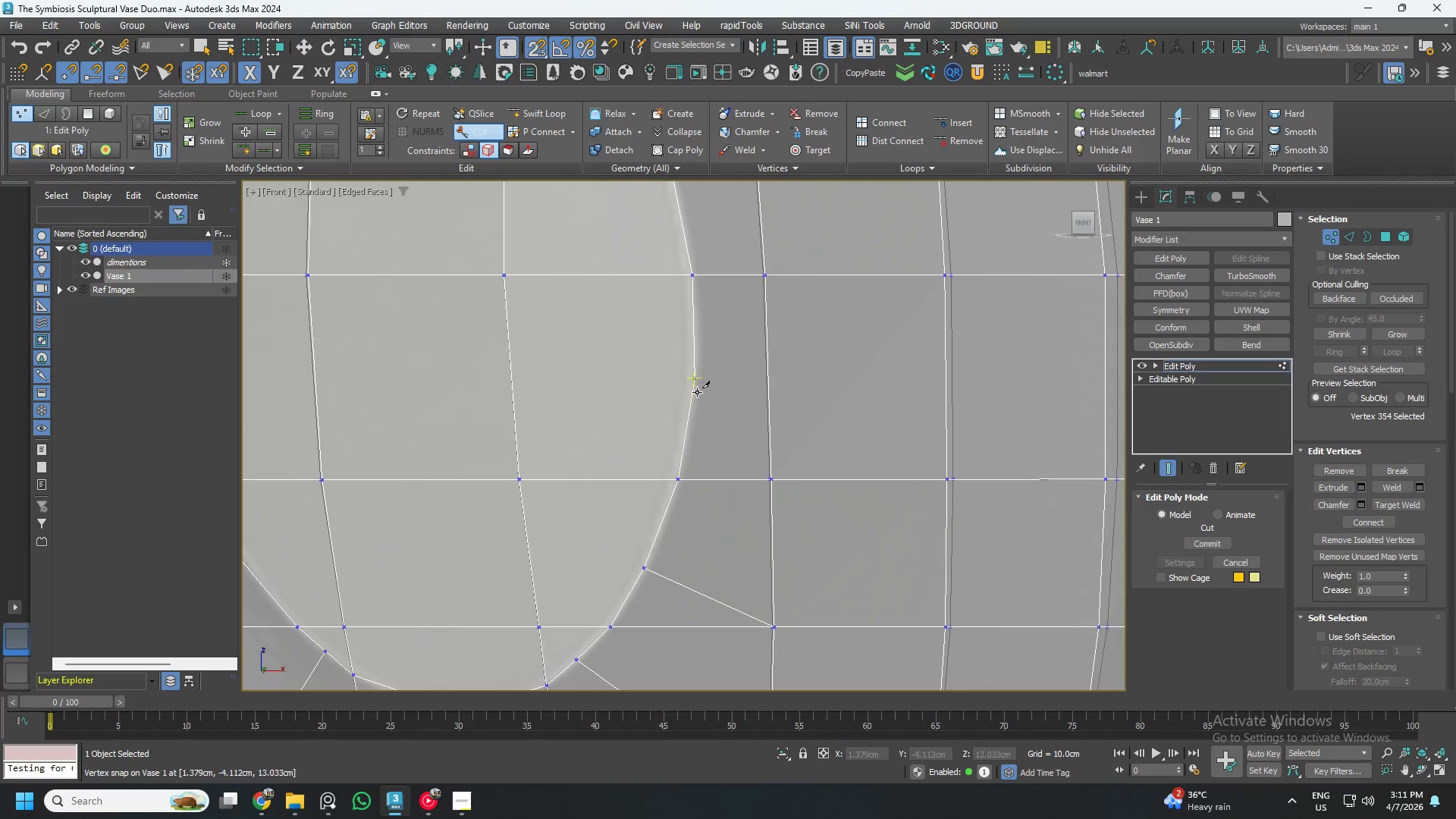 
left_click([698, 387])
 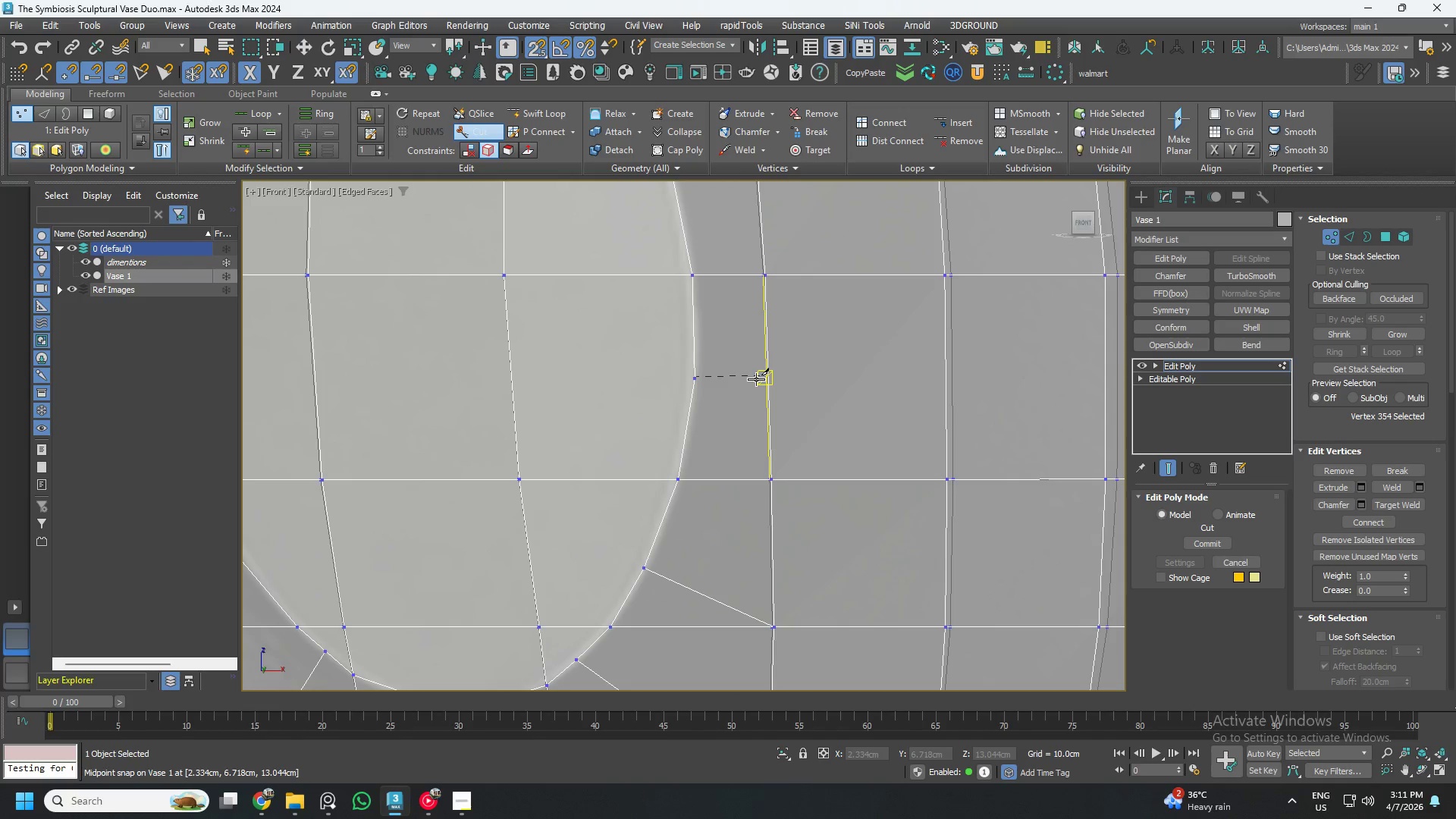 
left_click([756, 379])
 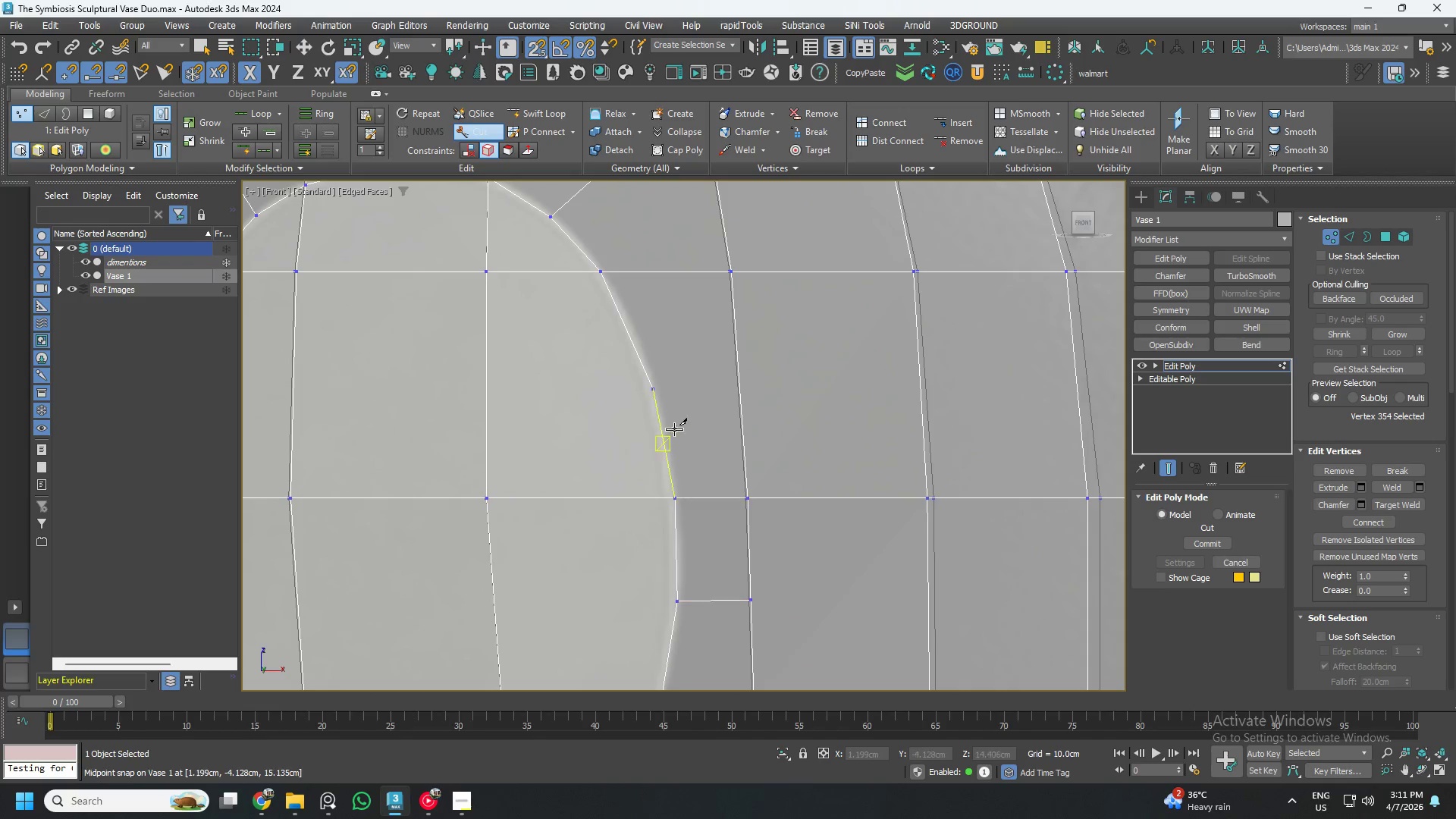 
left_click([664, 384])
 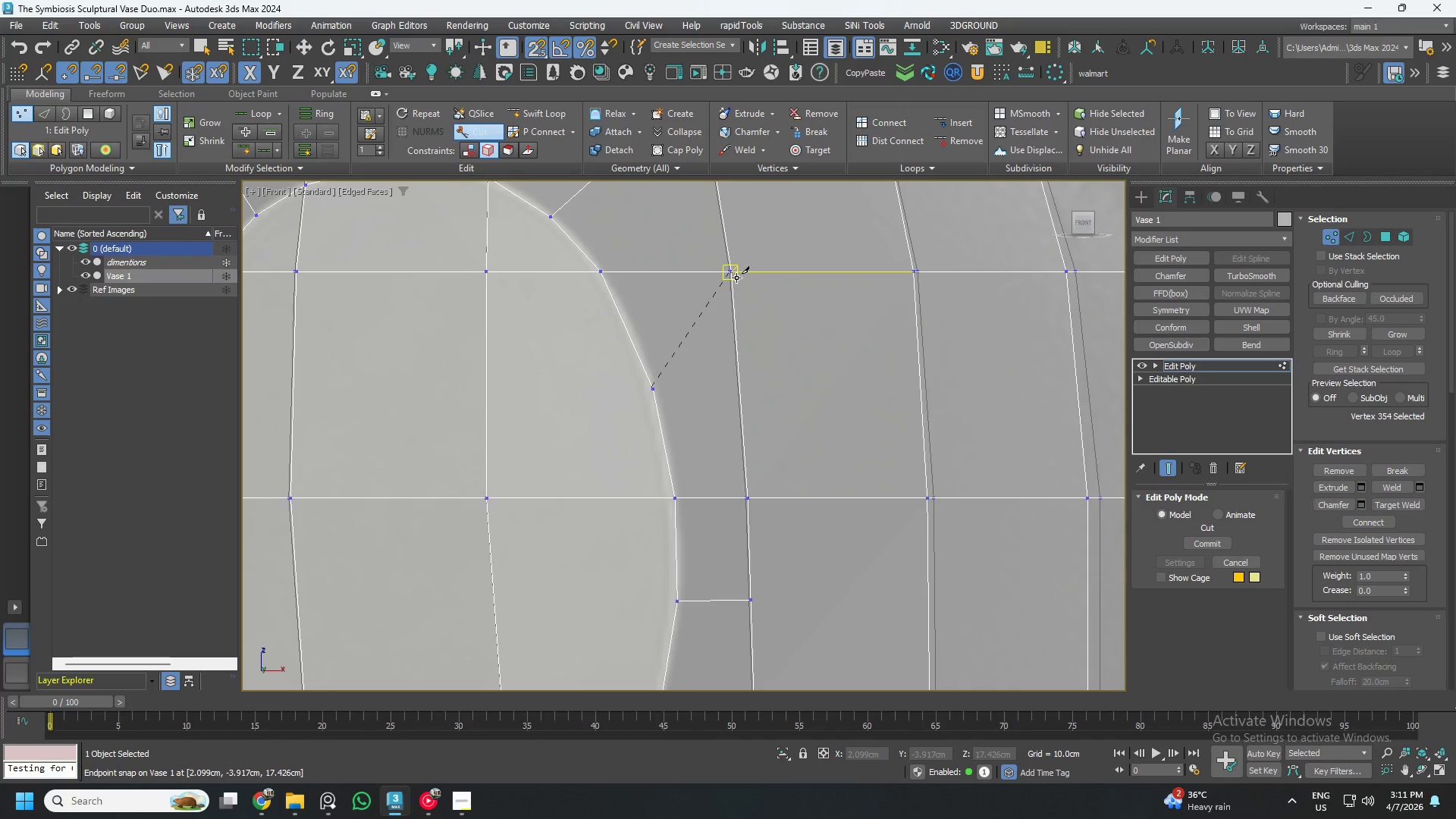 
left_click([734, 278])
 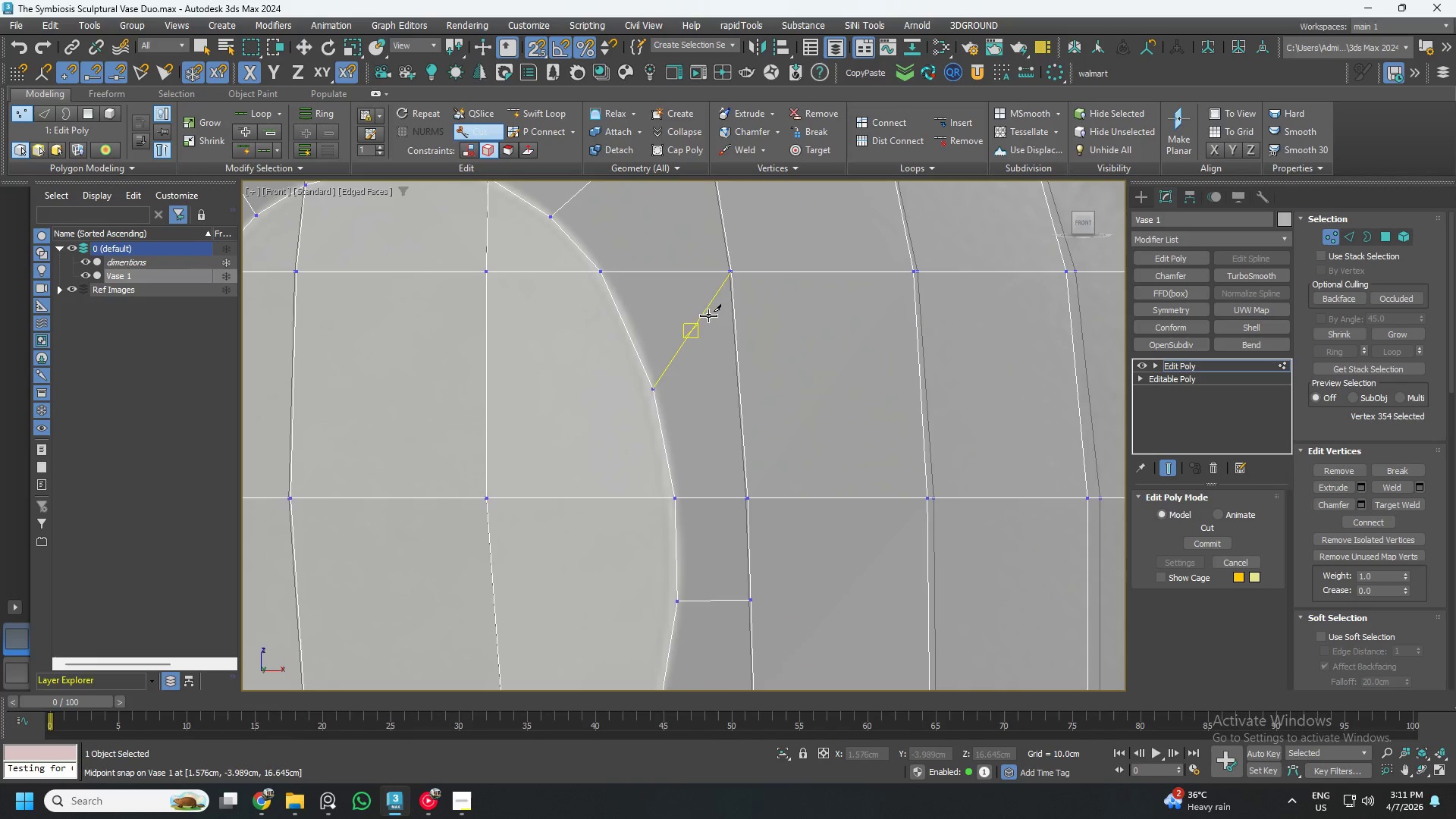 
scroll: coordinate [725, 376], scroll_direction: down, amount: 3.0
 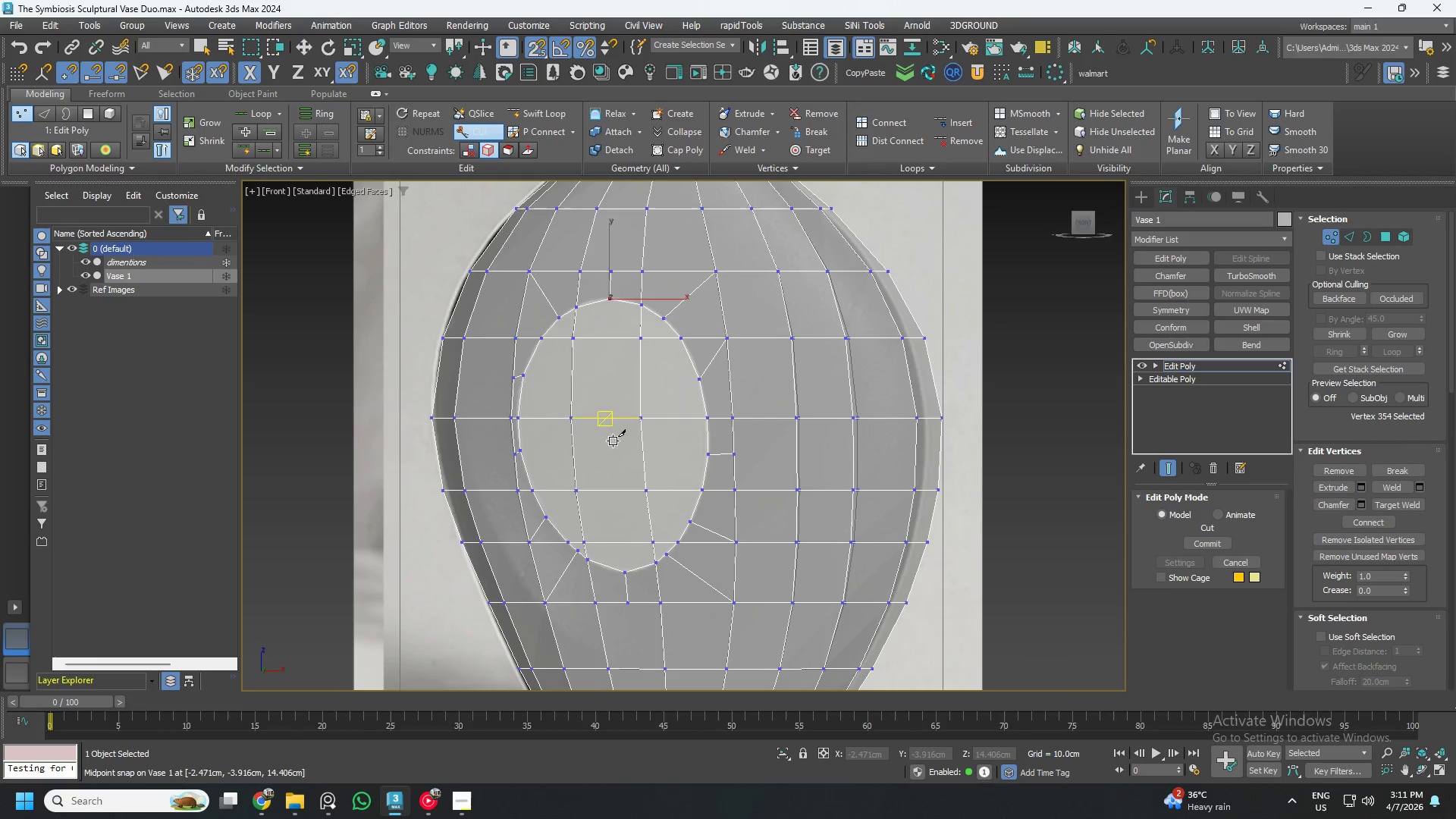 
scroll: coordinate [612, 441], scroll_direction: up, amount: 1.0
 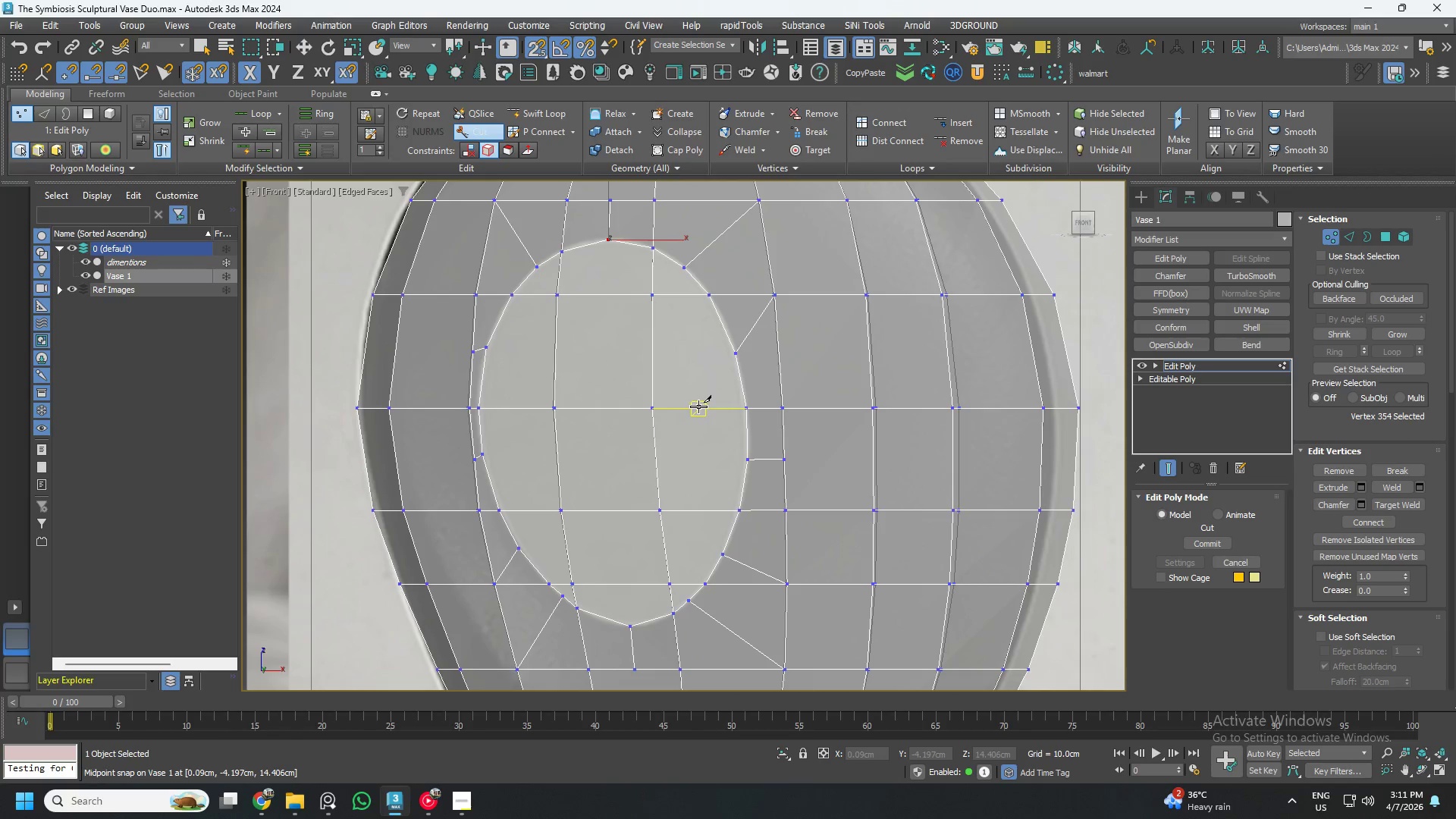 
right_click([698, 406])
 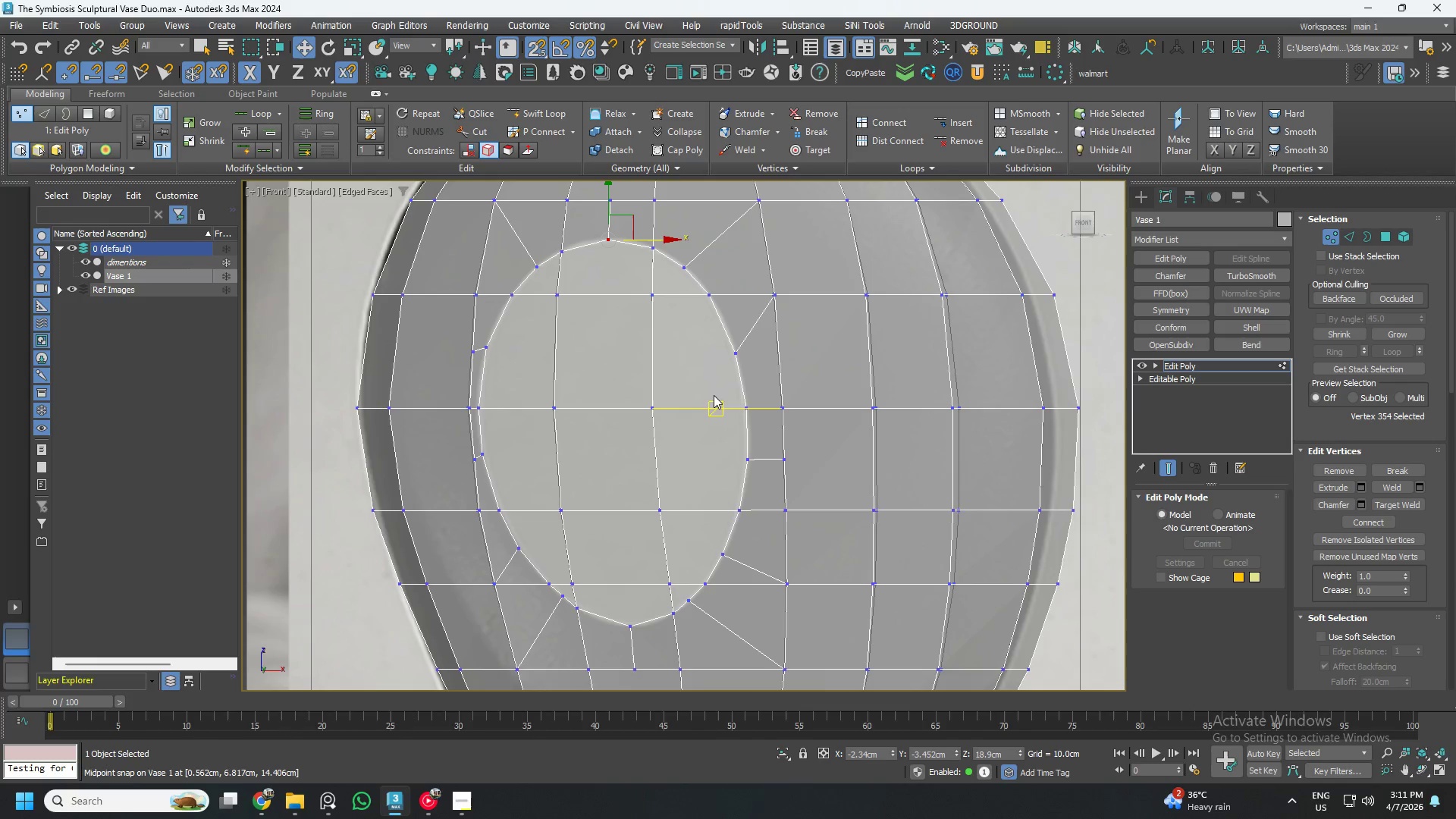 
scroll: coordinate [659, 386], scroll_direction: up, amount: 2.0
 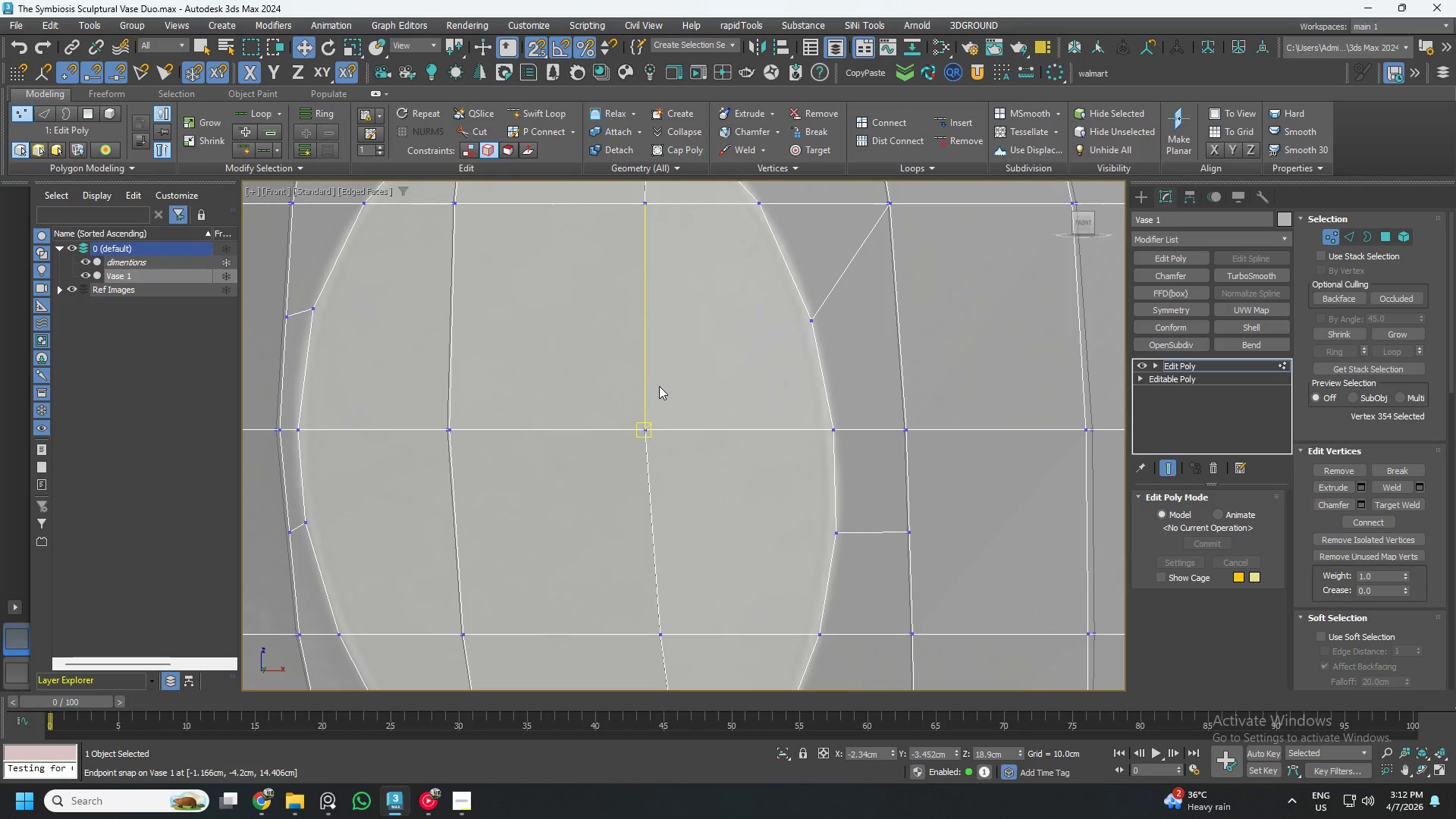 
scroll: coordinate [657, 385], scroll_direction: down, amount: 2.0
 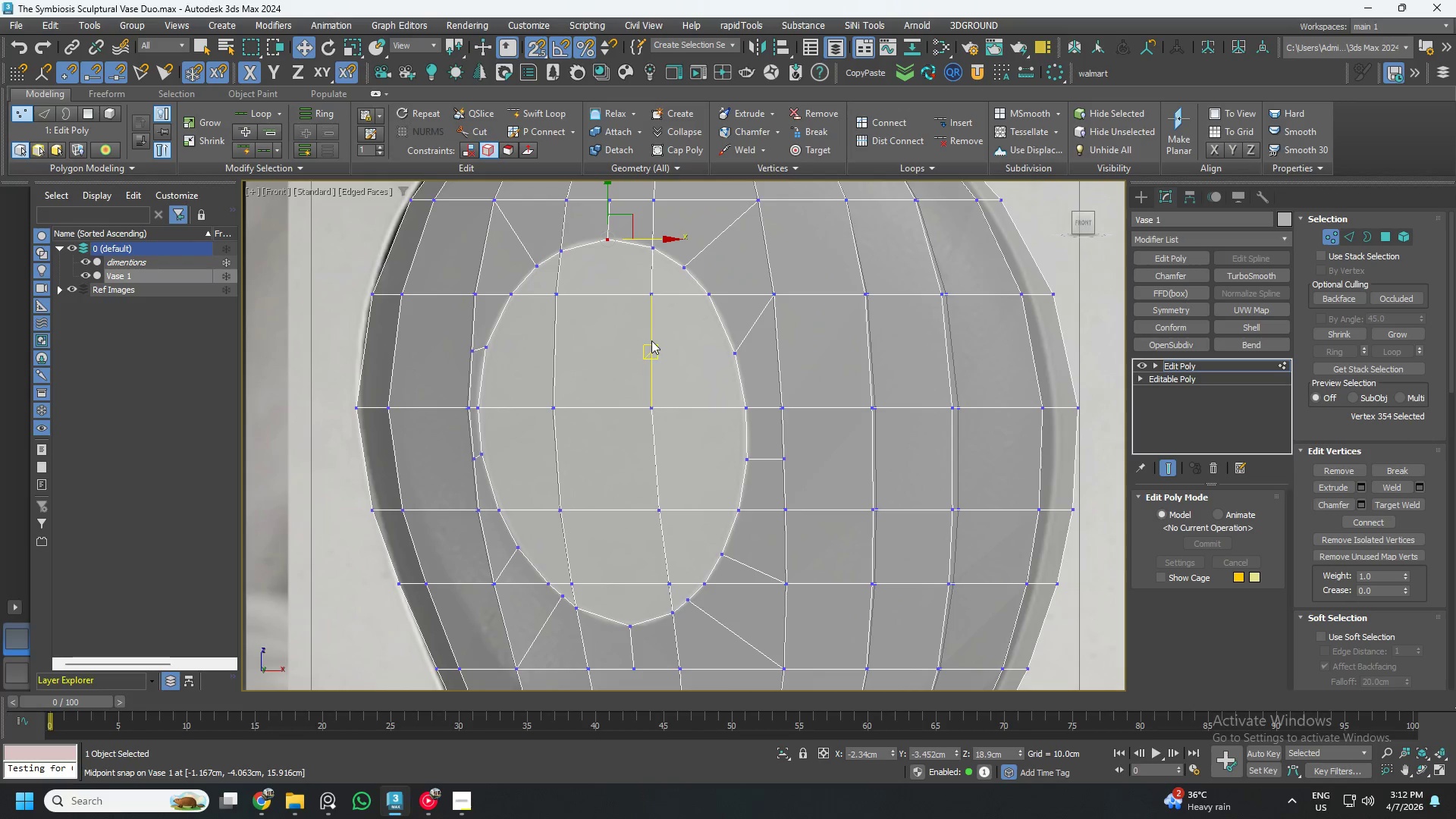 
key(2)
 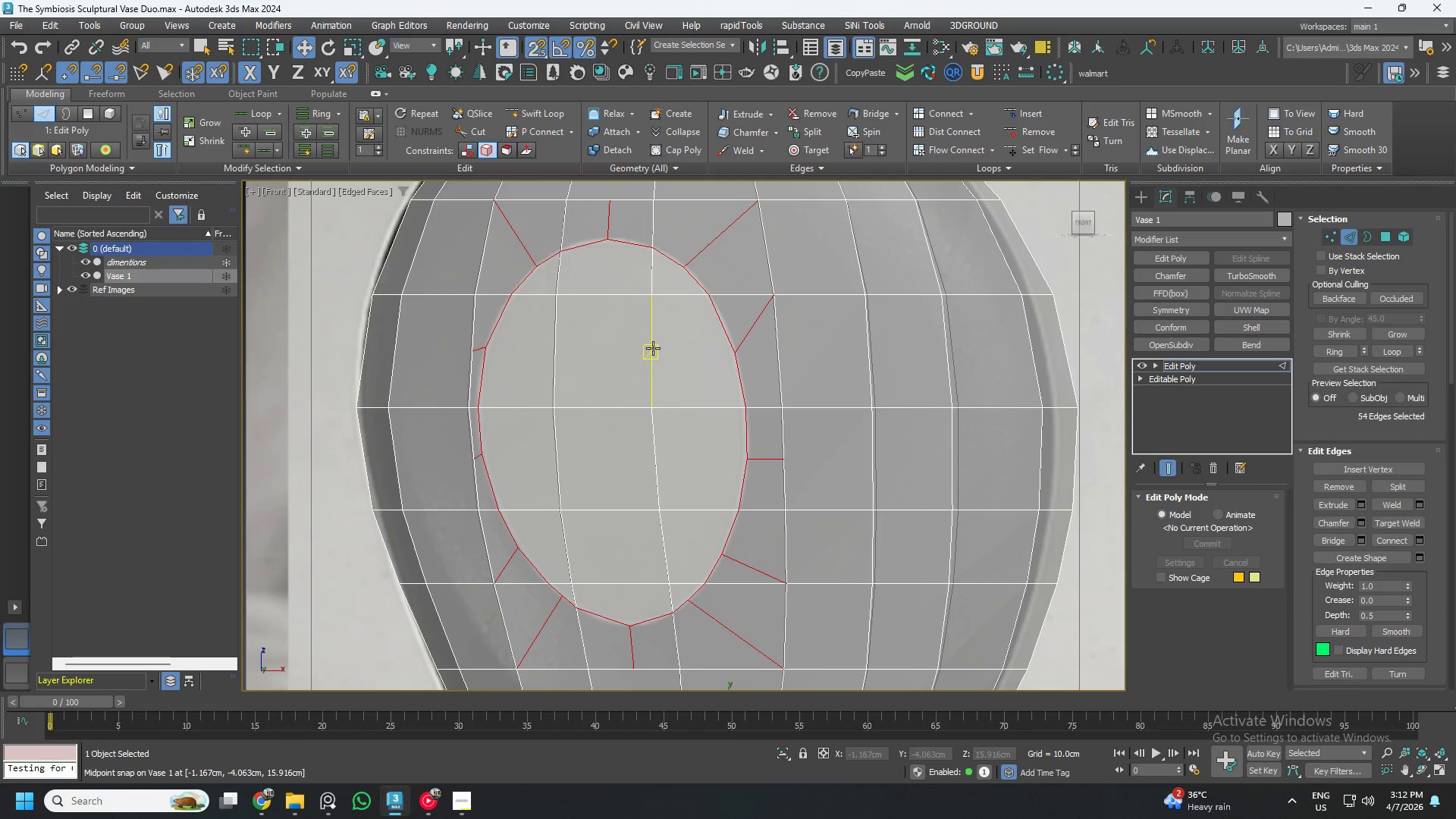 
left_click([653, 348])
 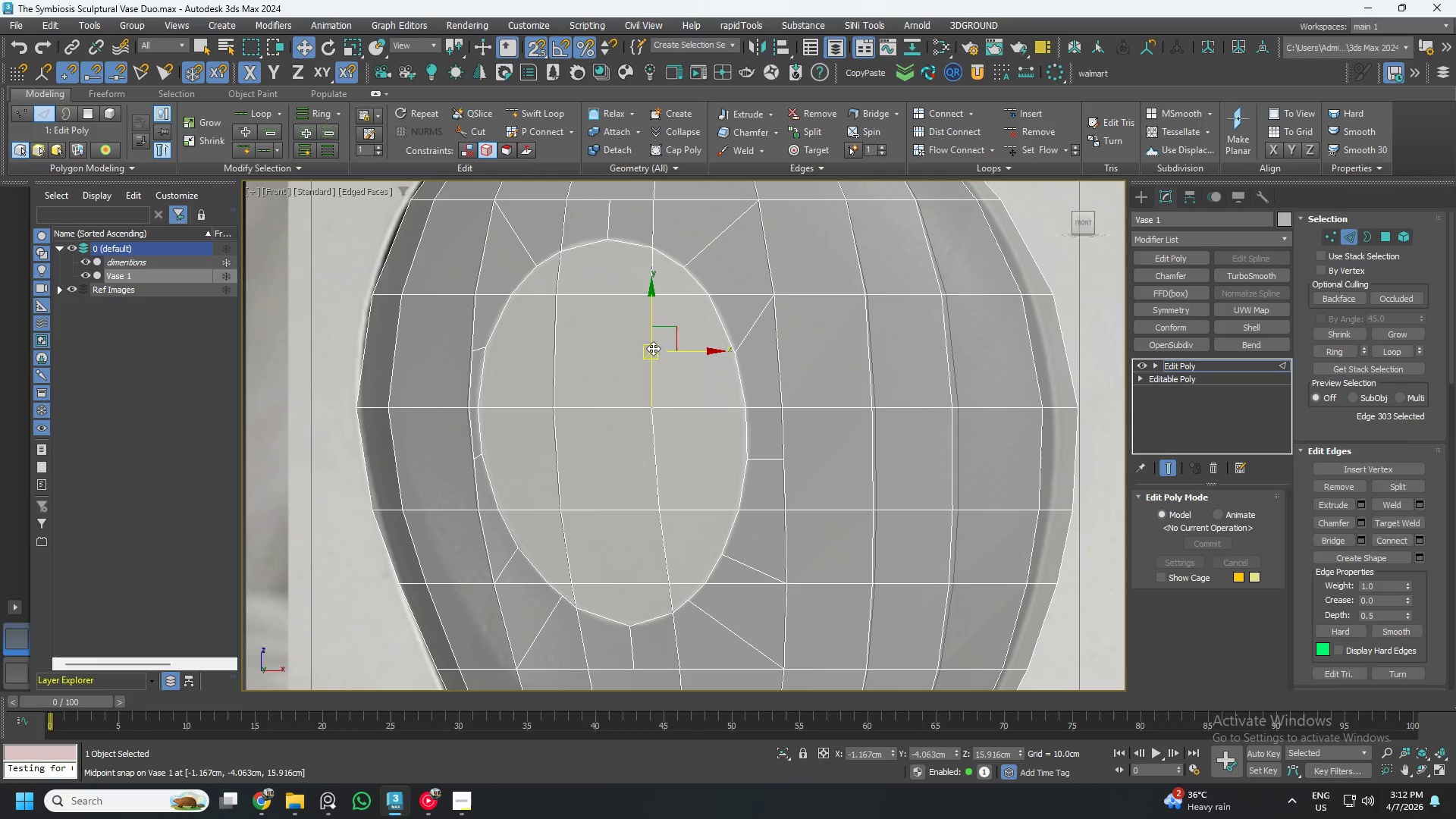 
key(S)
 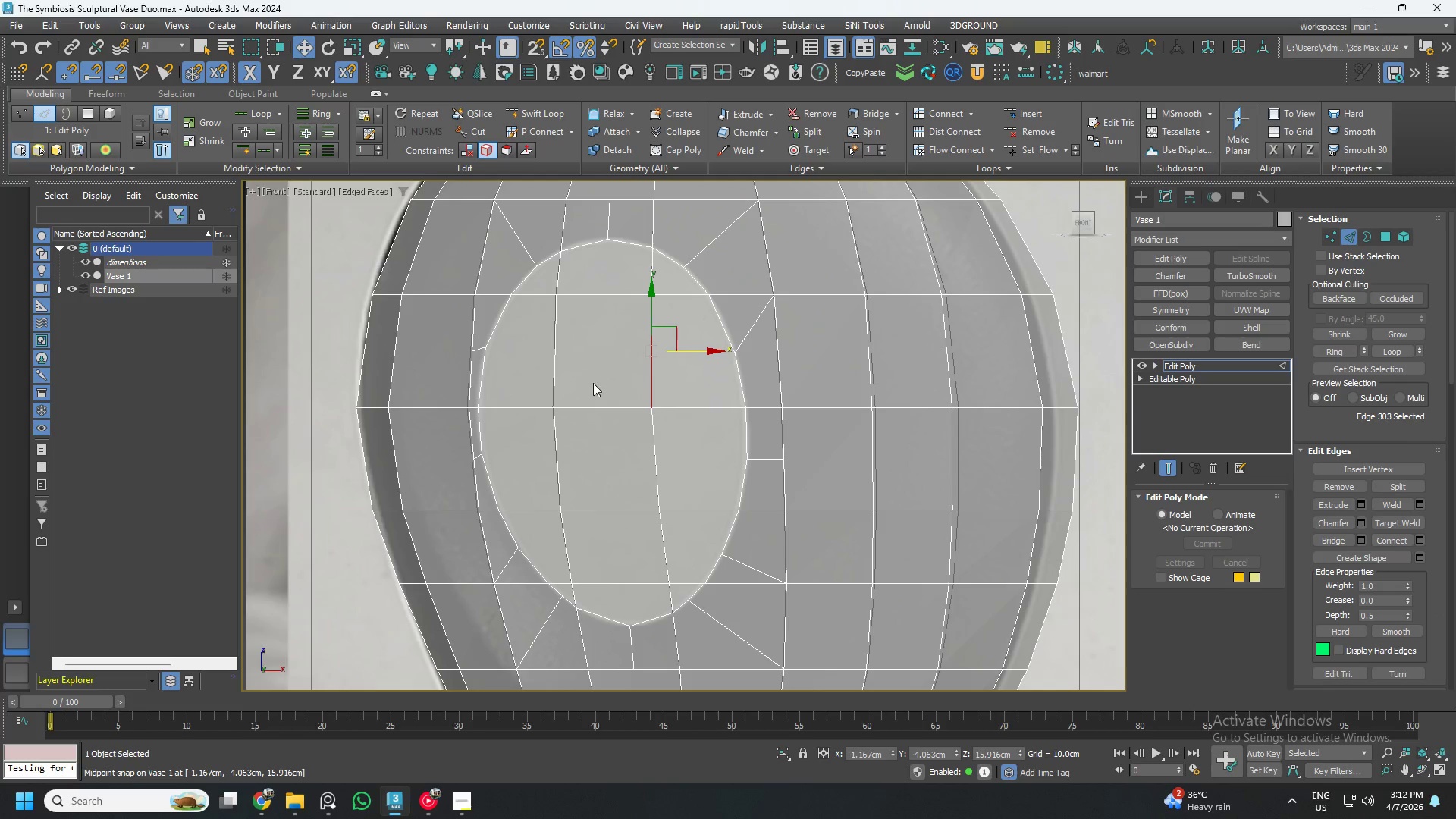 
hold_key(key=ControlLeft, duration=1.5)
left_click([592, 294])
 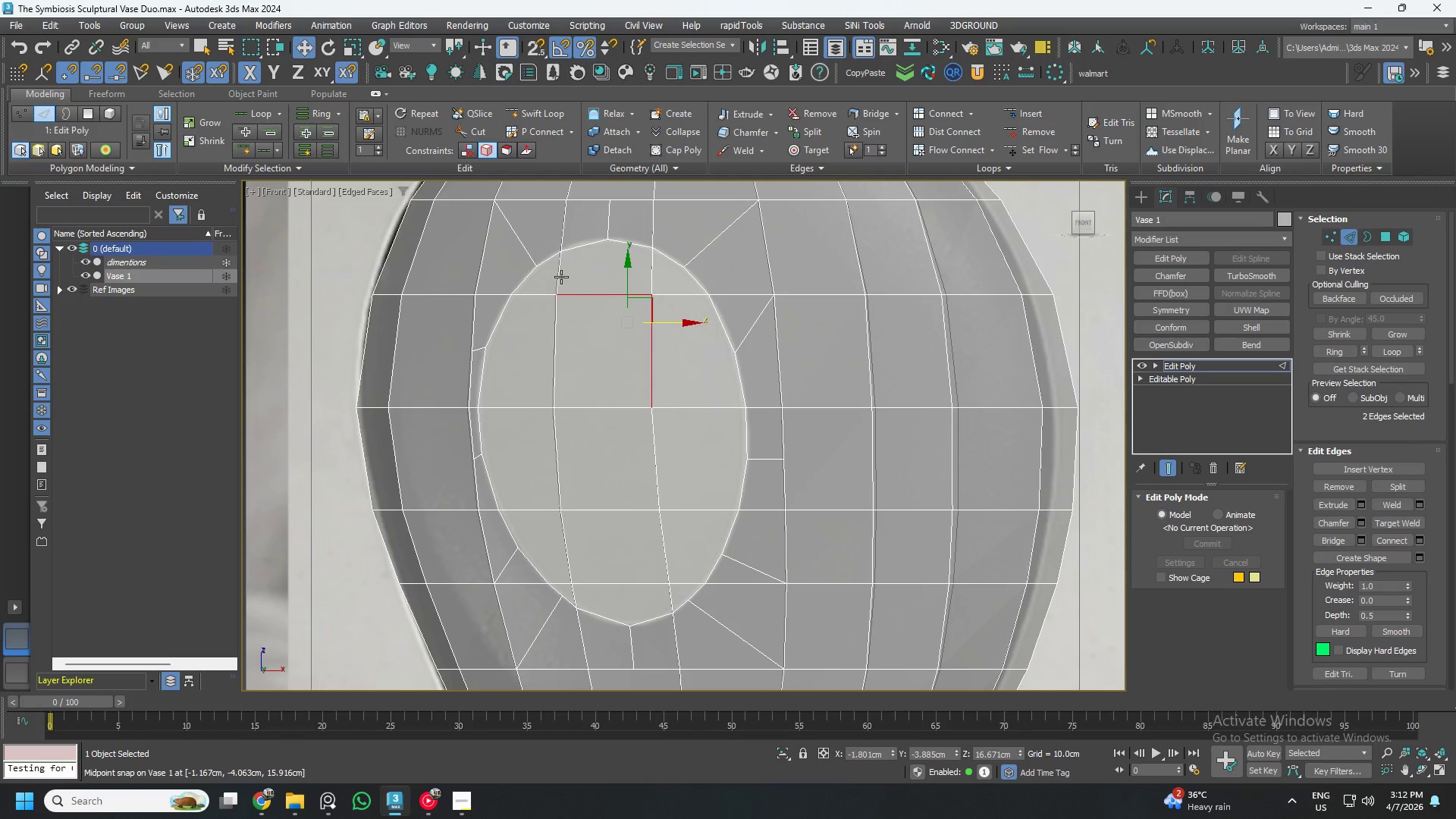 
hold_key(key=ControlLeft, duration=1.52)
left_click([561, 277])
 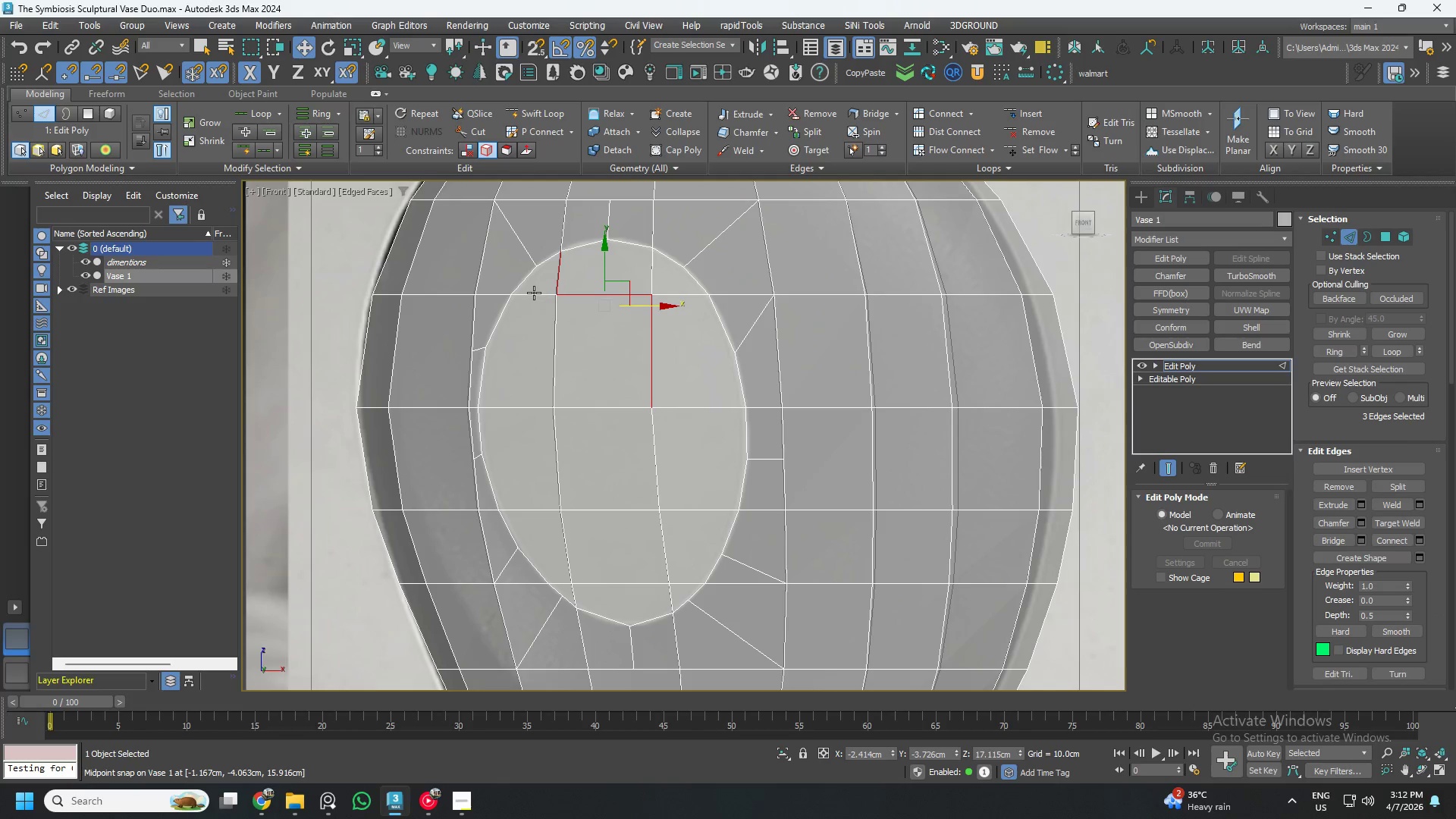 
left_click([534, 293])
 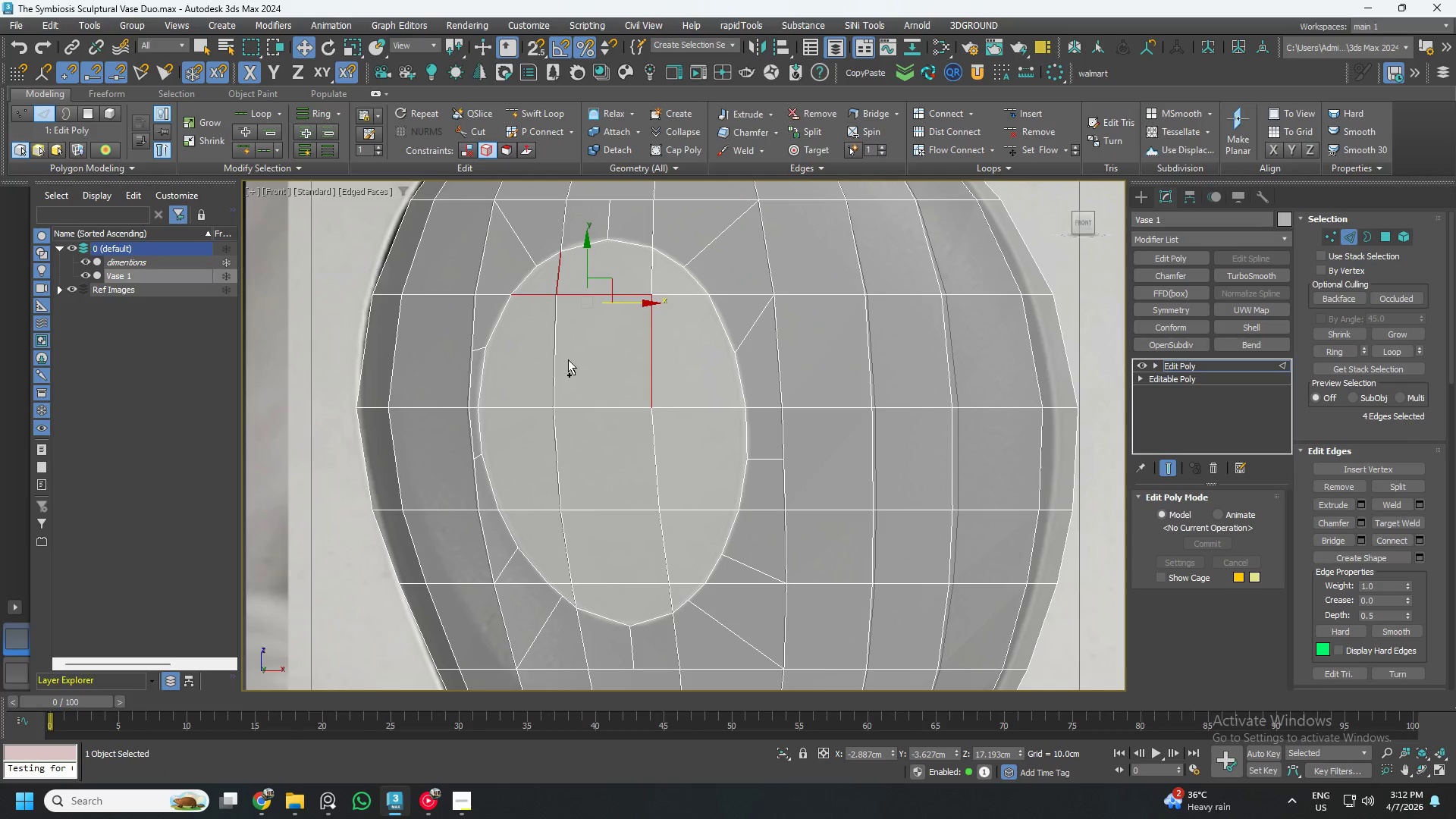 
hold_key(key=ControlLeft, duration=1.5)
left_click([557, 353])
 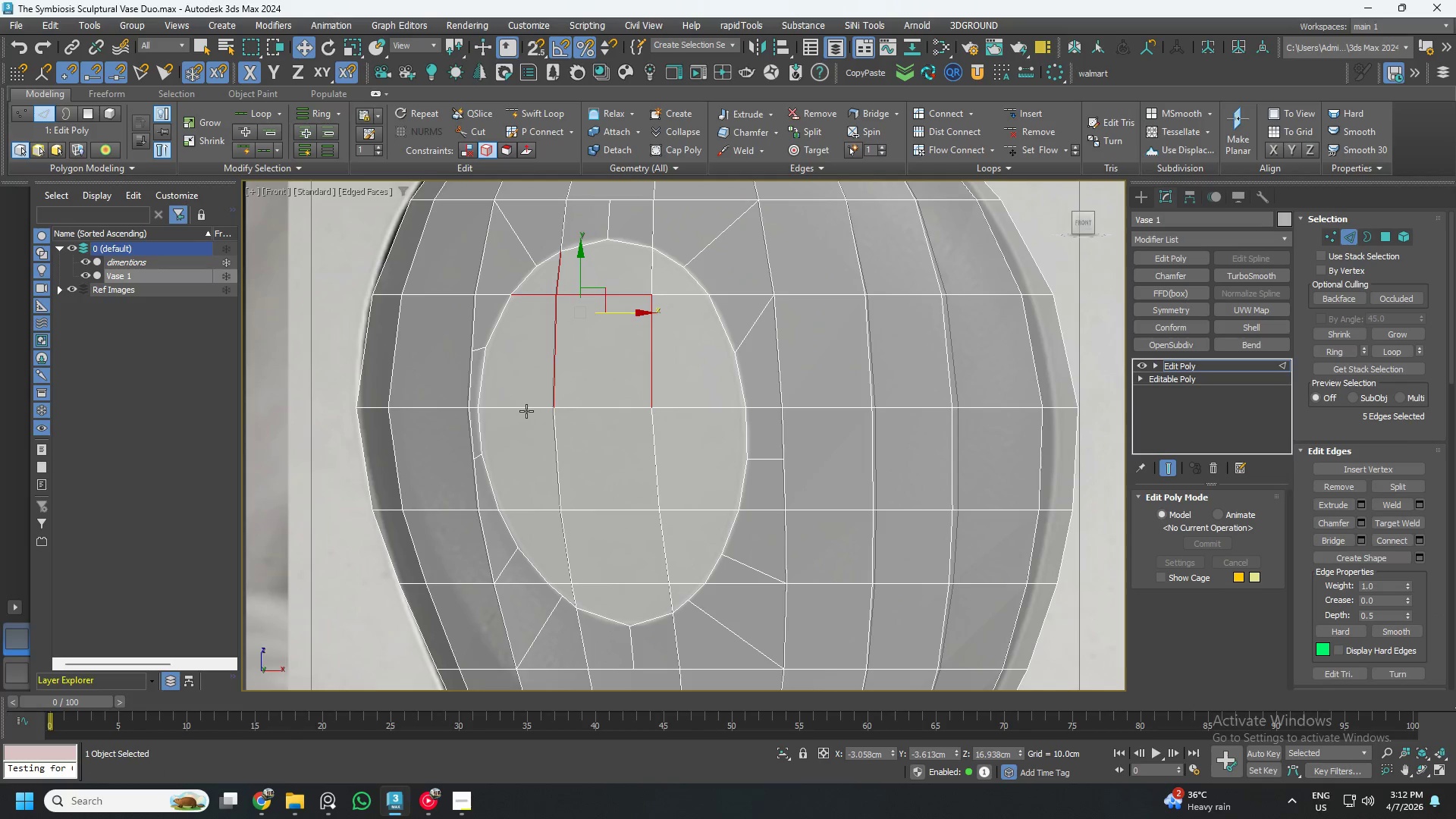 
left_click([526, 411])
 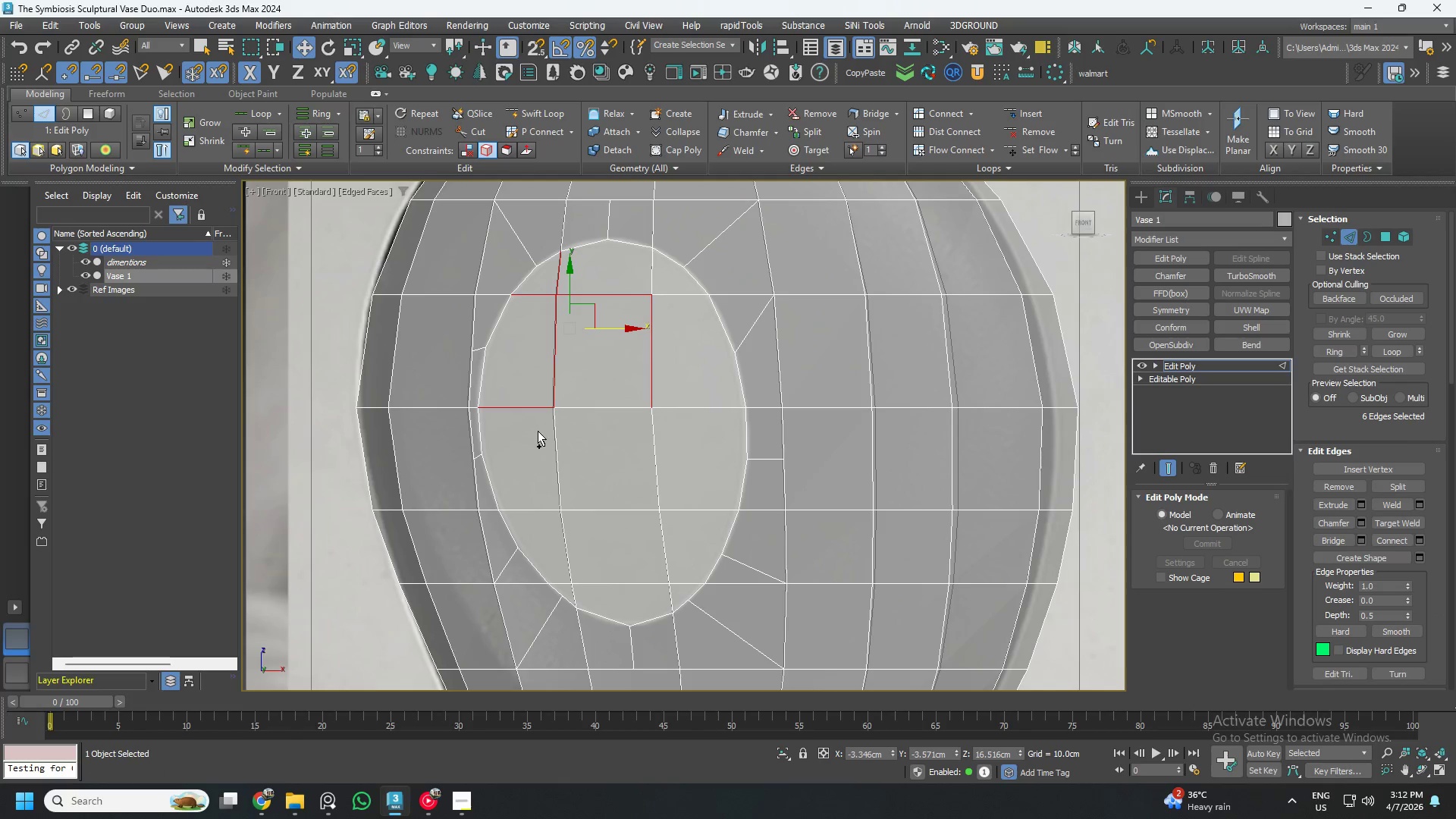 
hold_key(key=ControlLeft, duration=1.5)
left_click([557, 440])
 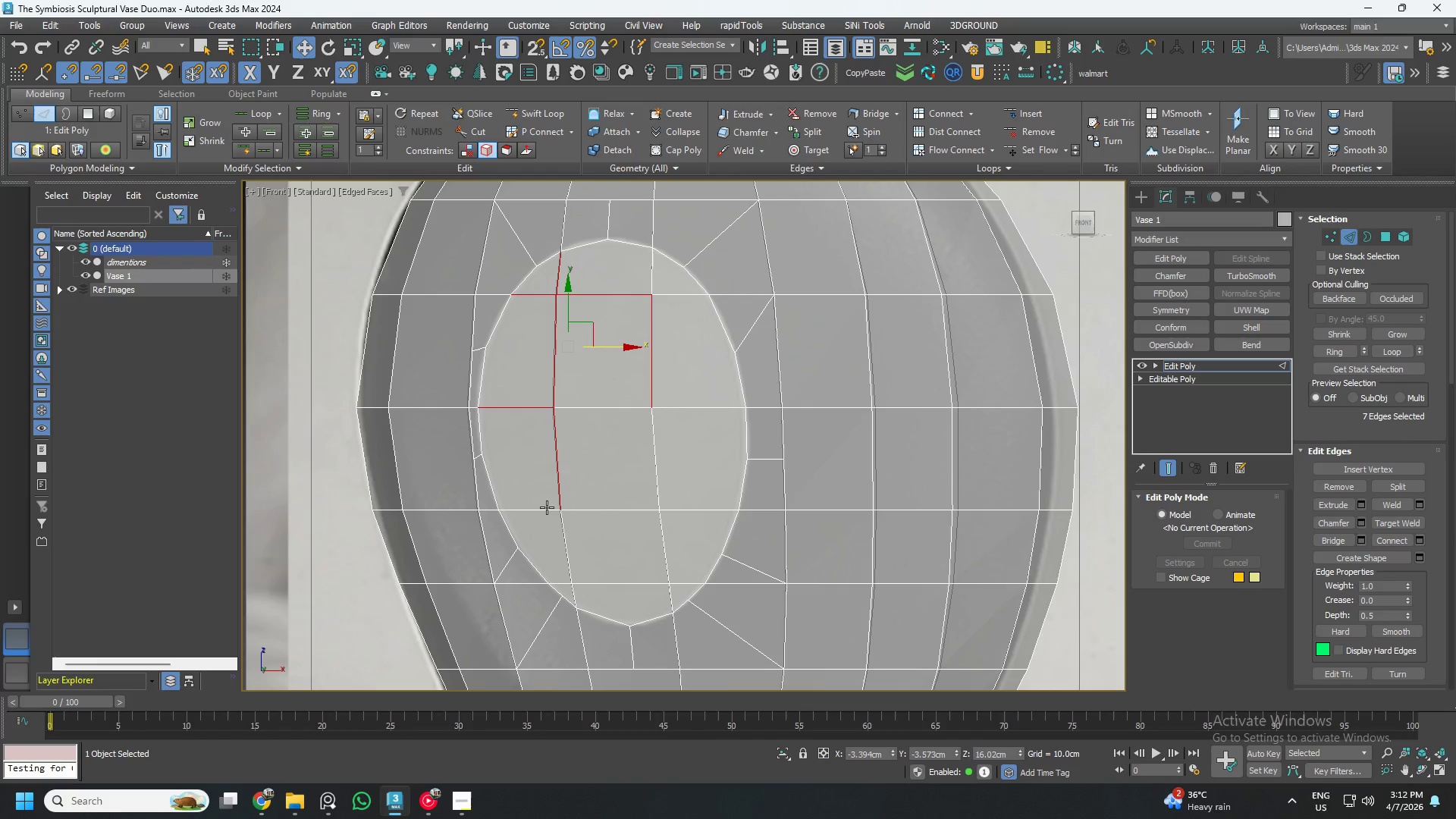 
left_click([545, 509])
 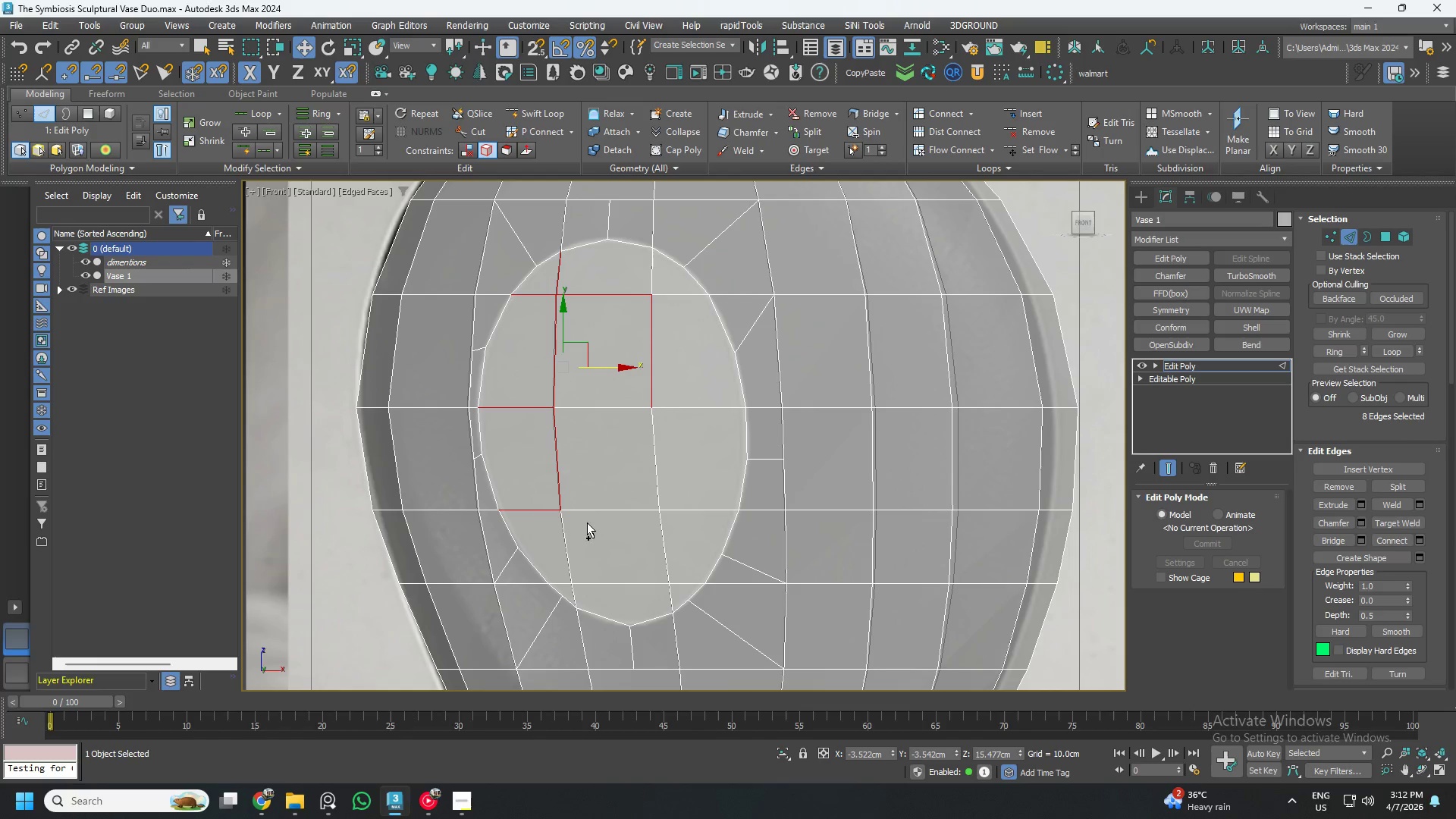 
hold_key(key=ControlLeft, duration=1.52)
left_click([592, 510])
 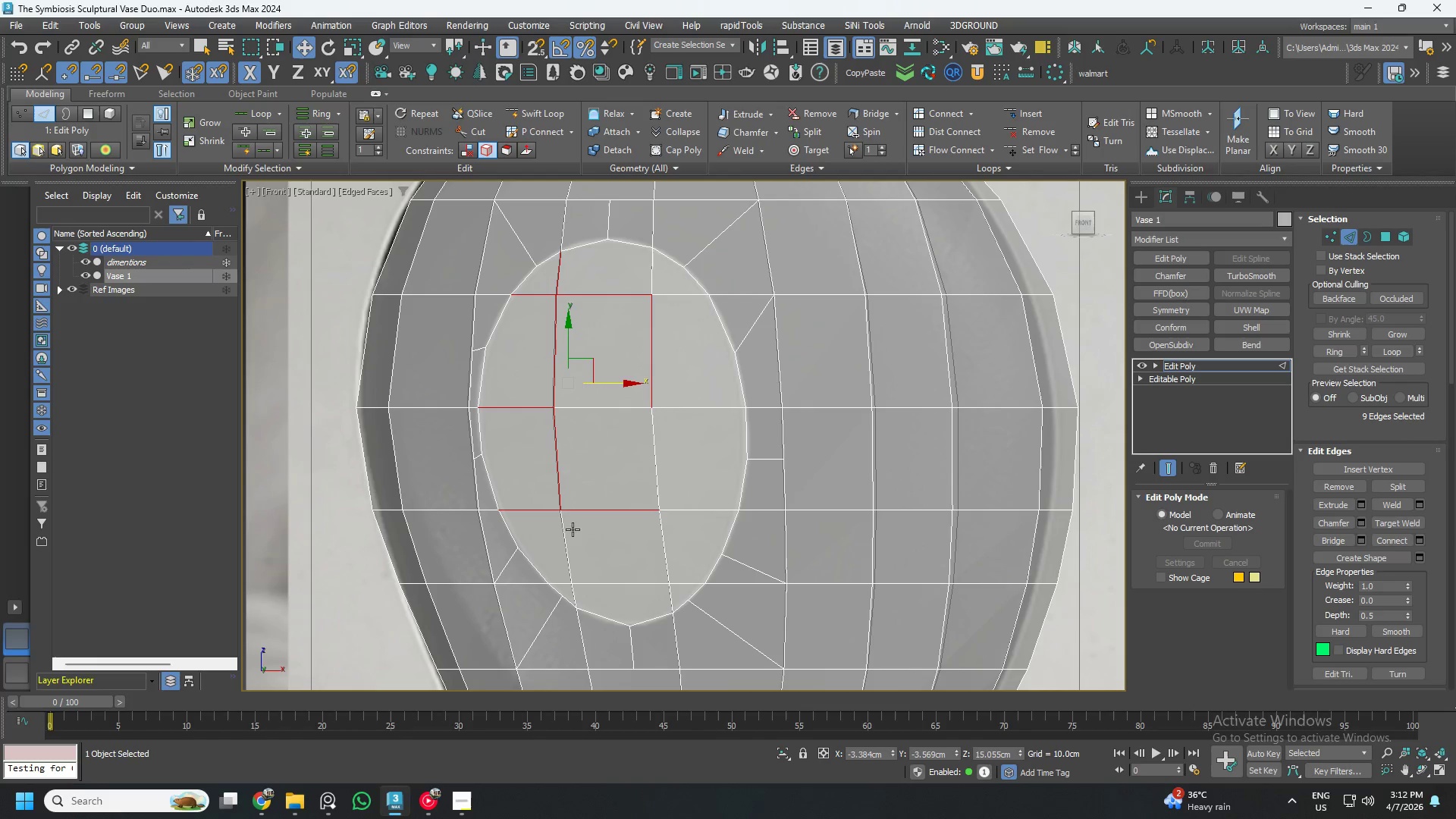 
left_click([568, 532])
 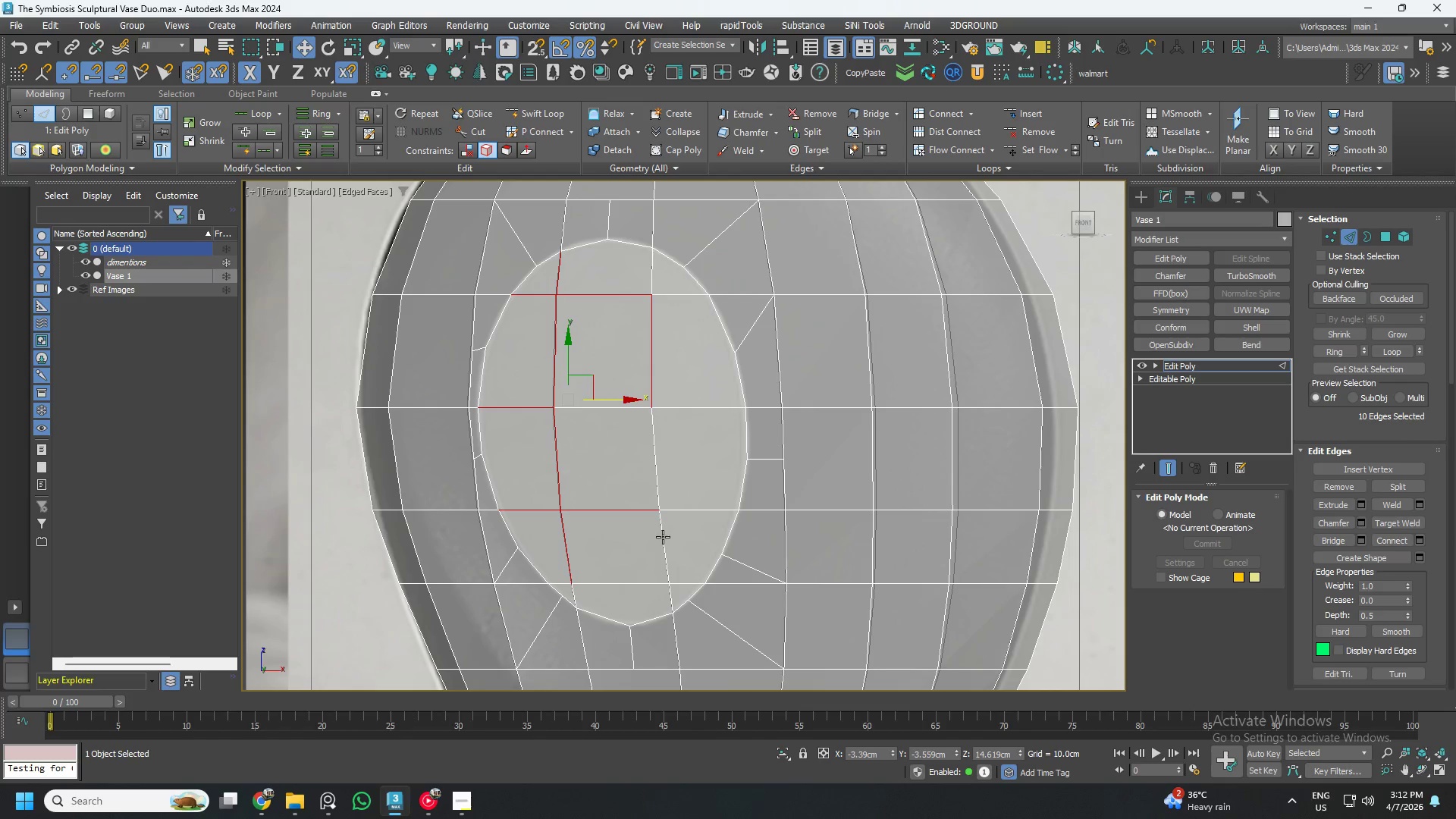 
hold_key(key=ControlLeft, duration=1.5)
left_click([663, 537])
 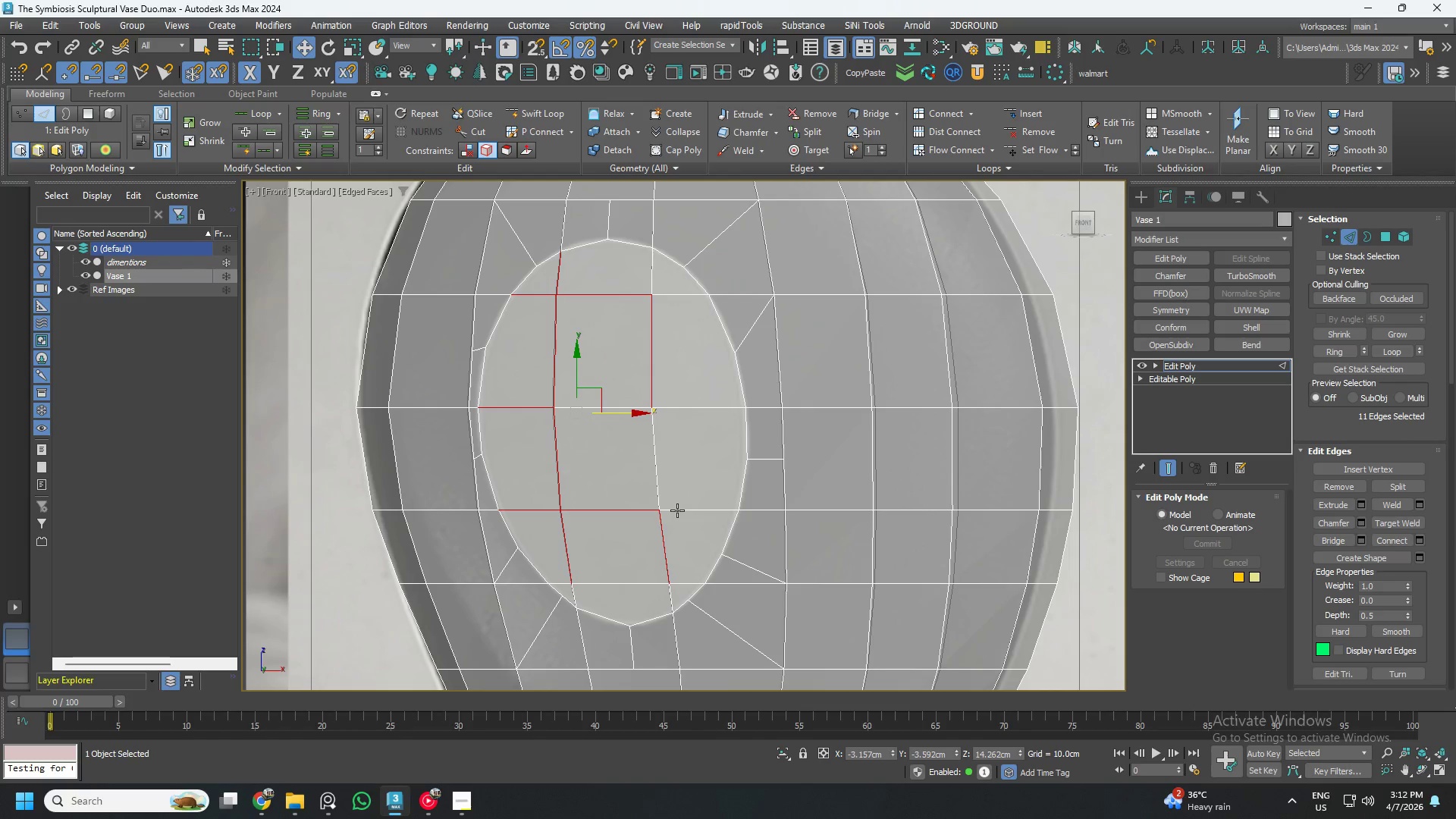 
left_click([677, 510])
 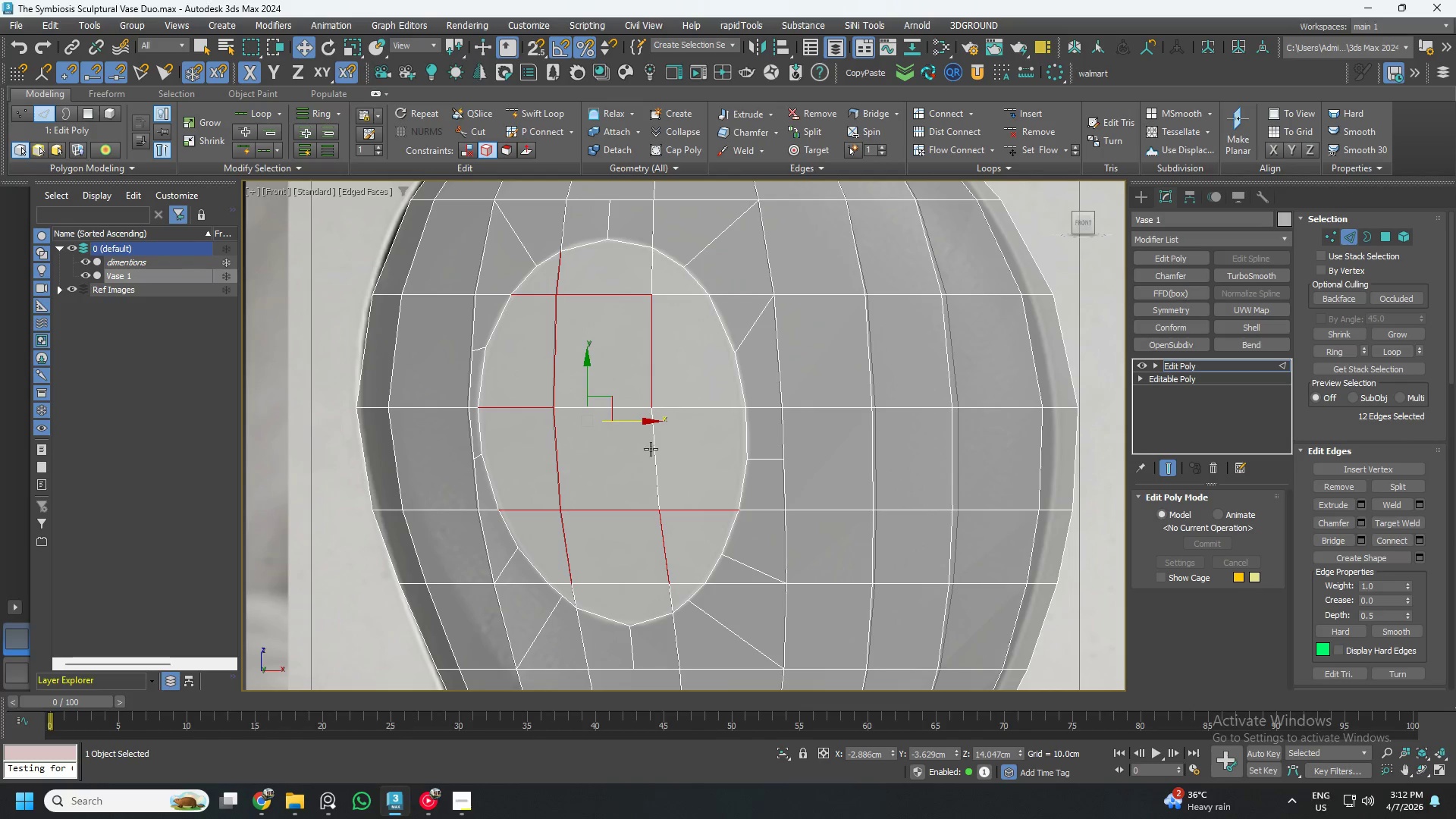 
left_click([650, 449])
 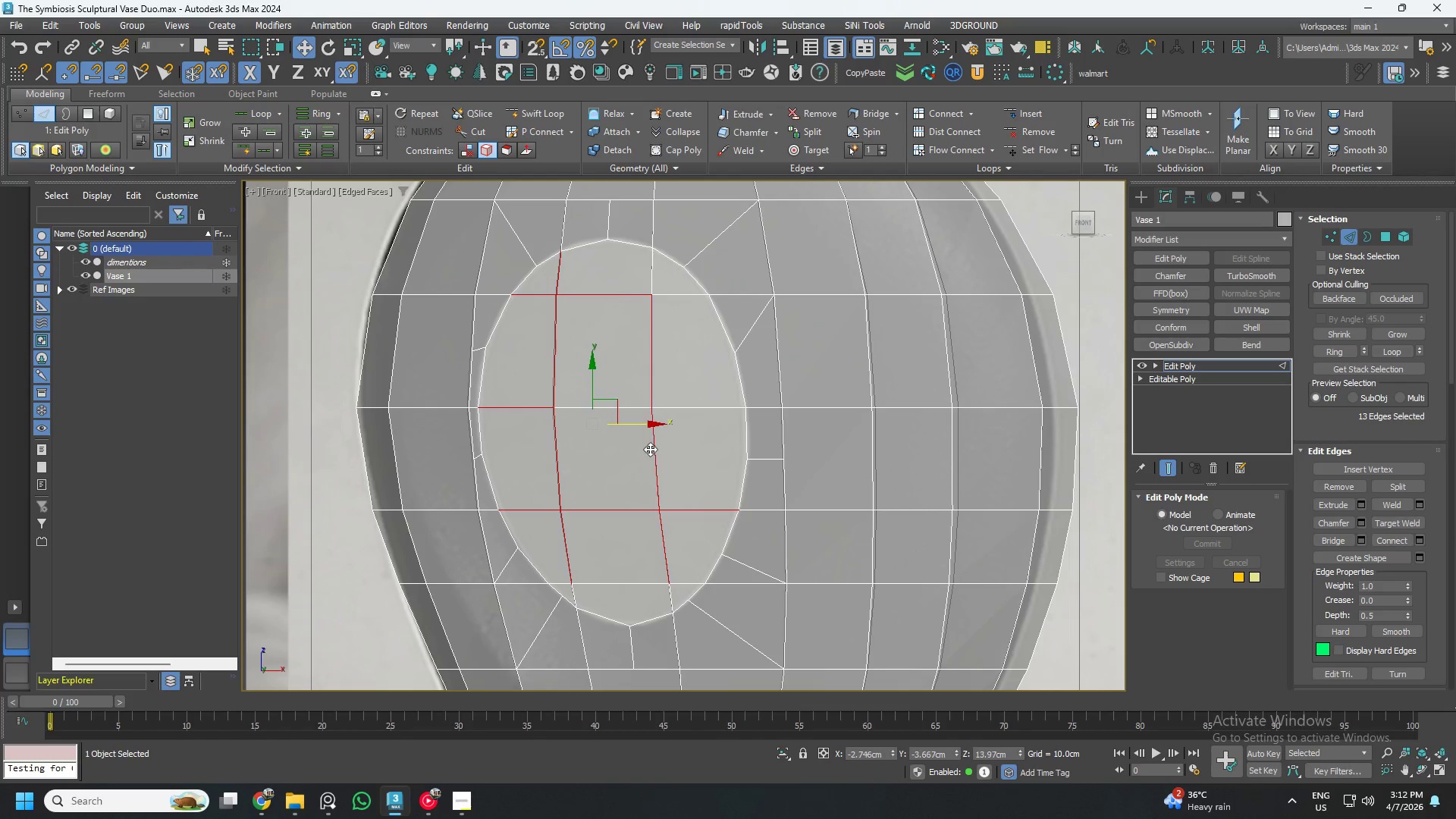 
hold_key(key=ControlLeft, duration=1.5)
left_click([576, 410])
 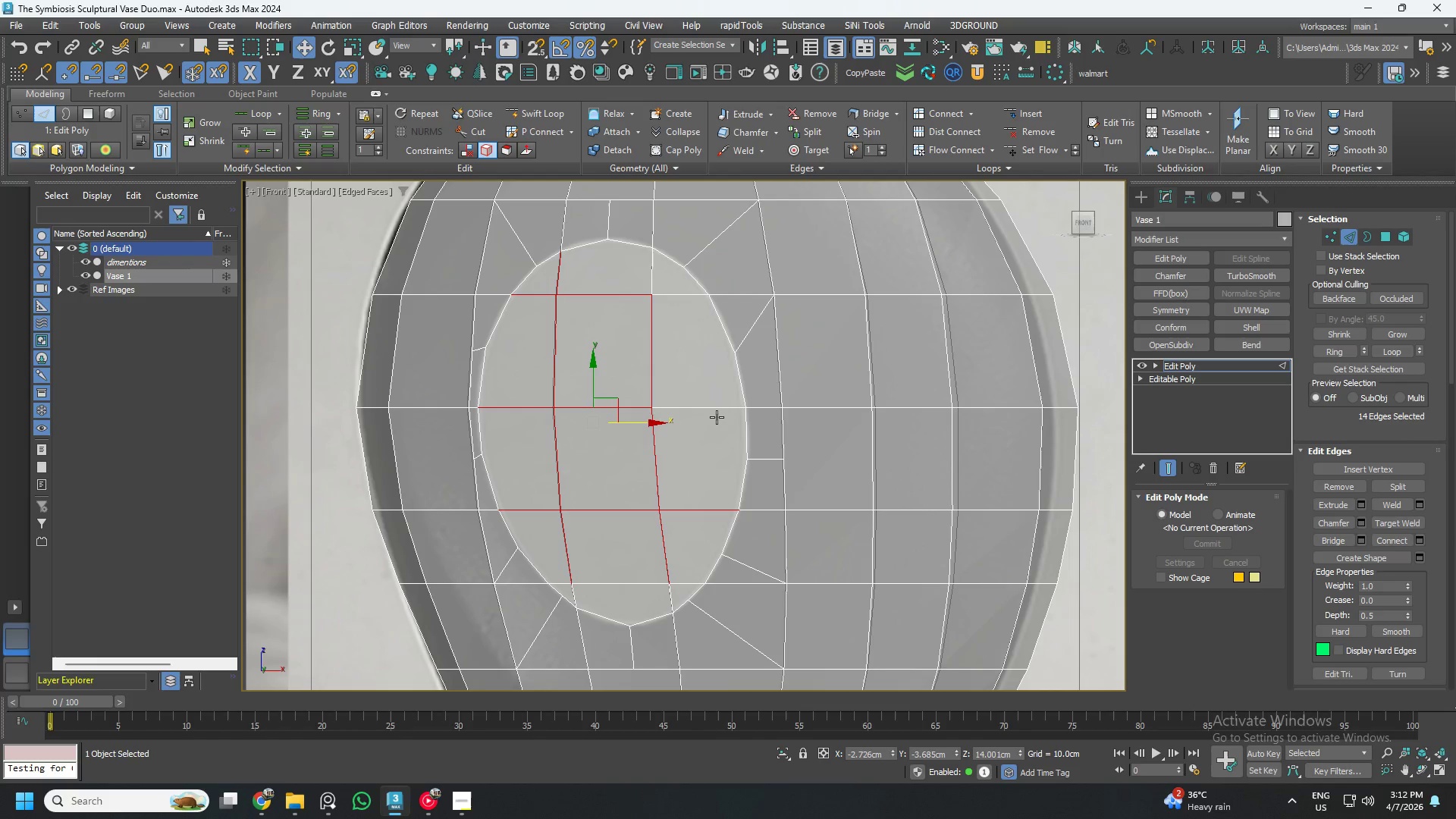 
hold_key(key=ControlLeft, duration=1.5)
left_click([717, 411])
 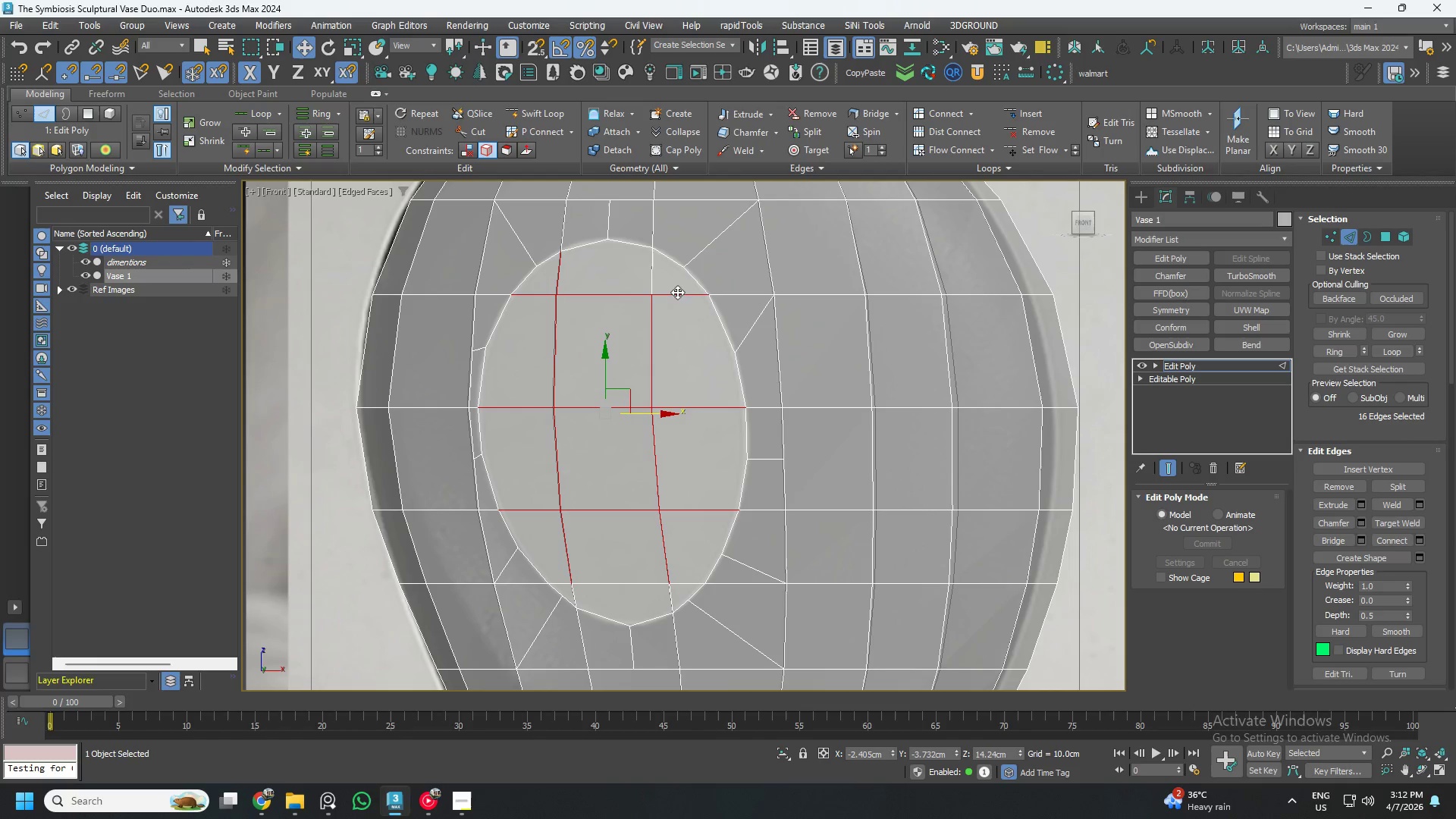 
hold_key(key=ControlLeft, duration=0.72)
left_click([654, 271])
 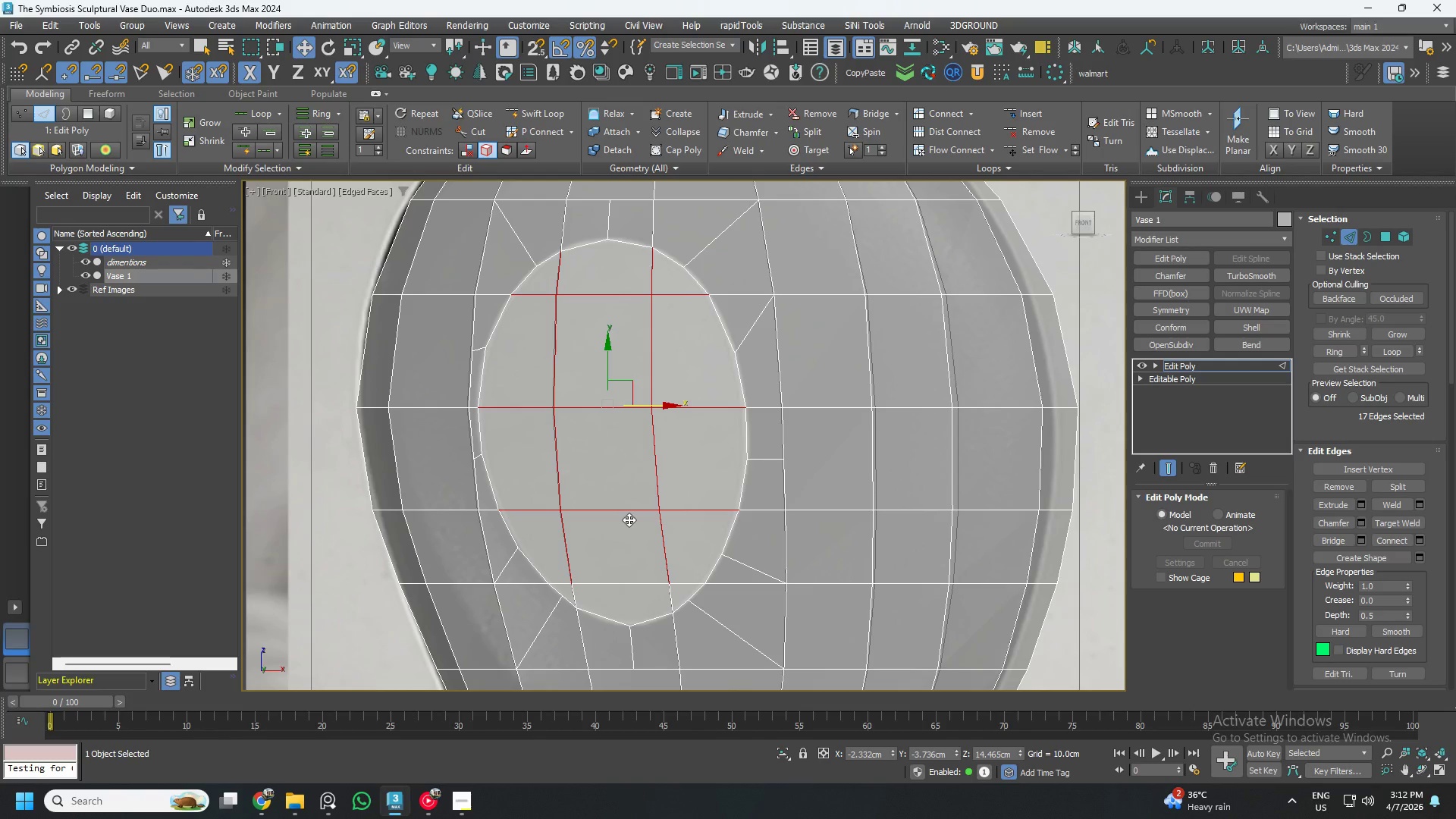 
key(Control+Backspace)
 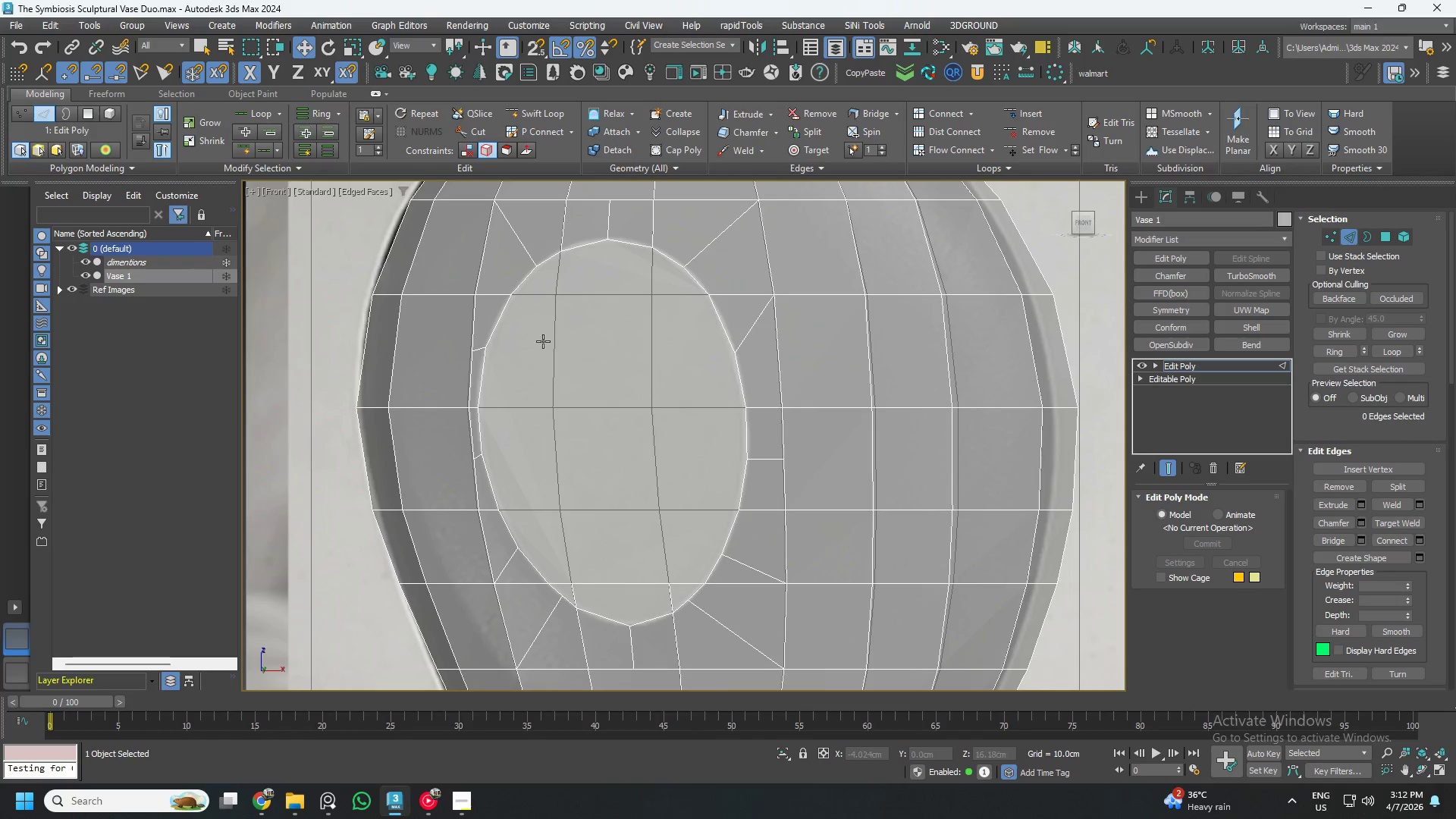 
wait(7.3)
 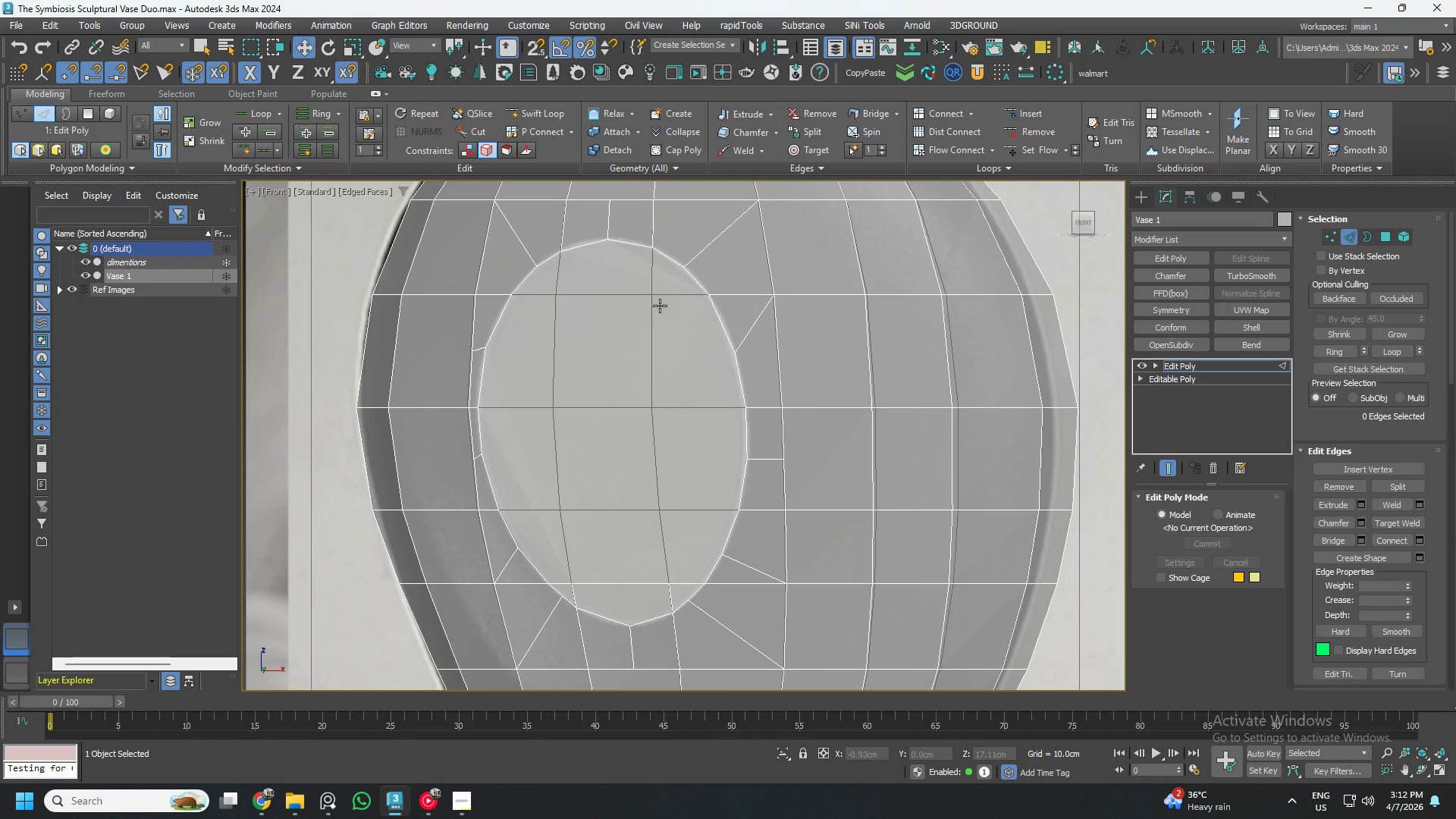 
key(R)
 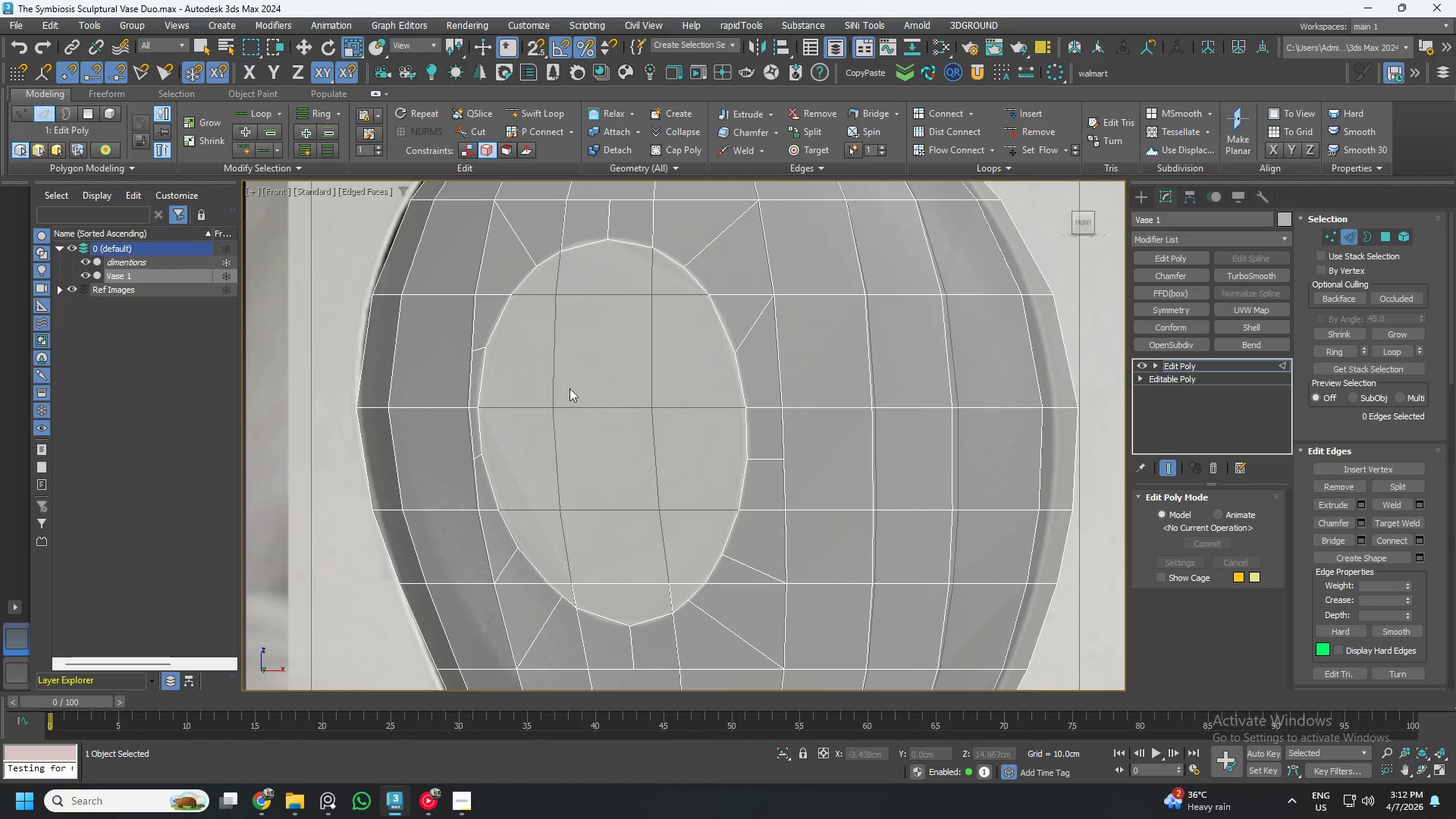 
left_click([581, 396])
 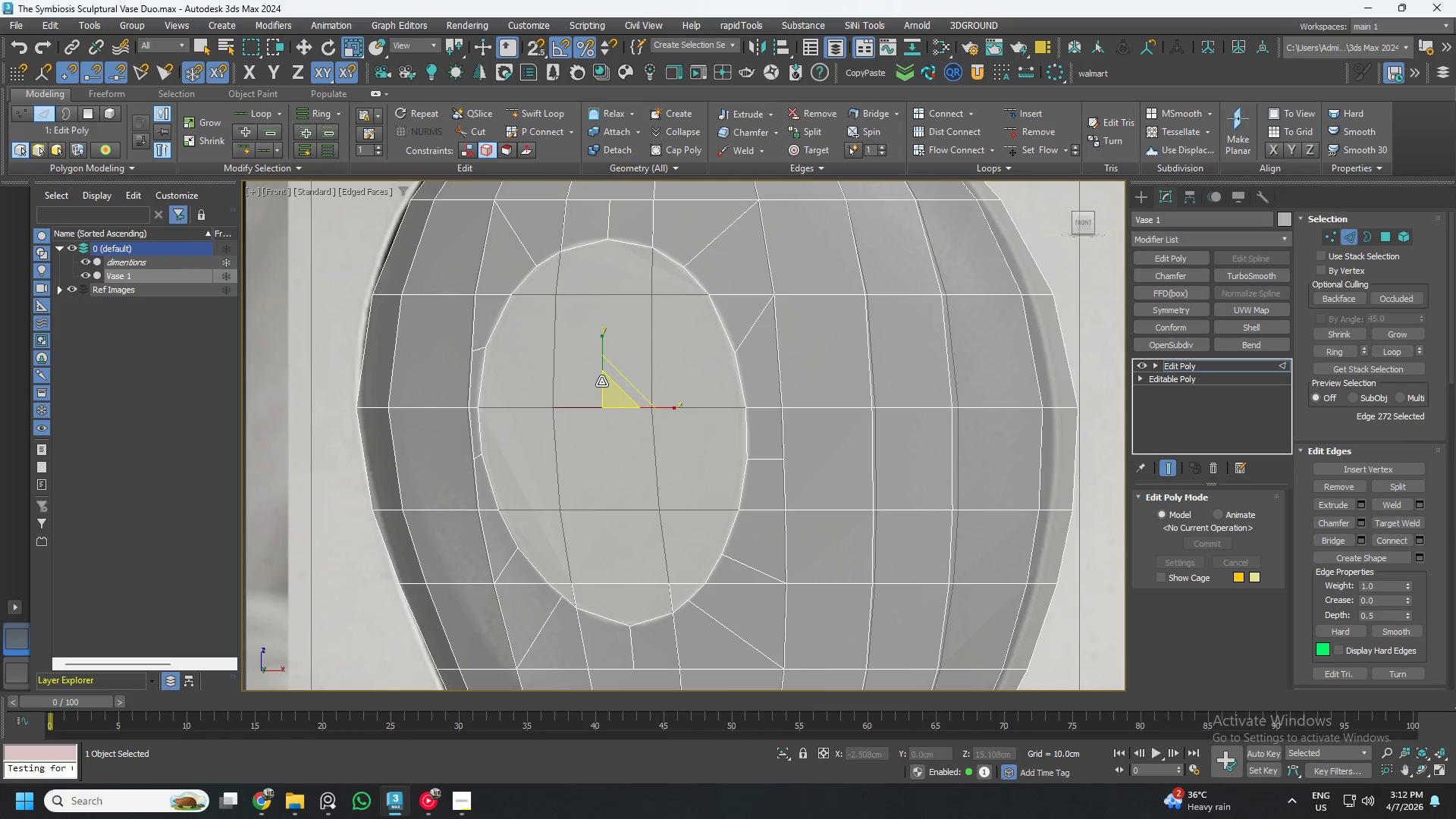 
key(4)
 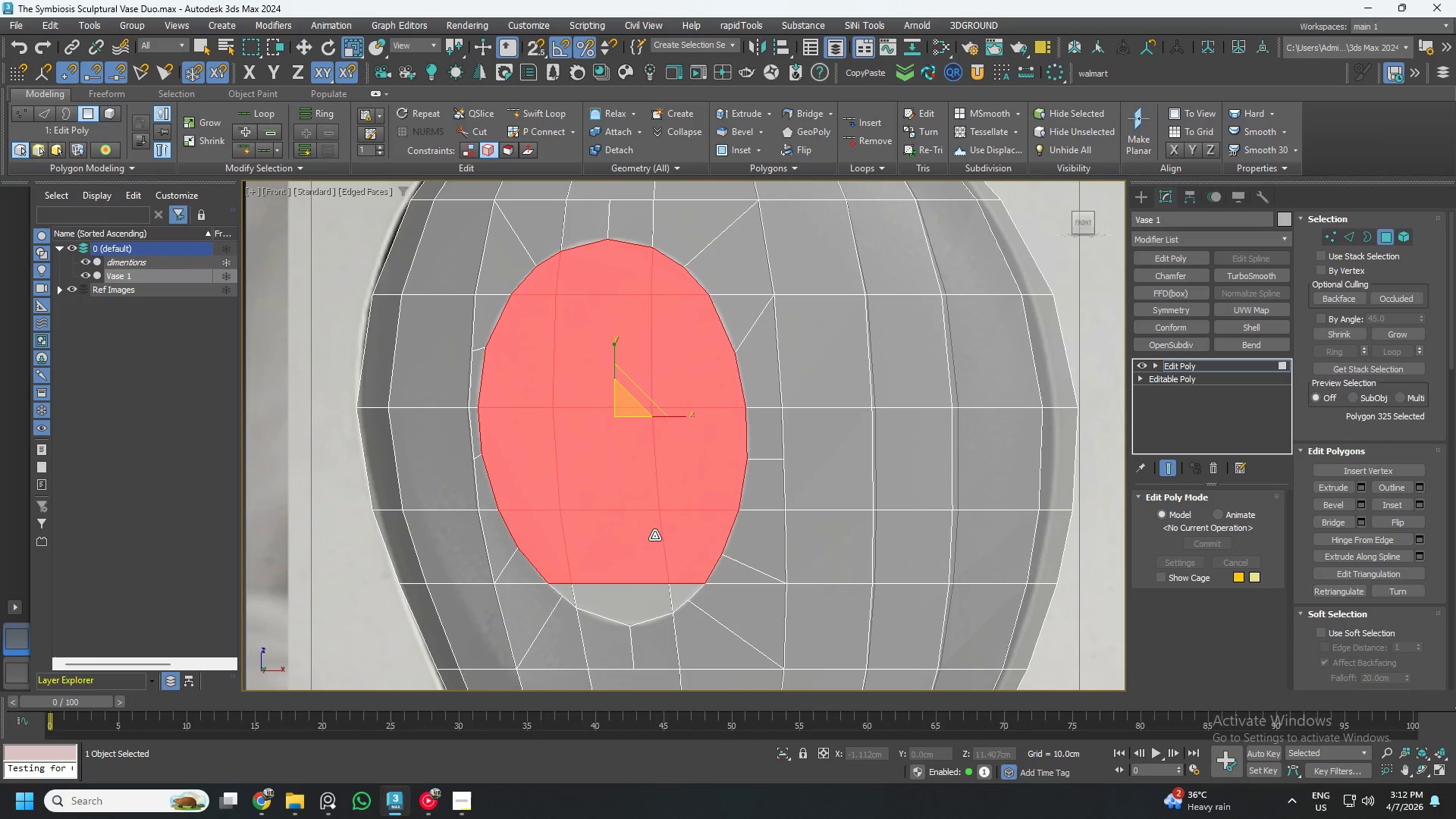 
key(2)
 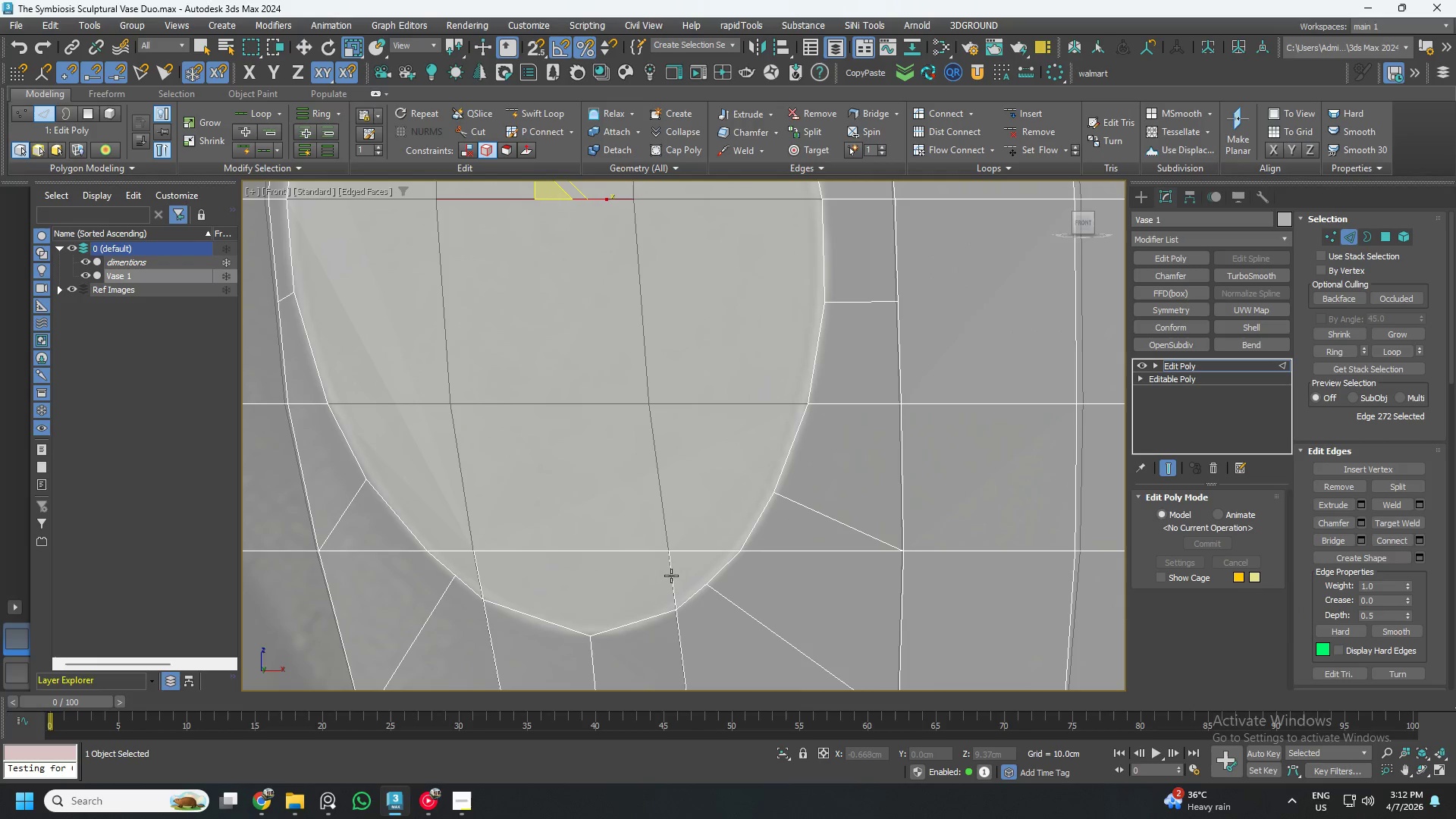 
scroll: coordinate [670, 616], scroll_direction: up, amount: 2.0
 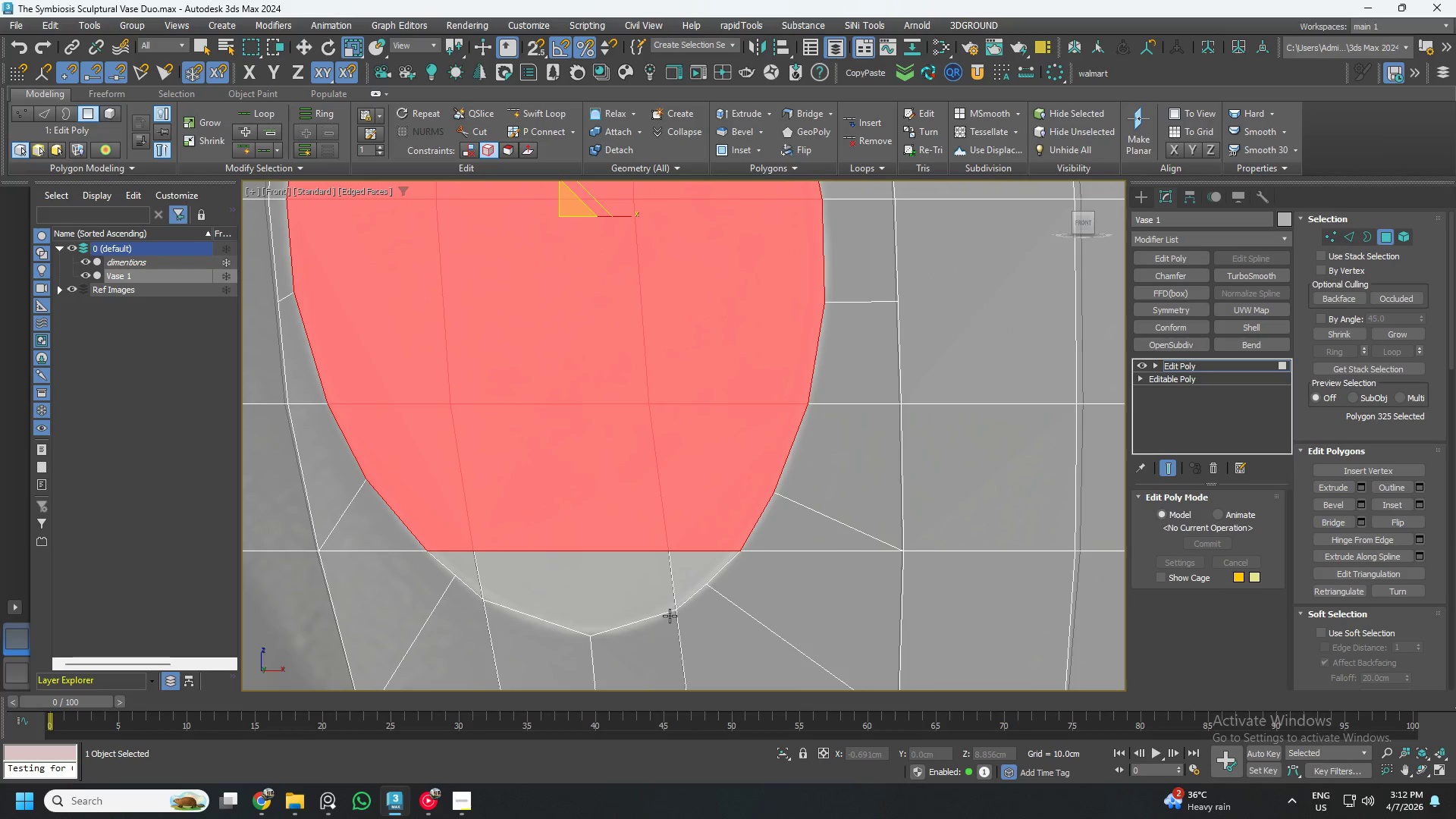 
left_click([672, 575])
 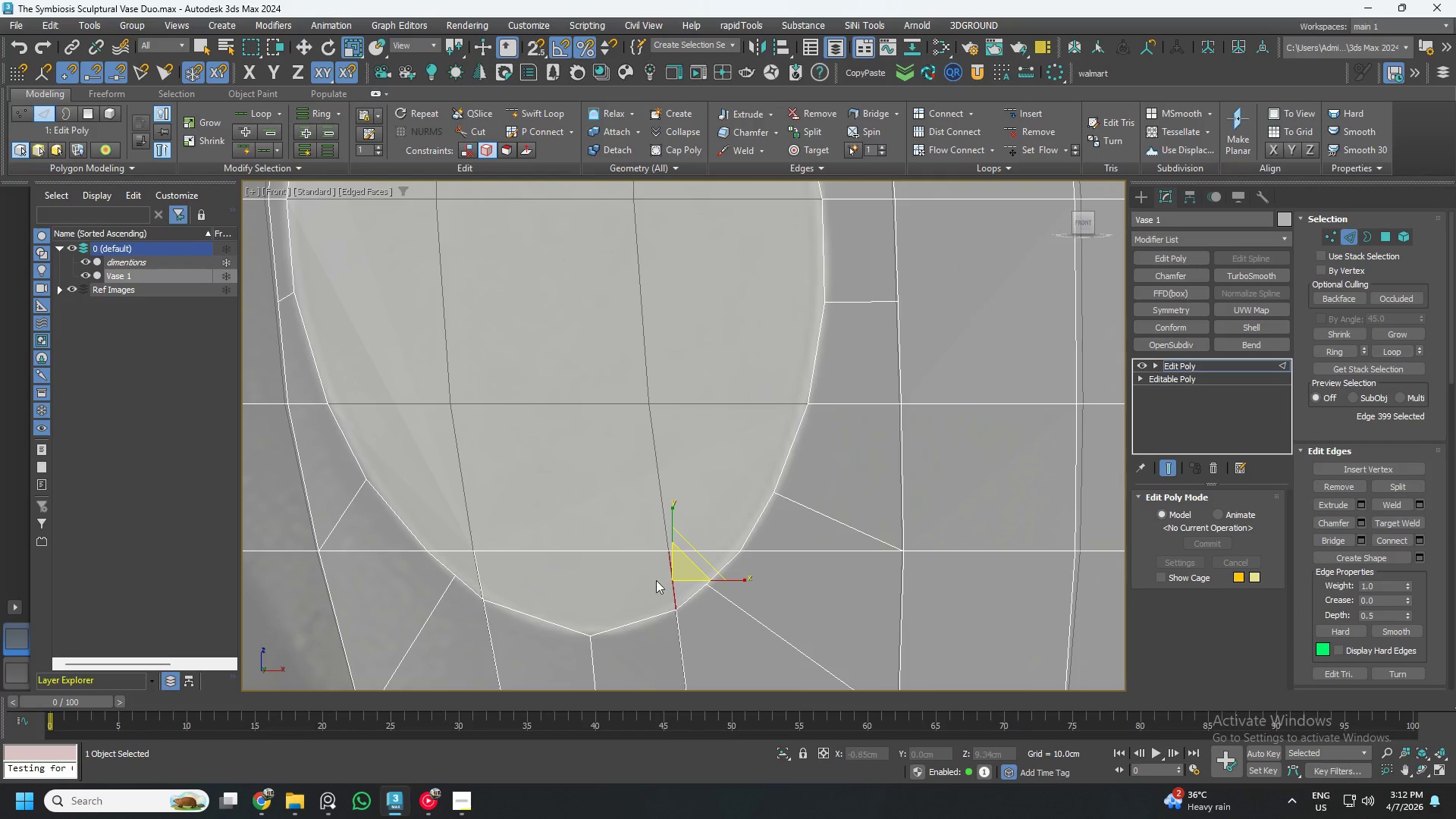 
key(Control+ControlLeft)
 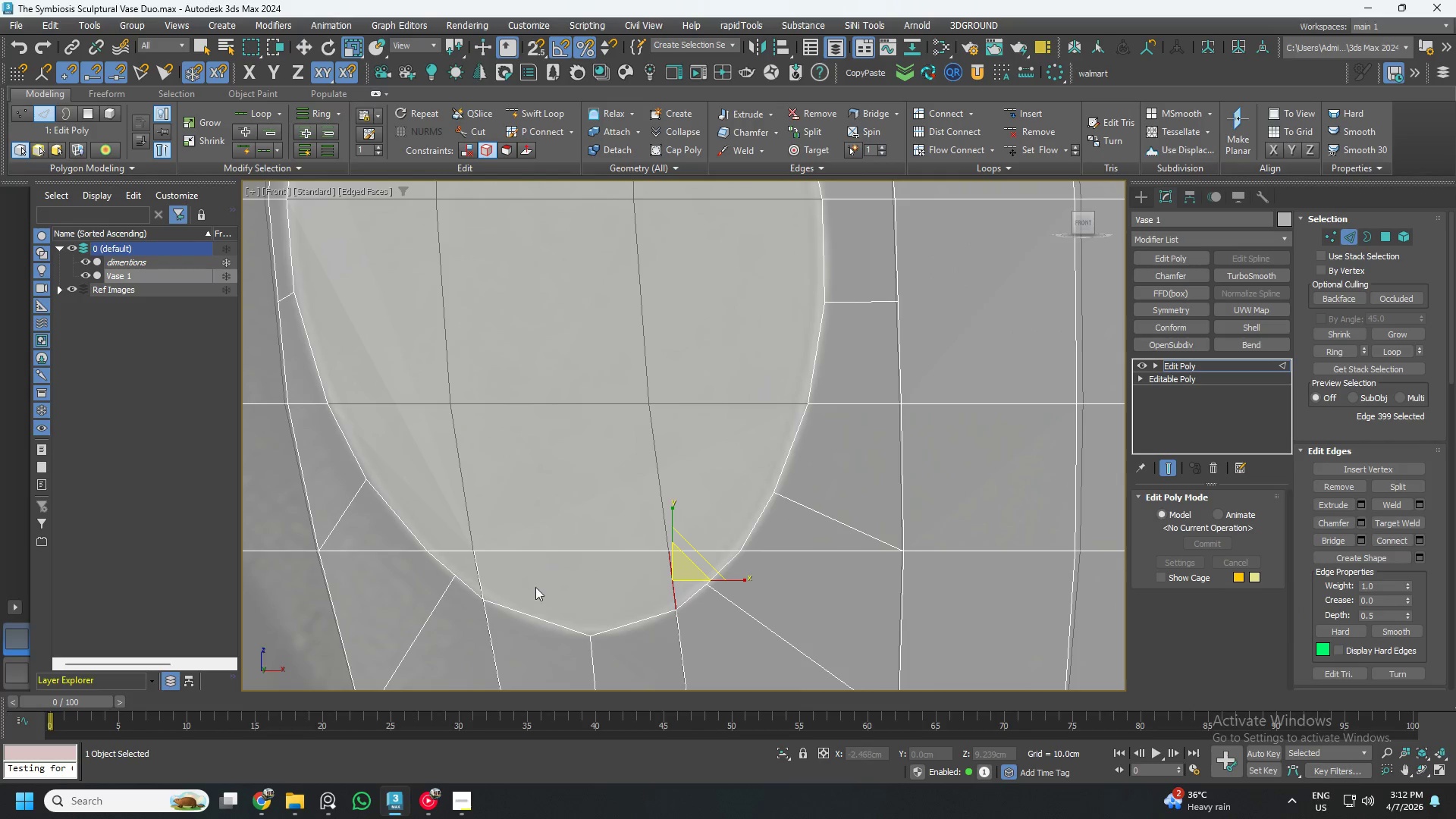 
hold_key(key=ControlLeft, duration=1.5)
left_click([488, 570])
 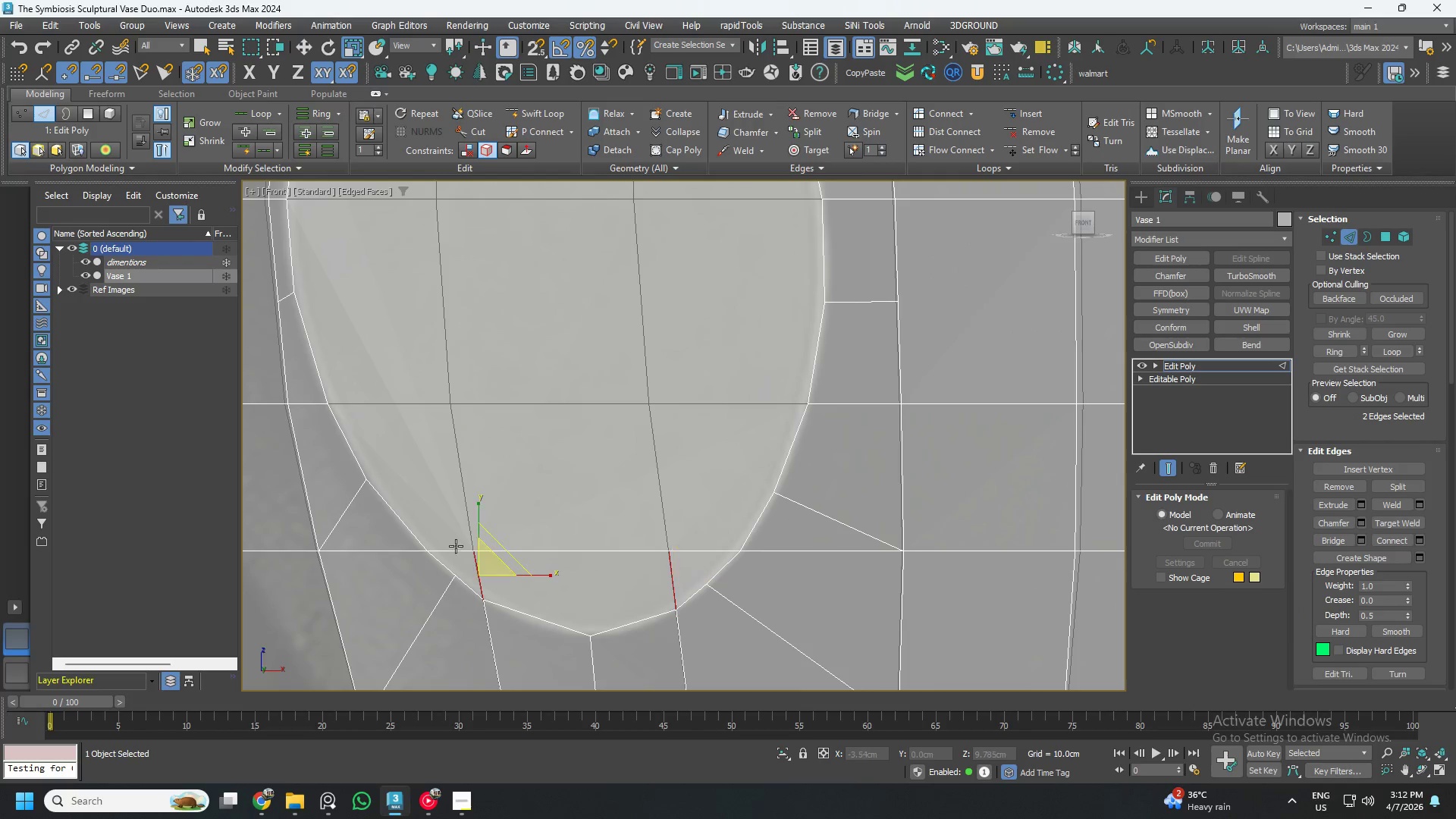 
left_click([456, 546])
 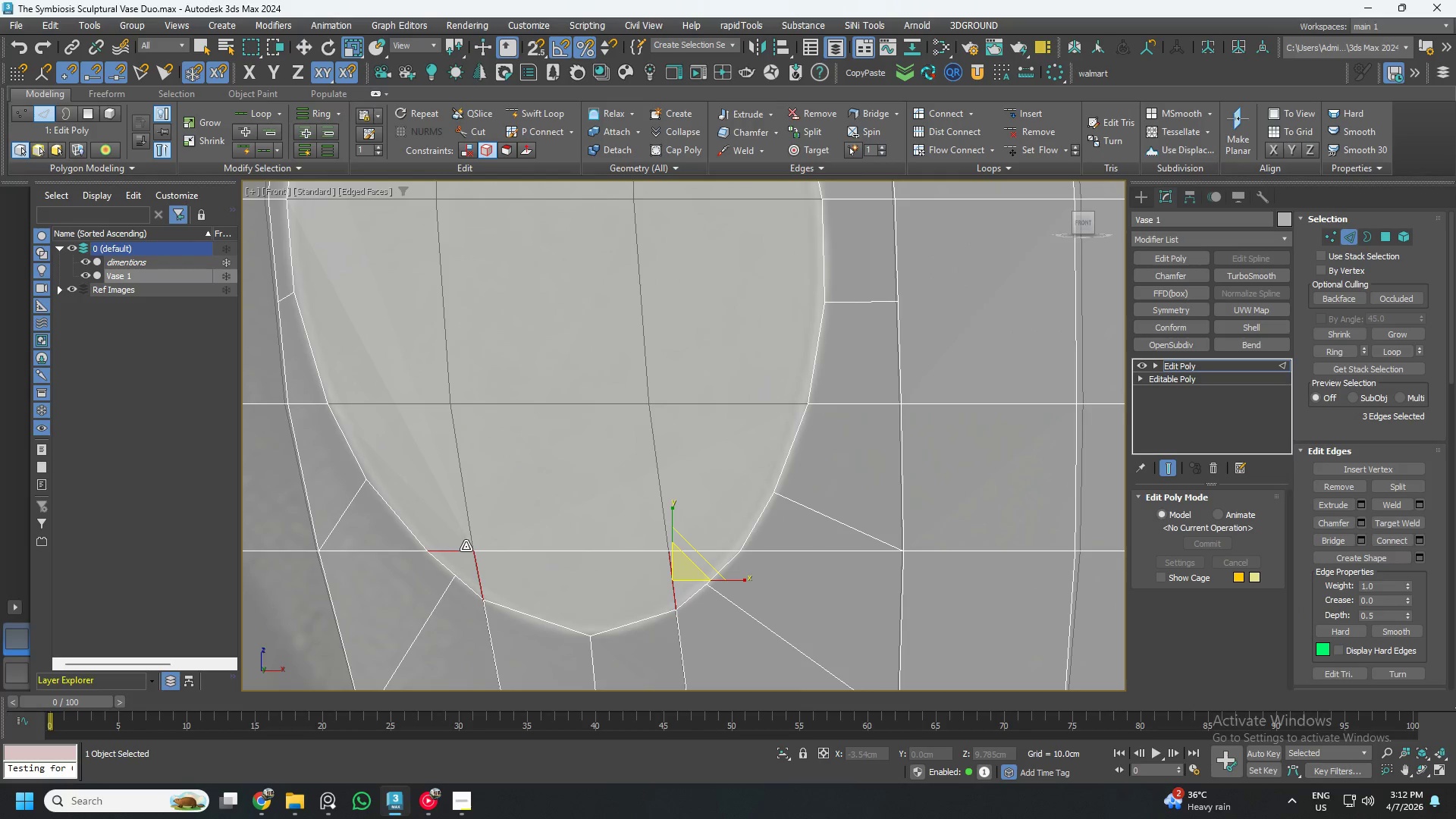 
hold_key(key=ControlLeft, duration=1.25)
left_click([515, 546])
 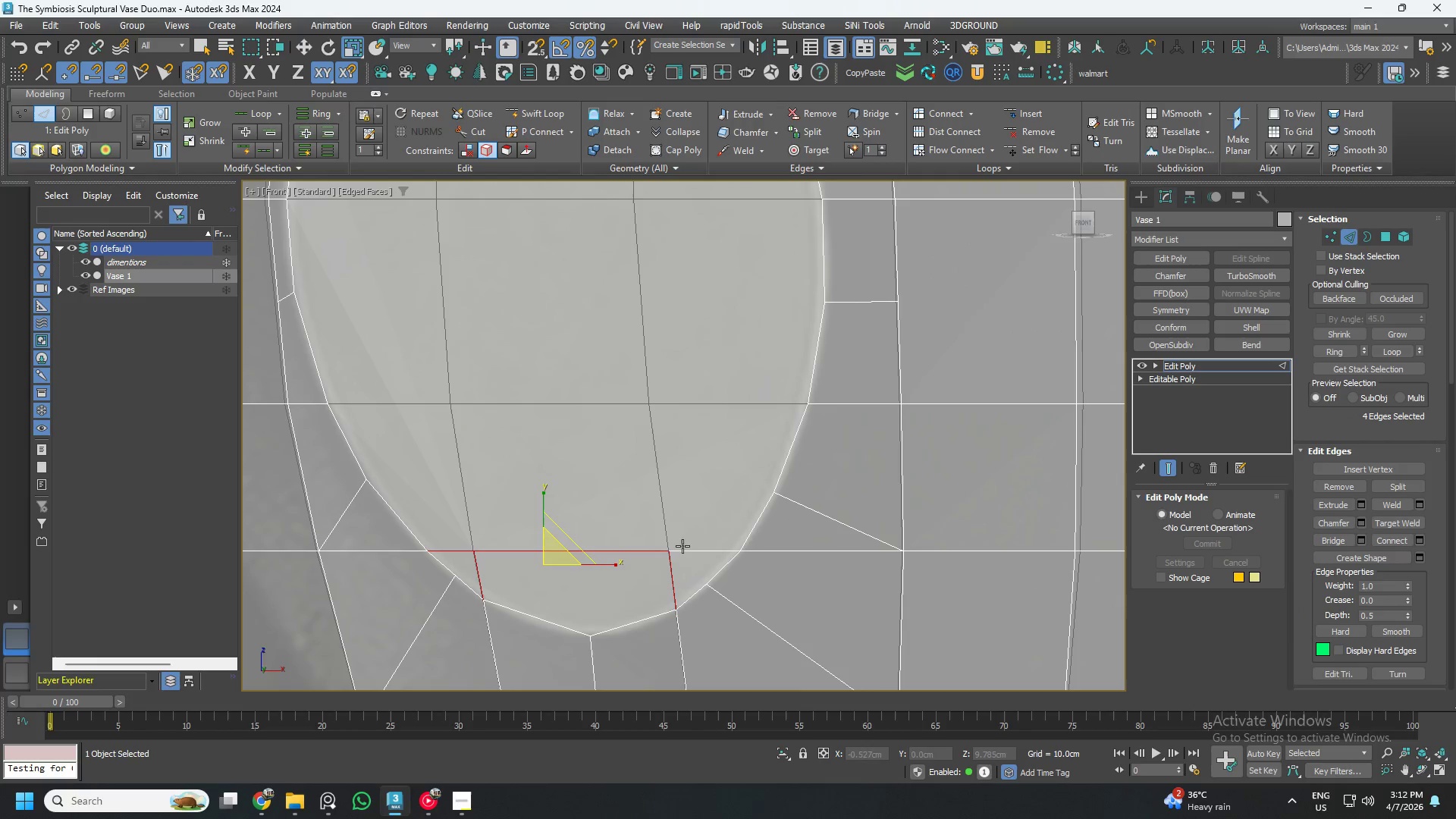 
left_click([685, 545])
 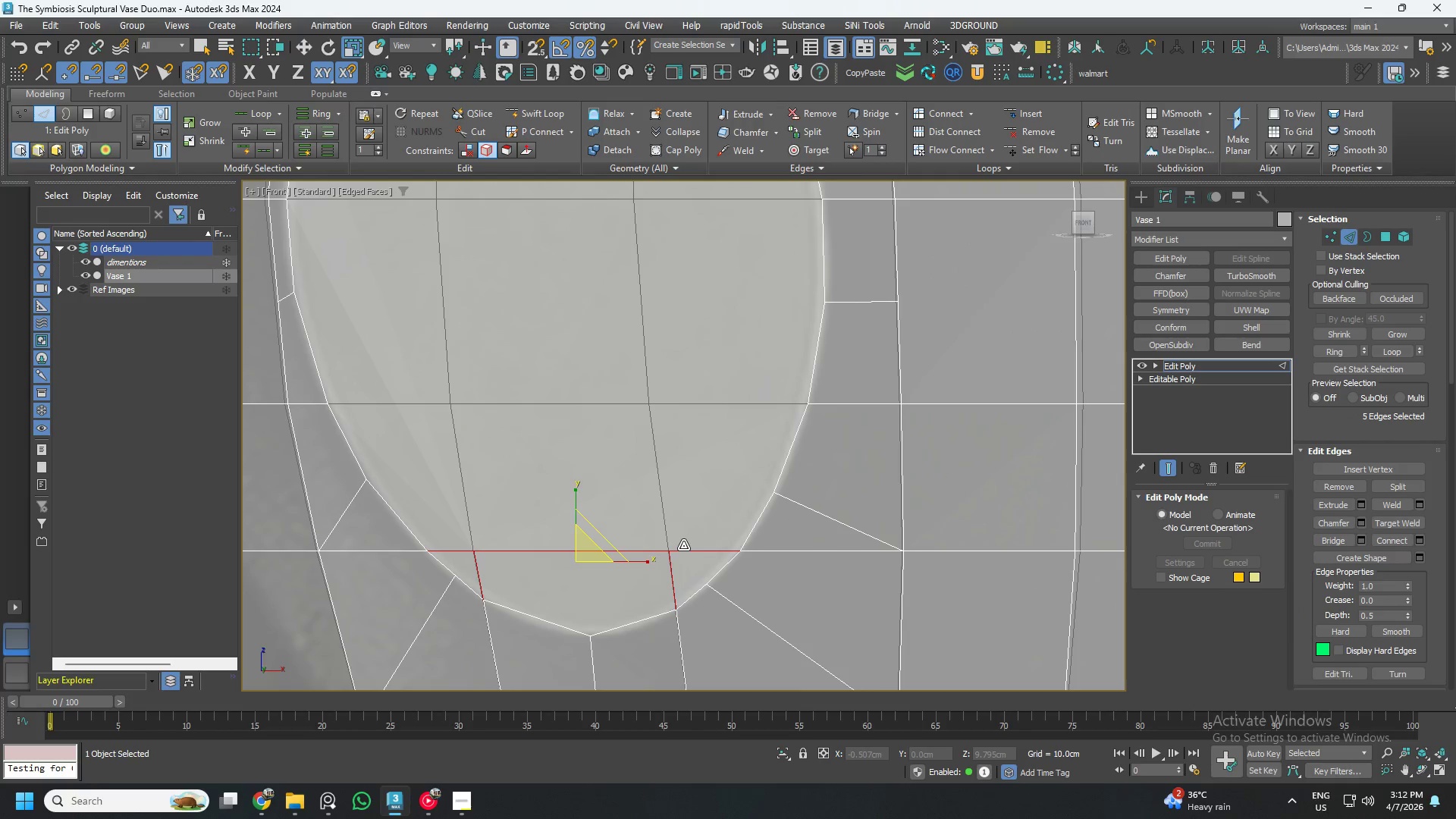 
key(Control+Backspace)
 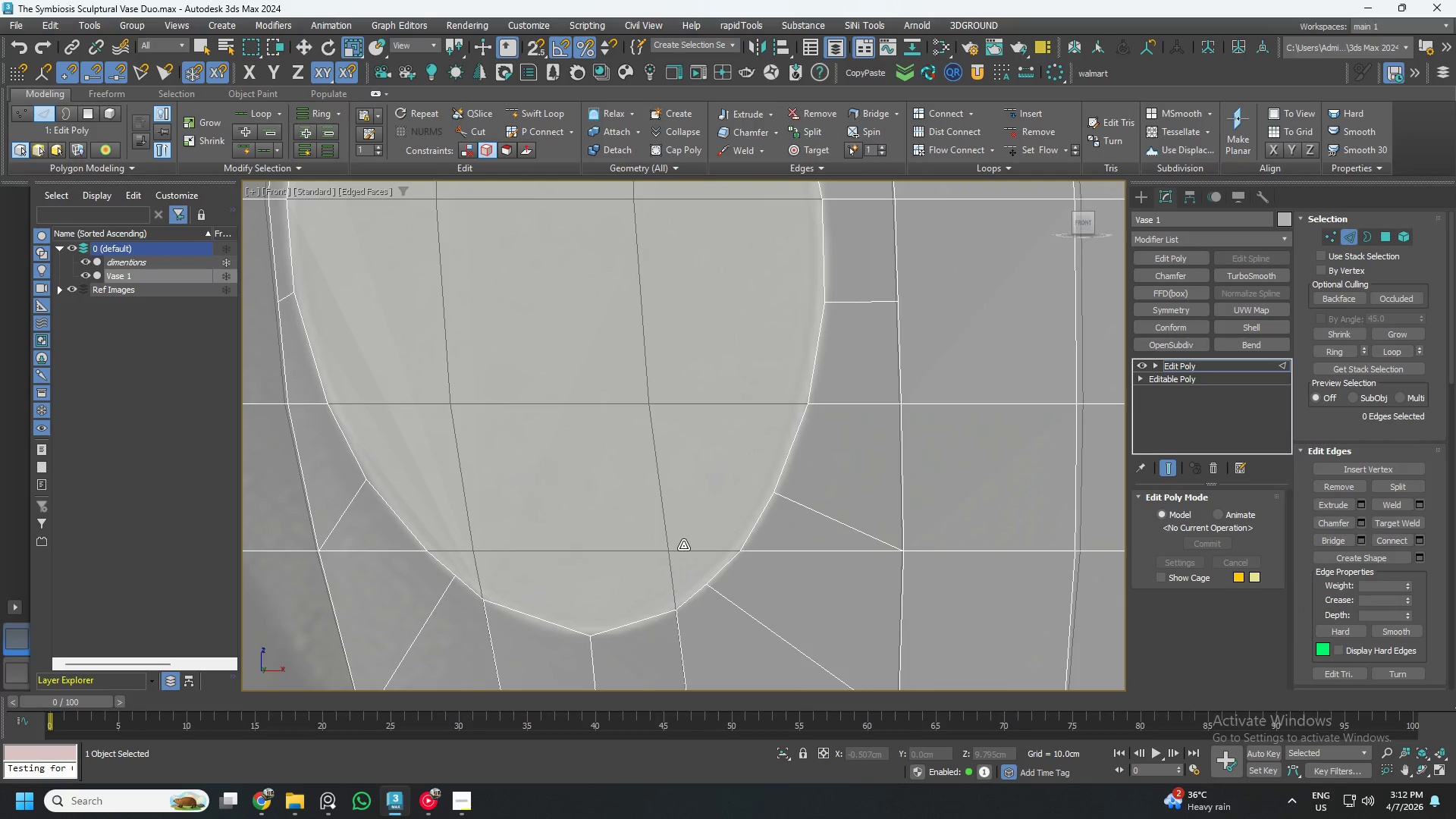 
key(W)
 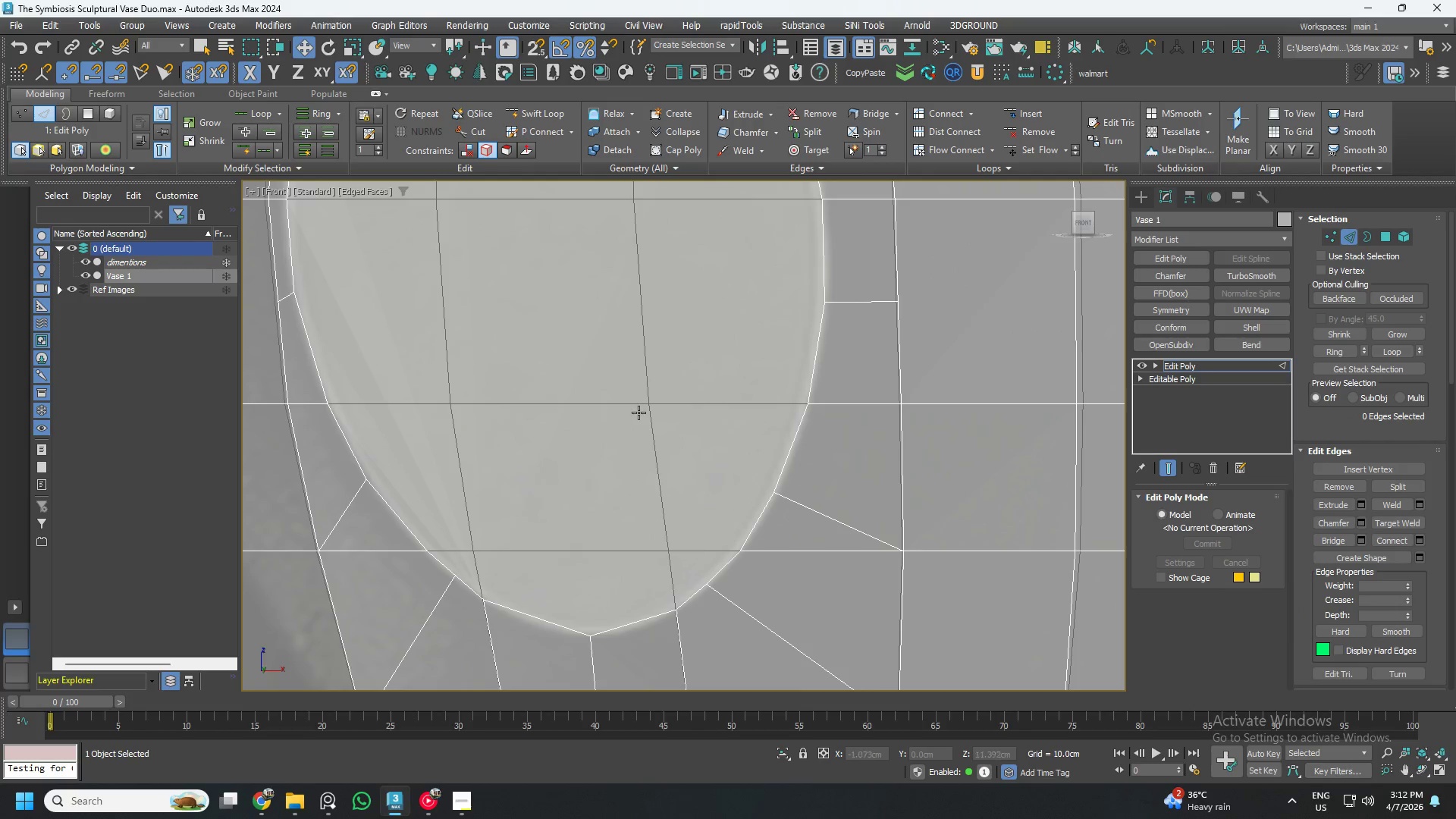 
left_click([626, 372])
 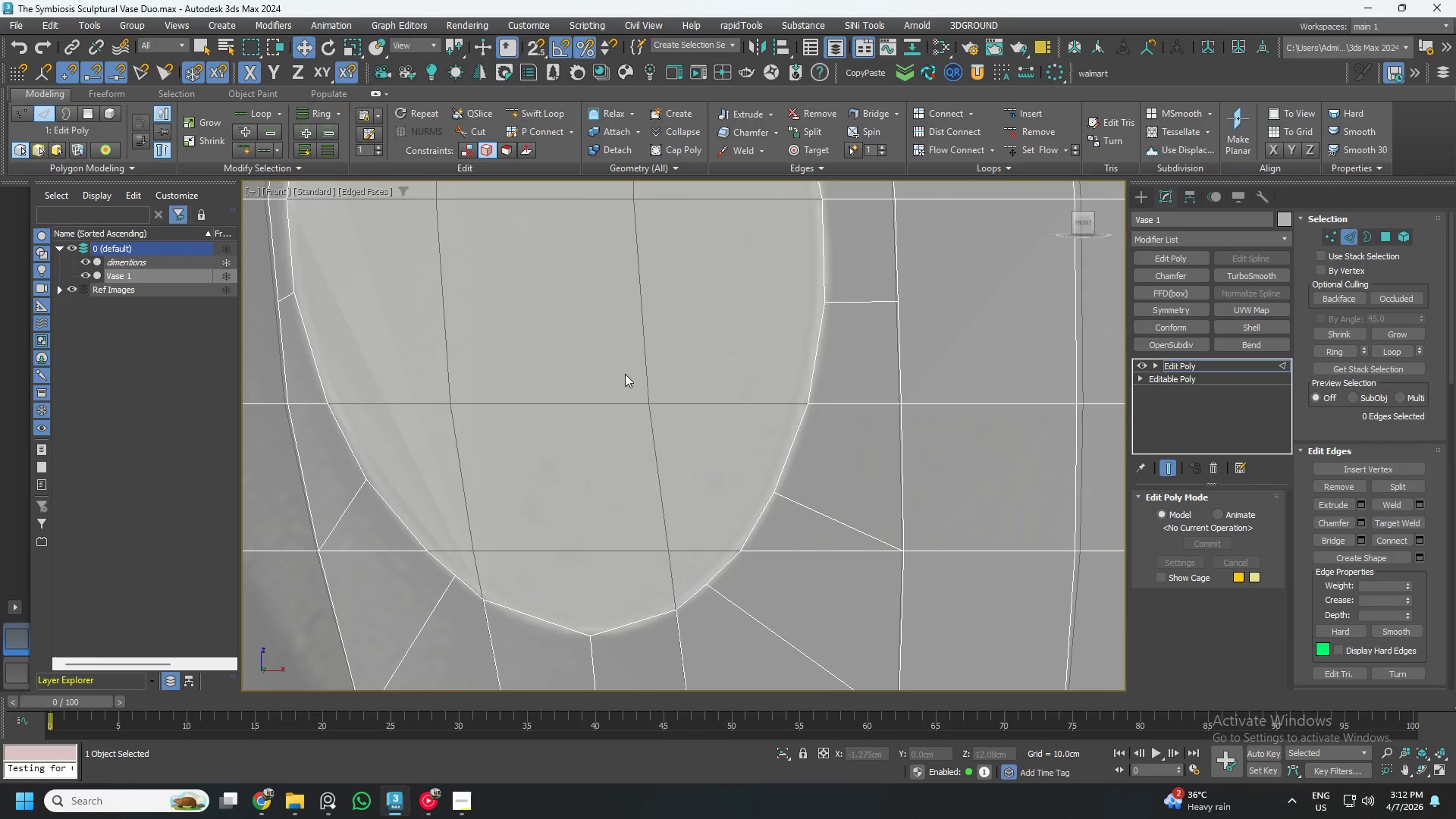 
key(4)
 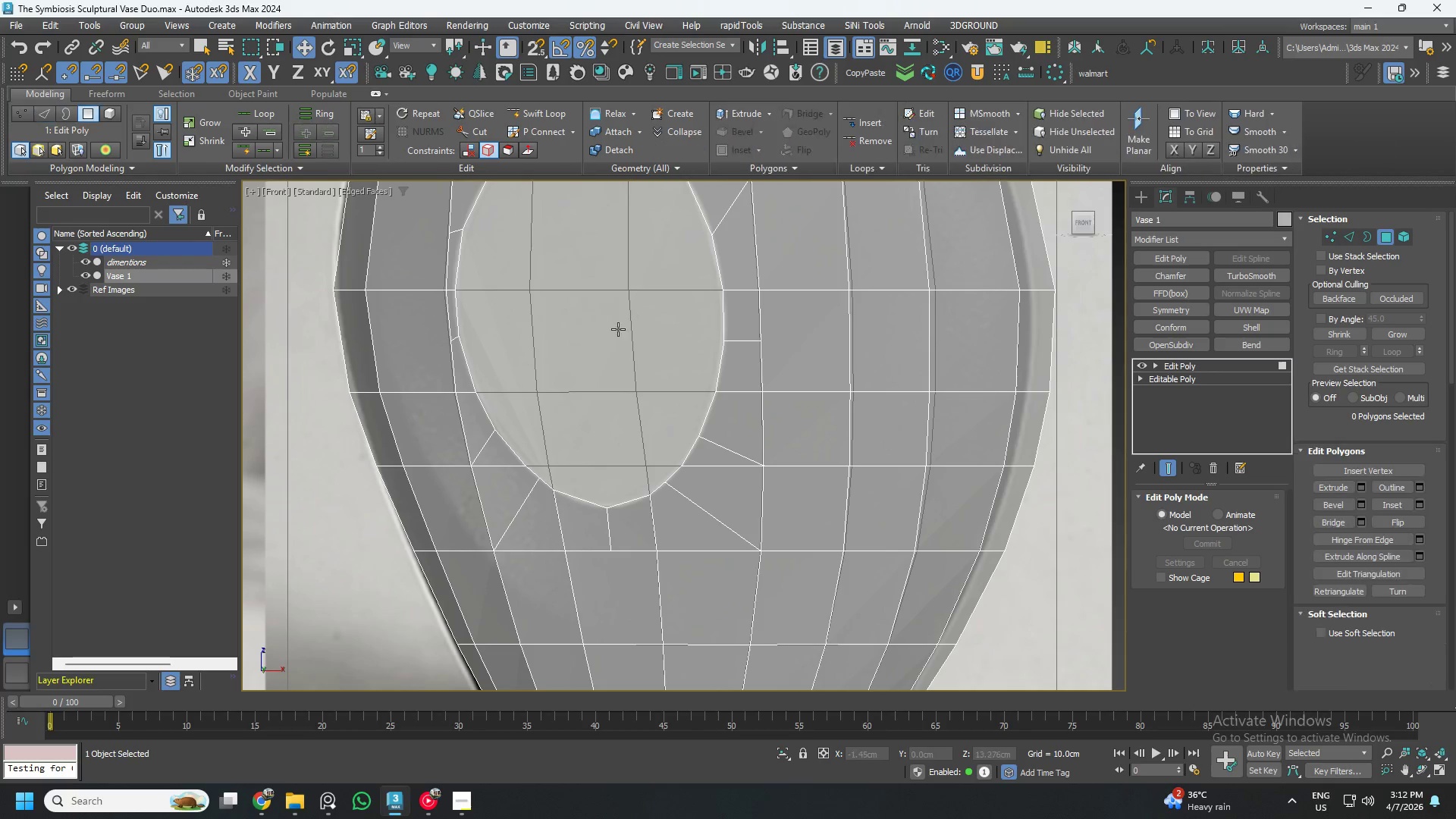 
scroll: coordinate [623, 381], scroll_direction: down, amount: 2.0
 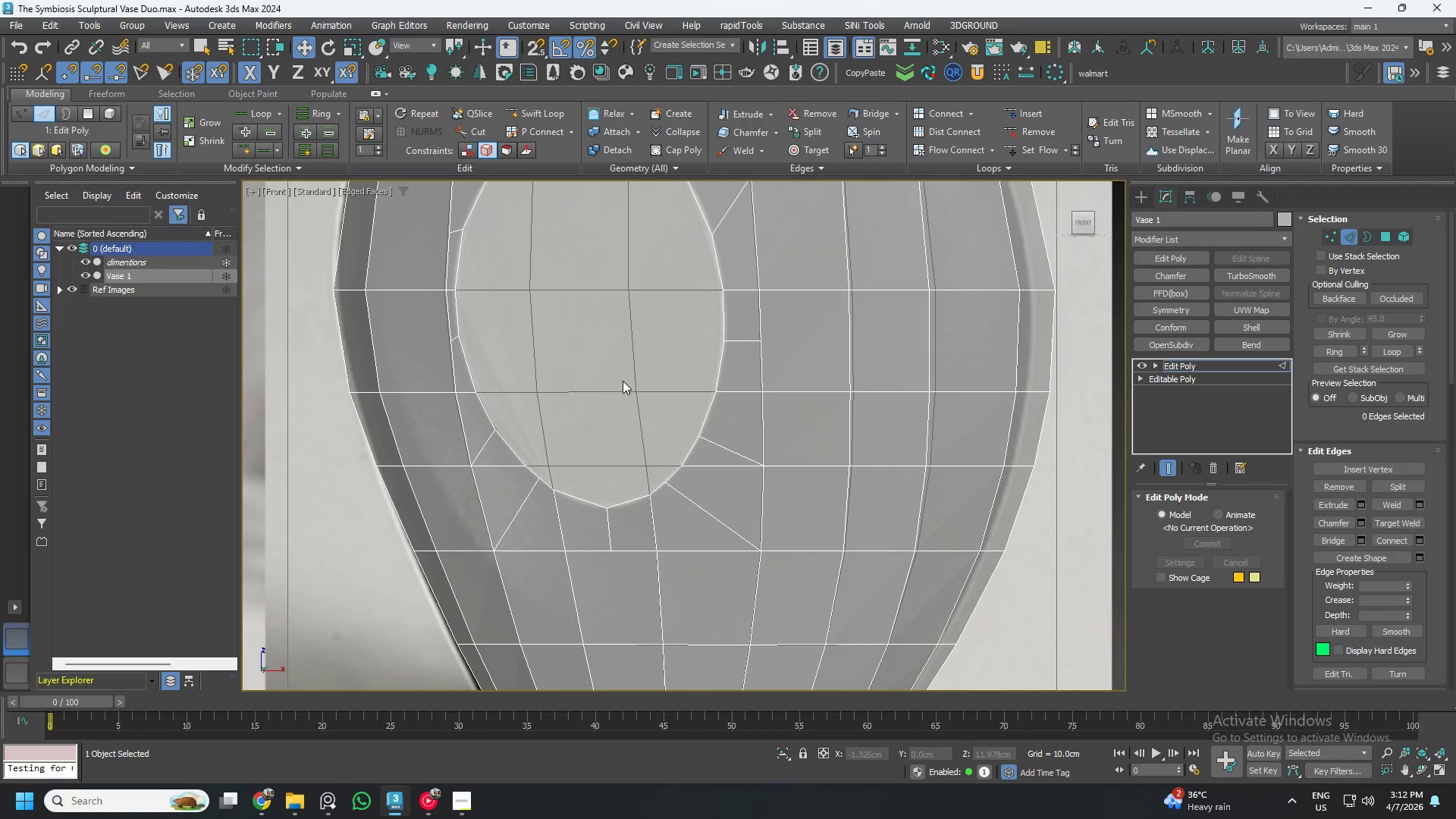 
left_click([618, 318])
 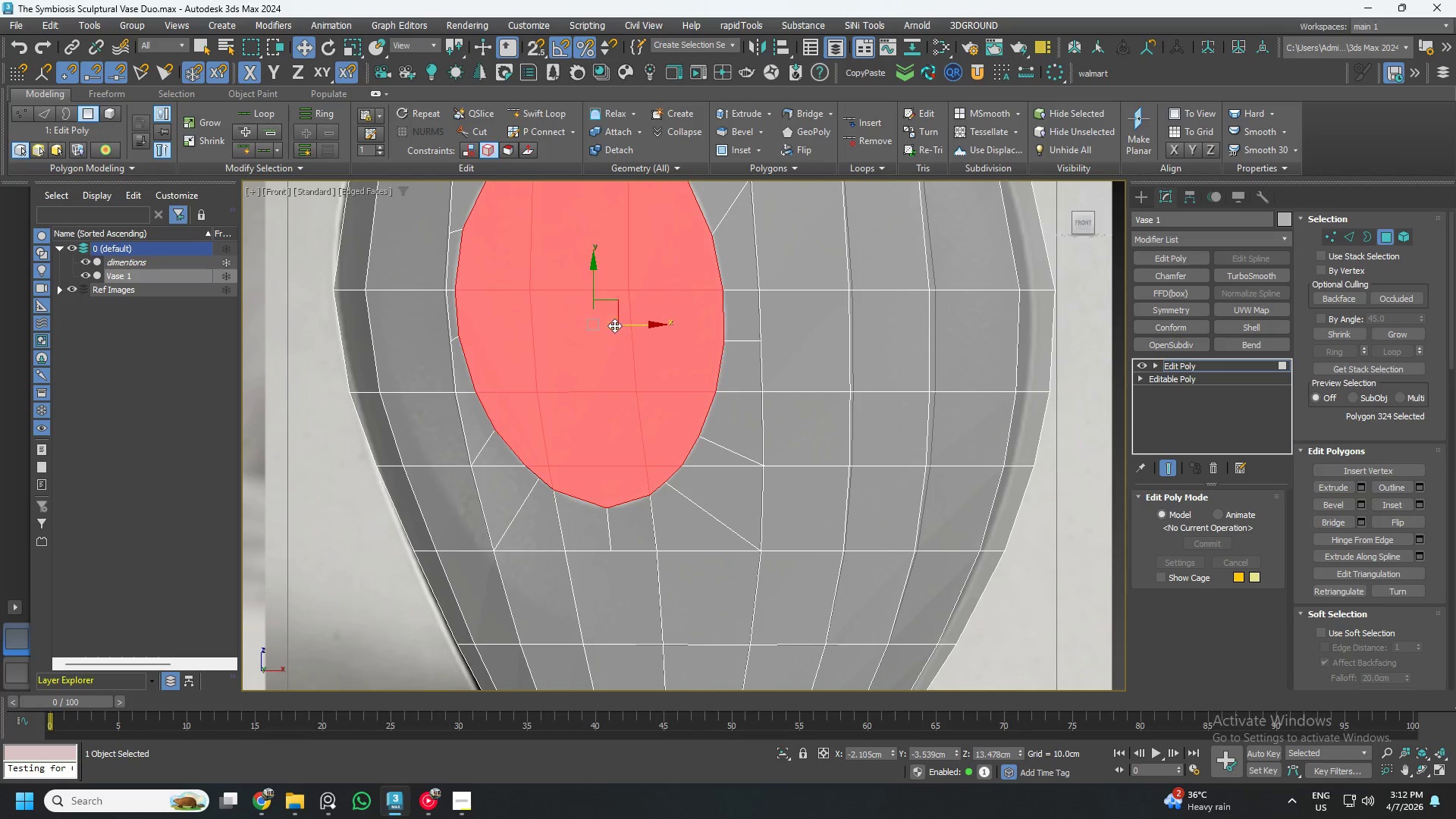 
scroll: coordinate [613, 329], scroll_direction: down, amount: 1.0
 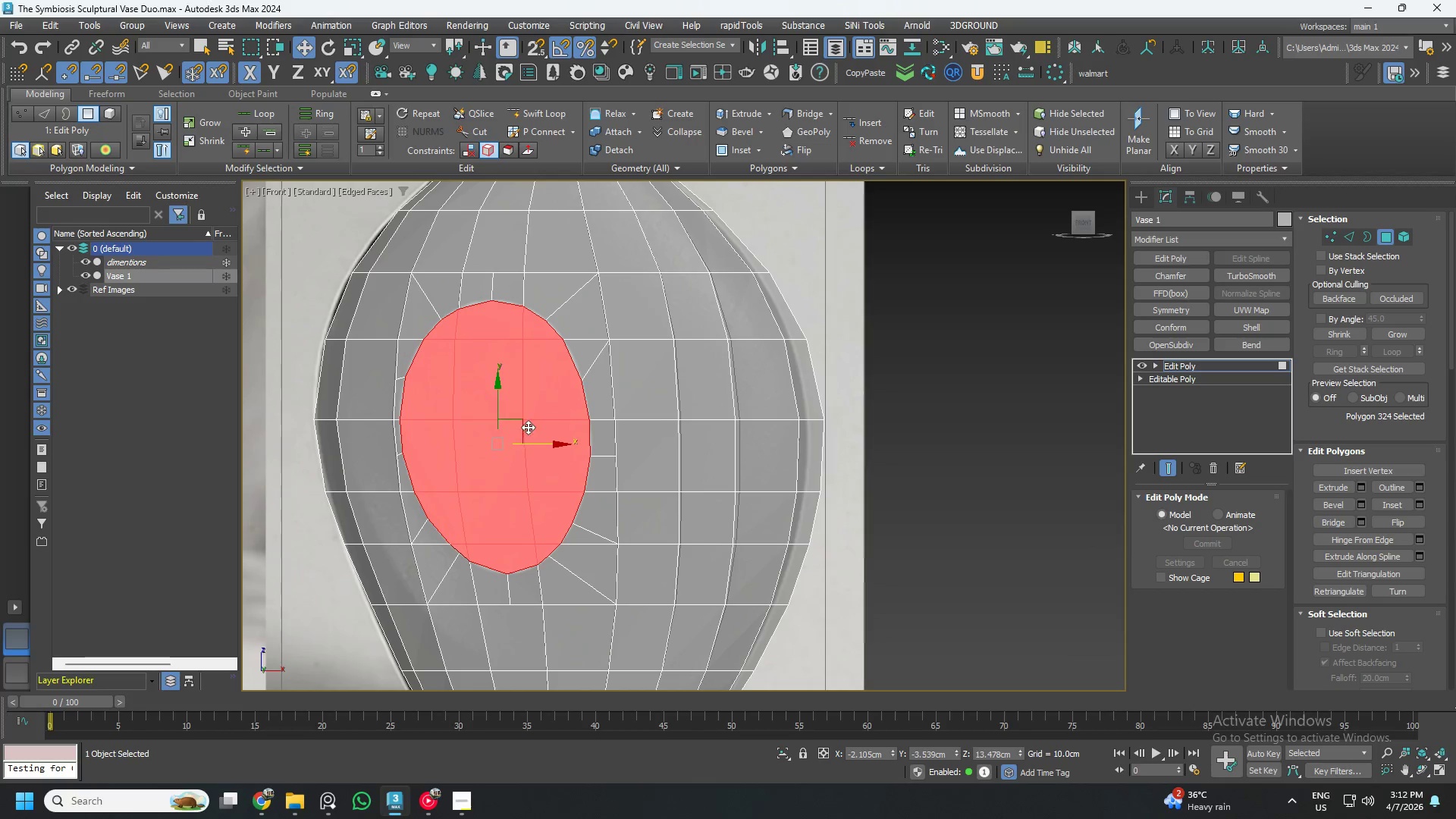 
scroll: coordinate [527, 415], scroll_direction: up, amount: 1.0
 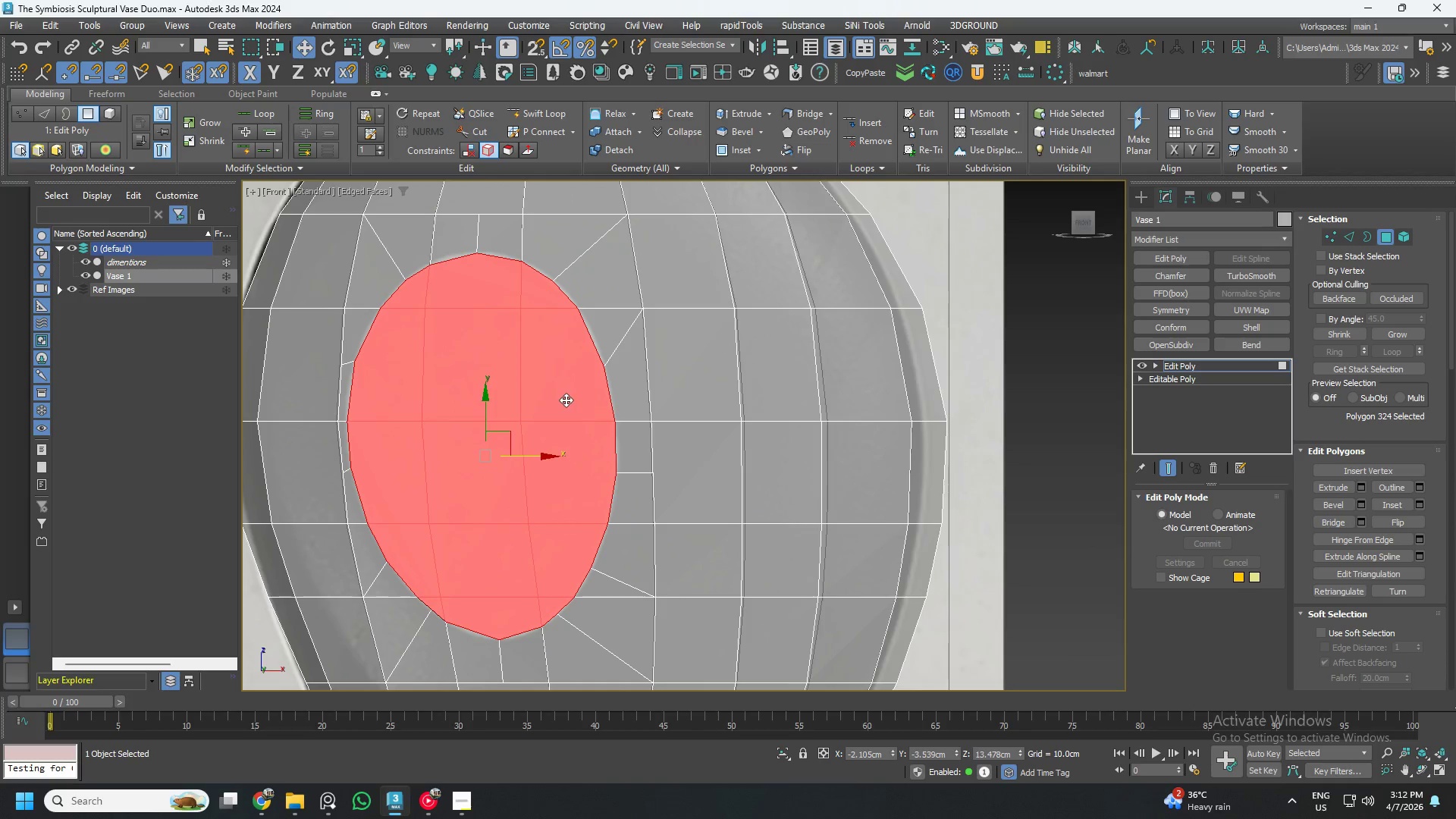 
scroll: coordinate [579, 402], scroll_direction: down, amount: 1.0
 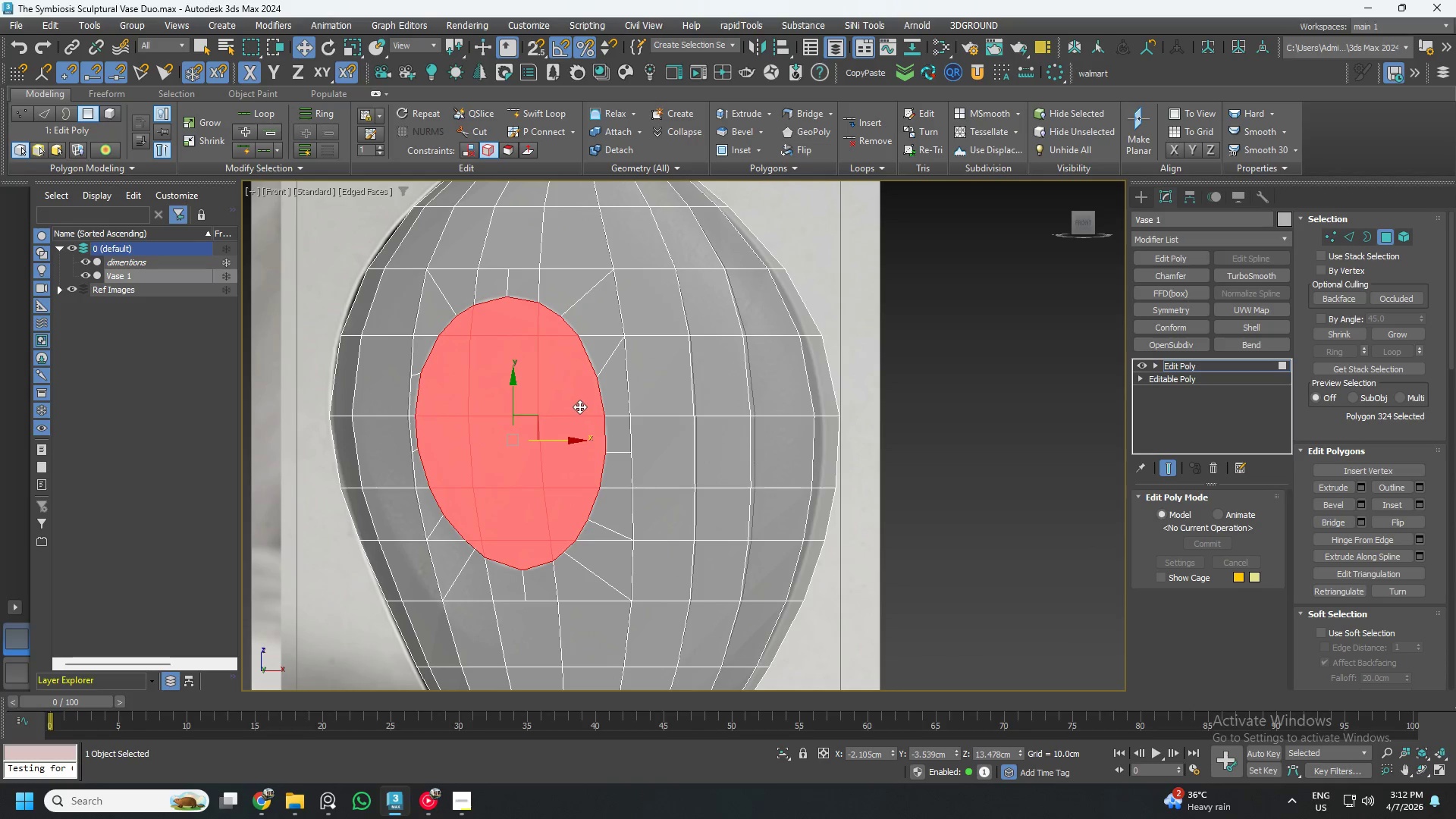 
hold_key(key=AltLeft, duration=1.16)
 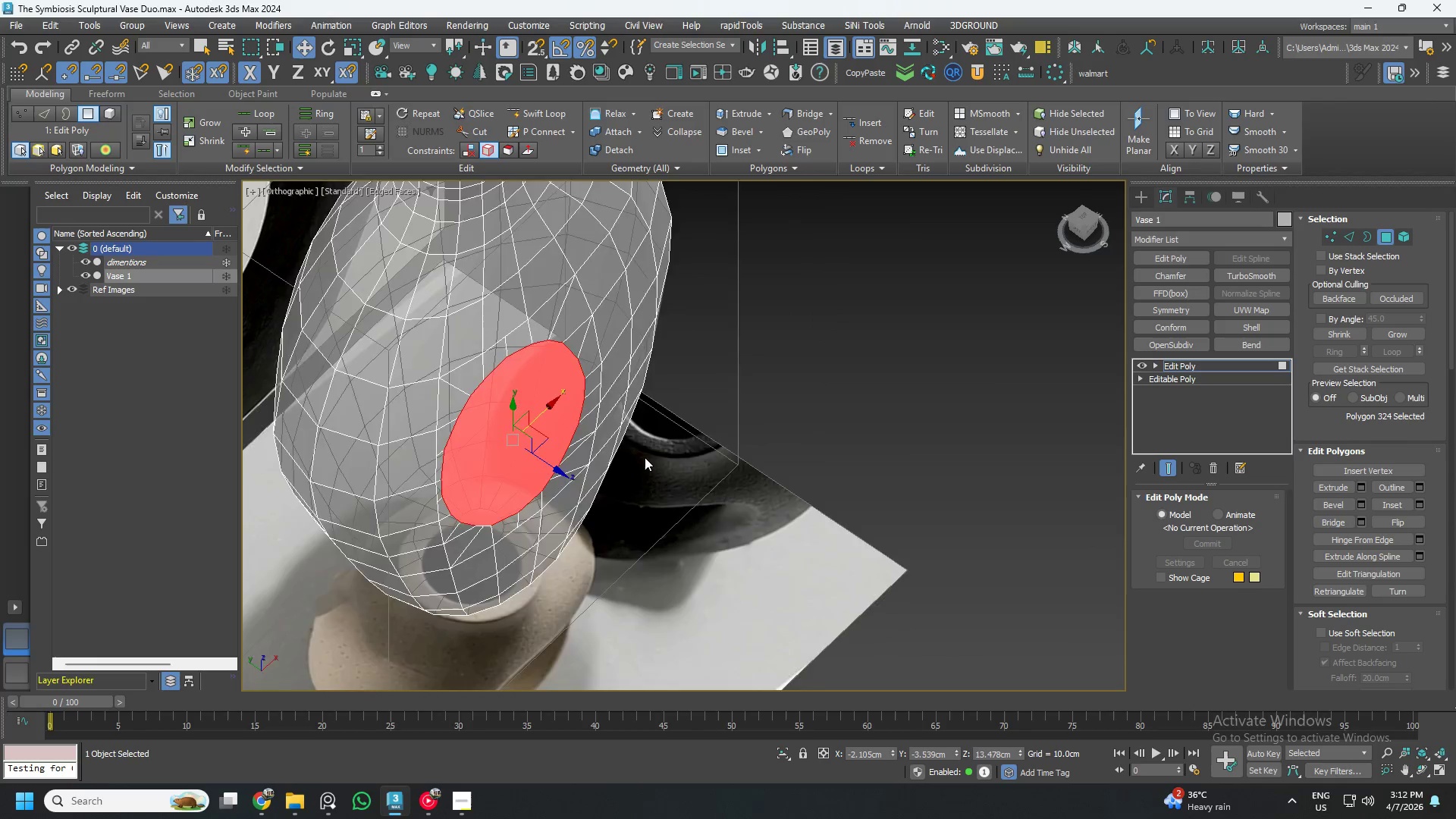 
hold_key(key=AltLeft, duration=1.5)
 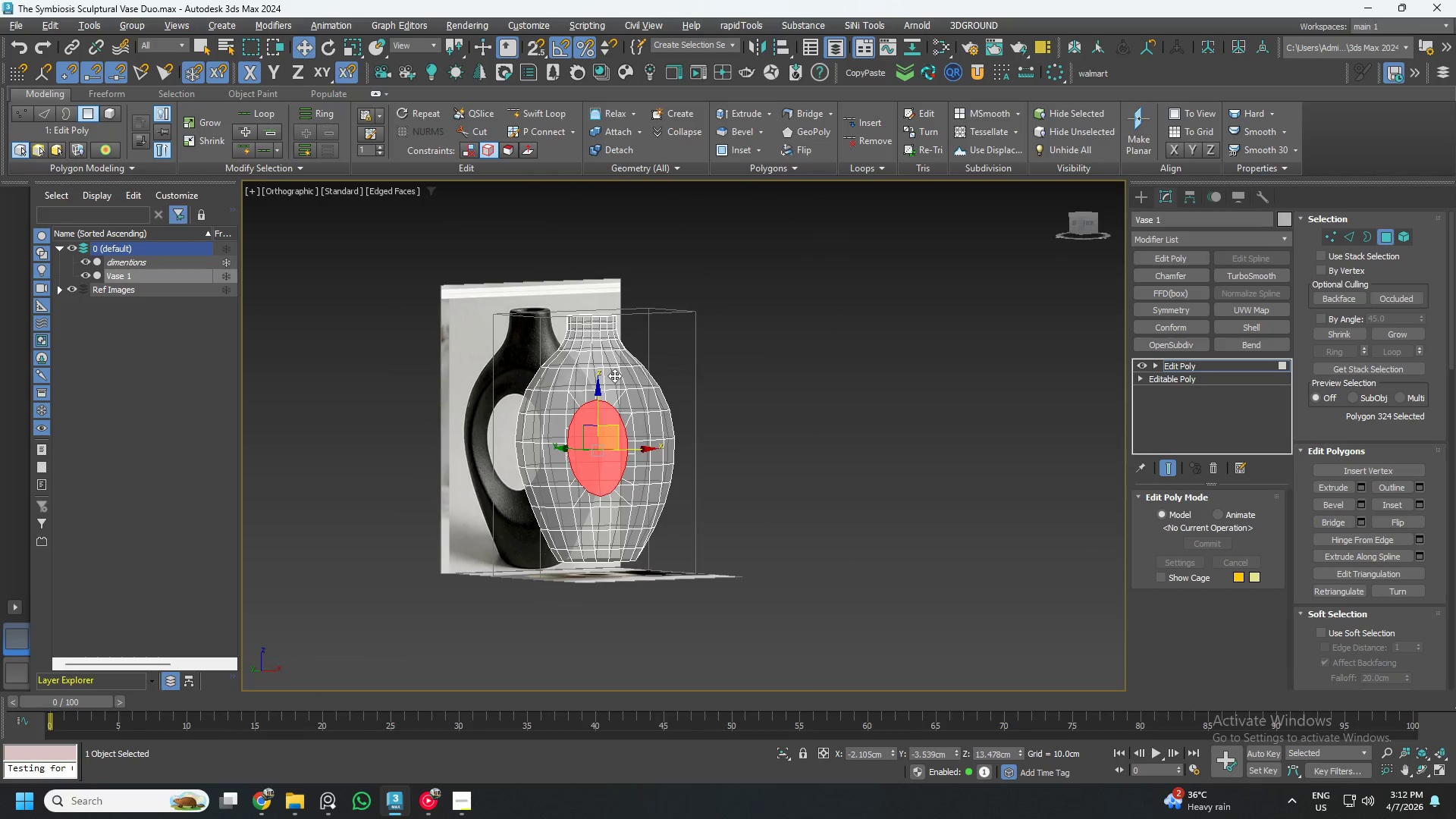 
scroll: coordinate [644, 455], scroll_direction: down, amount: 3.0
 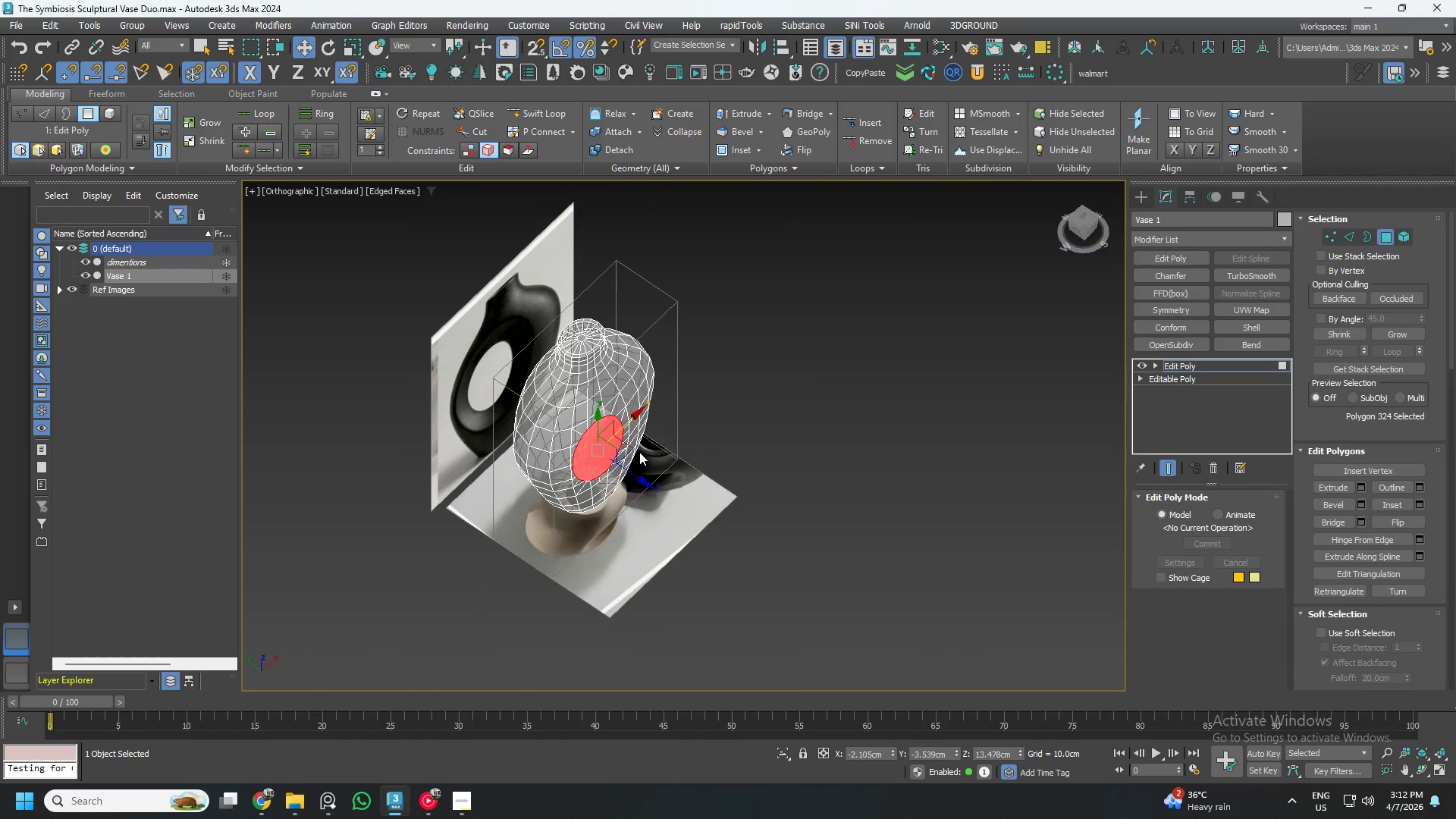 
hold_key(key=AltLeft, duration=1.26)
 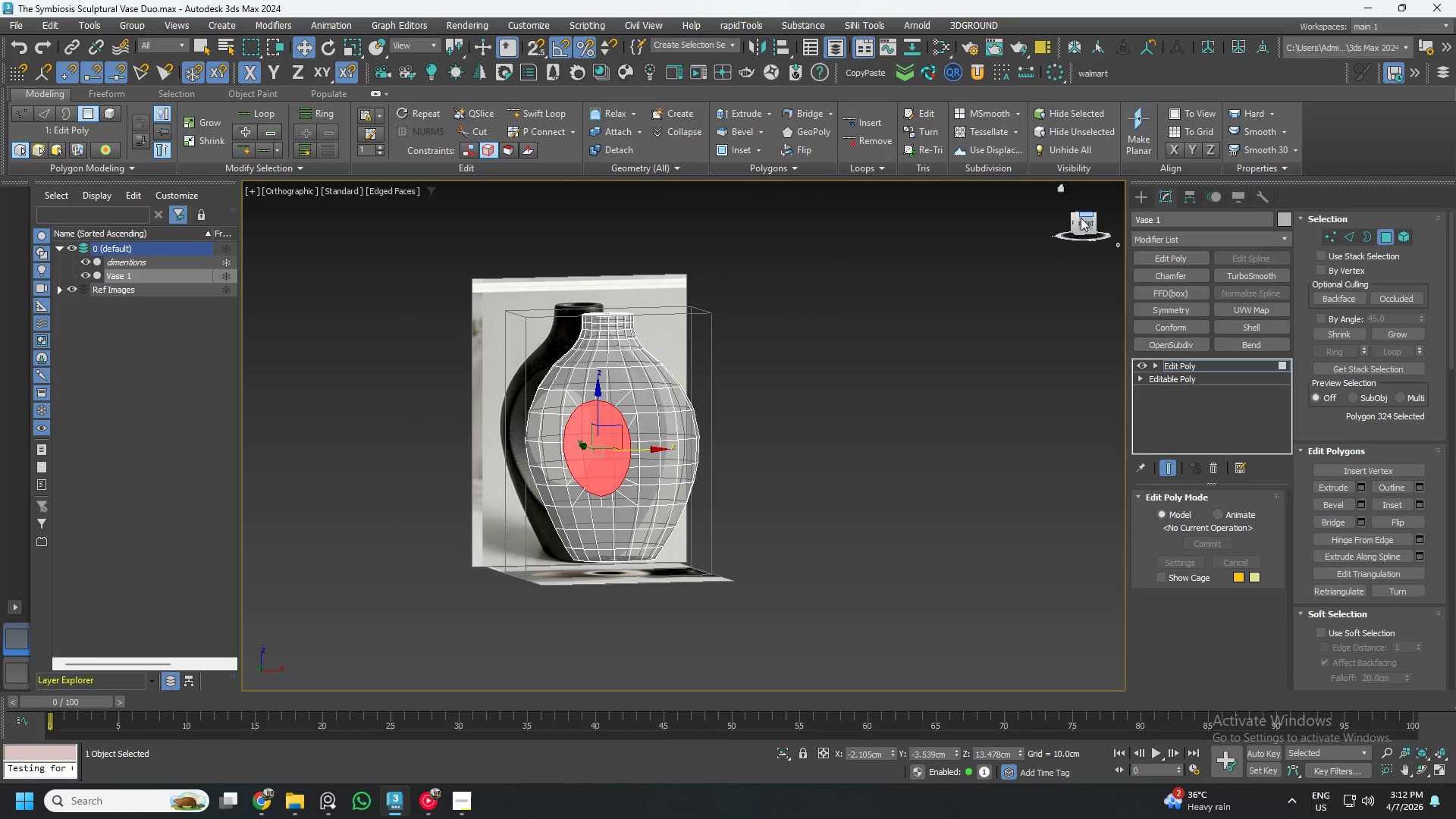 
left_click([1088, 223])
 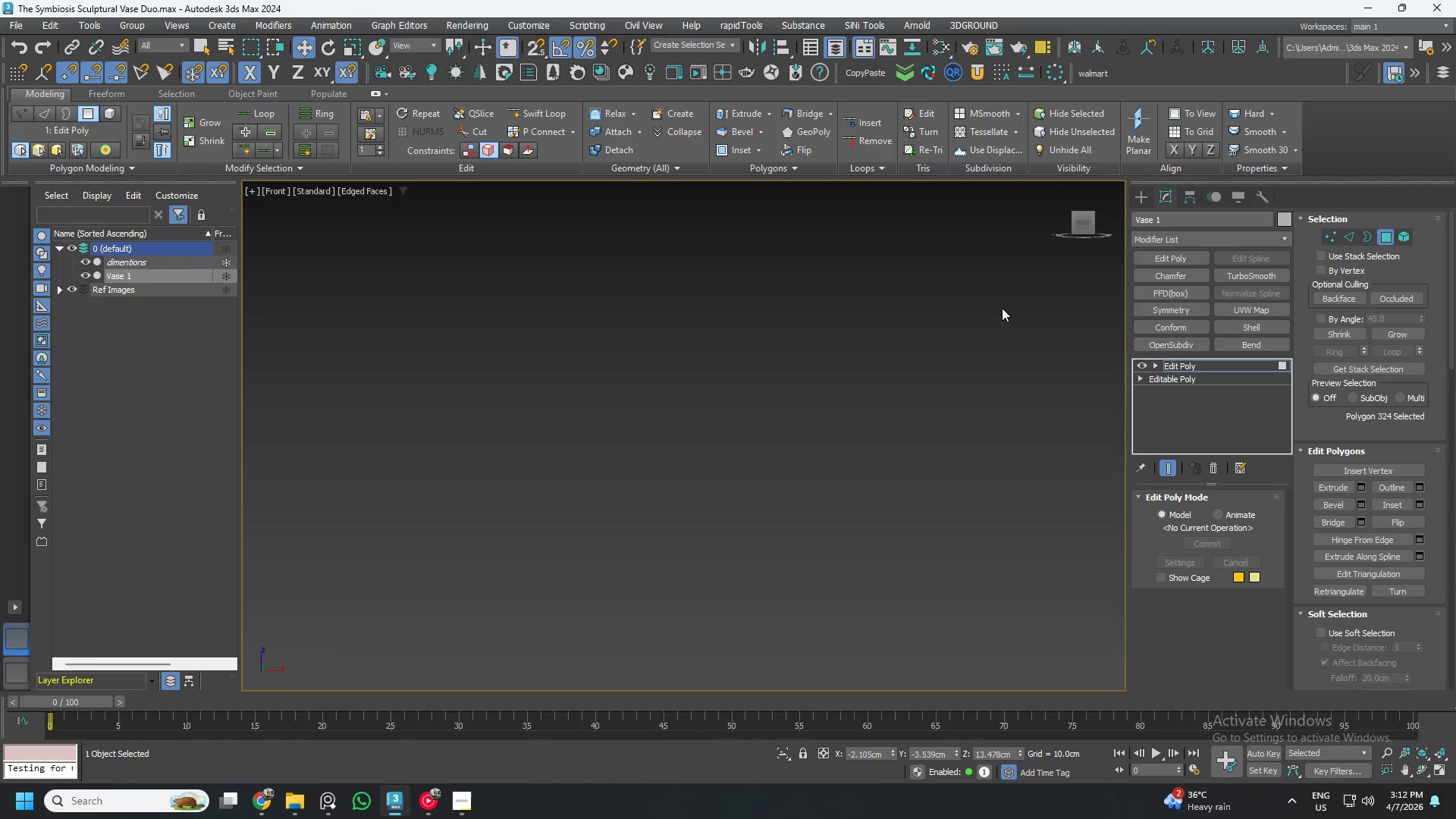 
key(Z)
 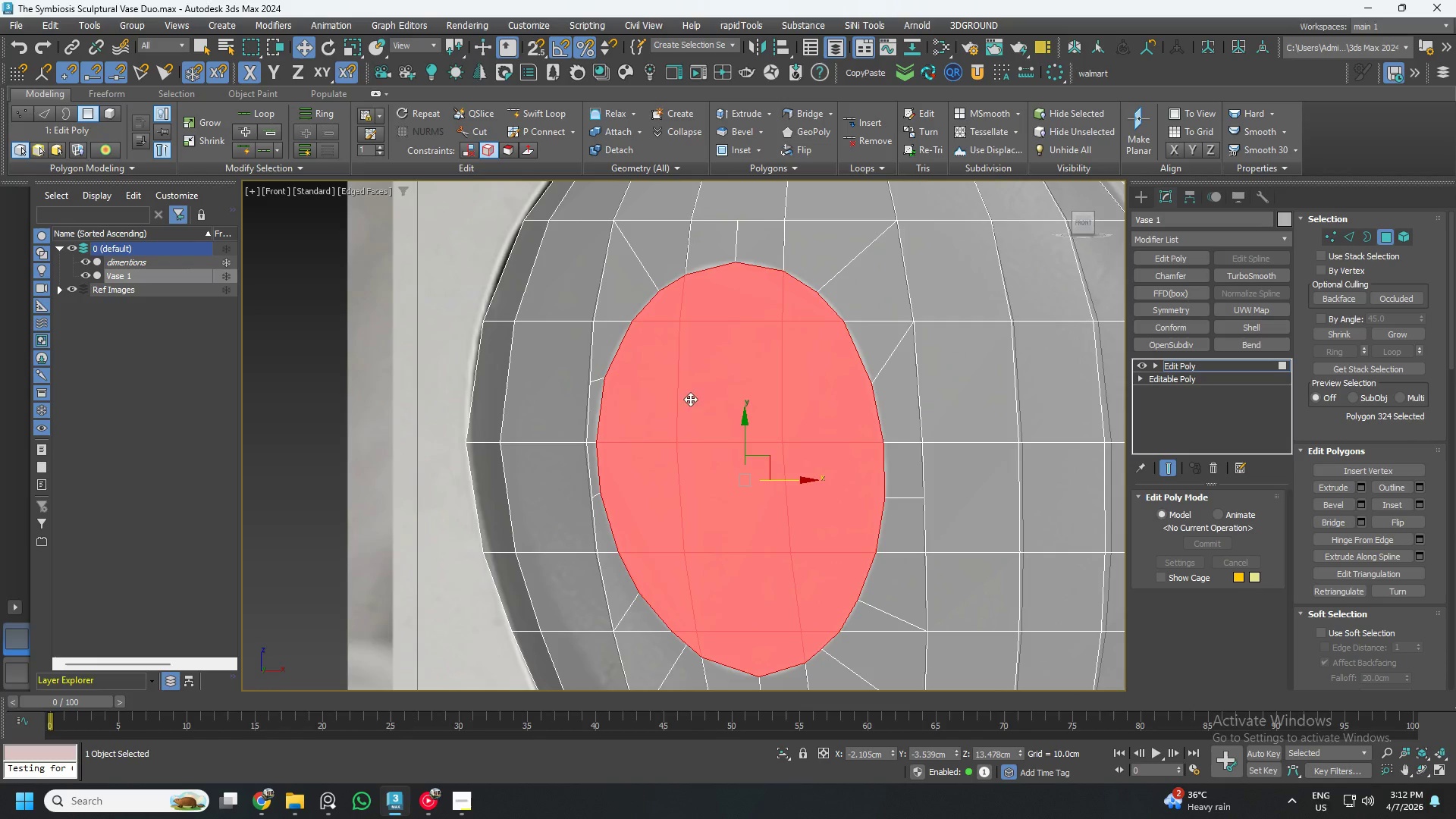 
scroll: coordinate [642, 407], scroll_direction: down, amount: 2.0
 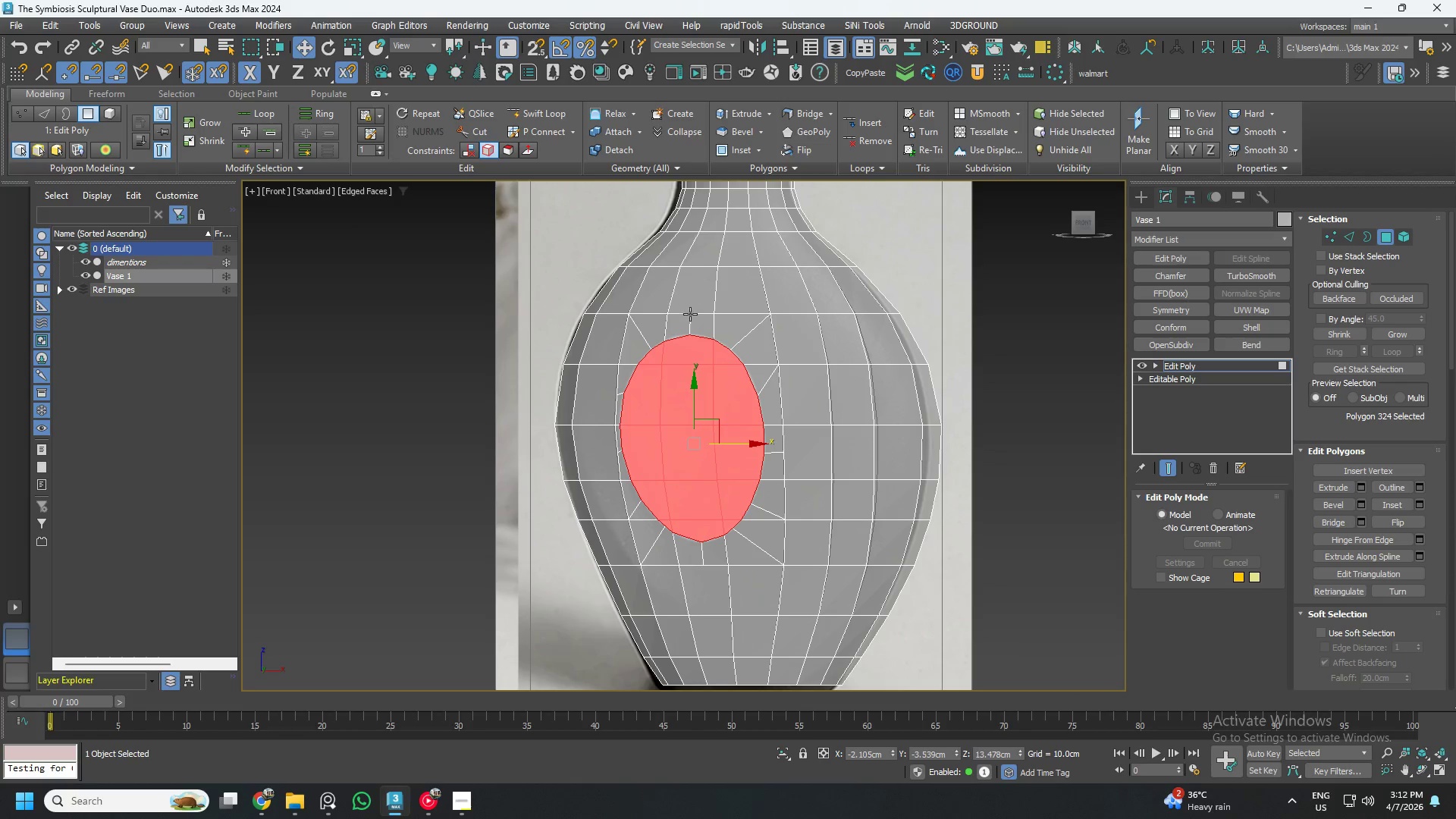 
key(F3)
 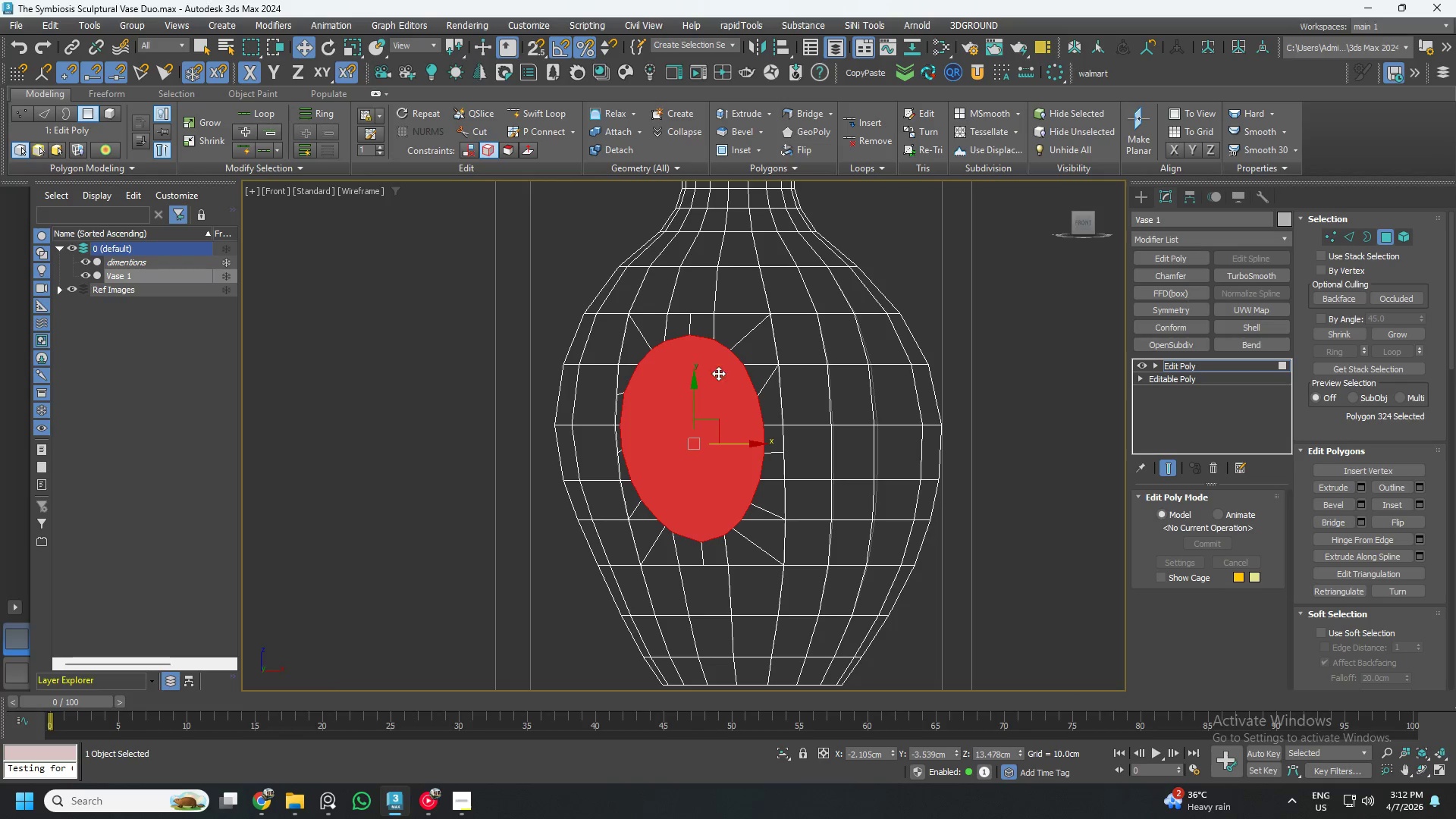 
key(F3)
 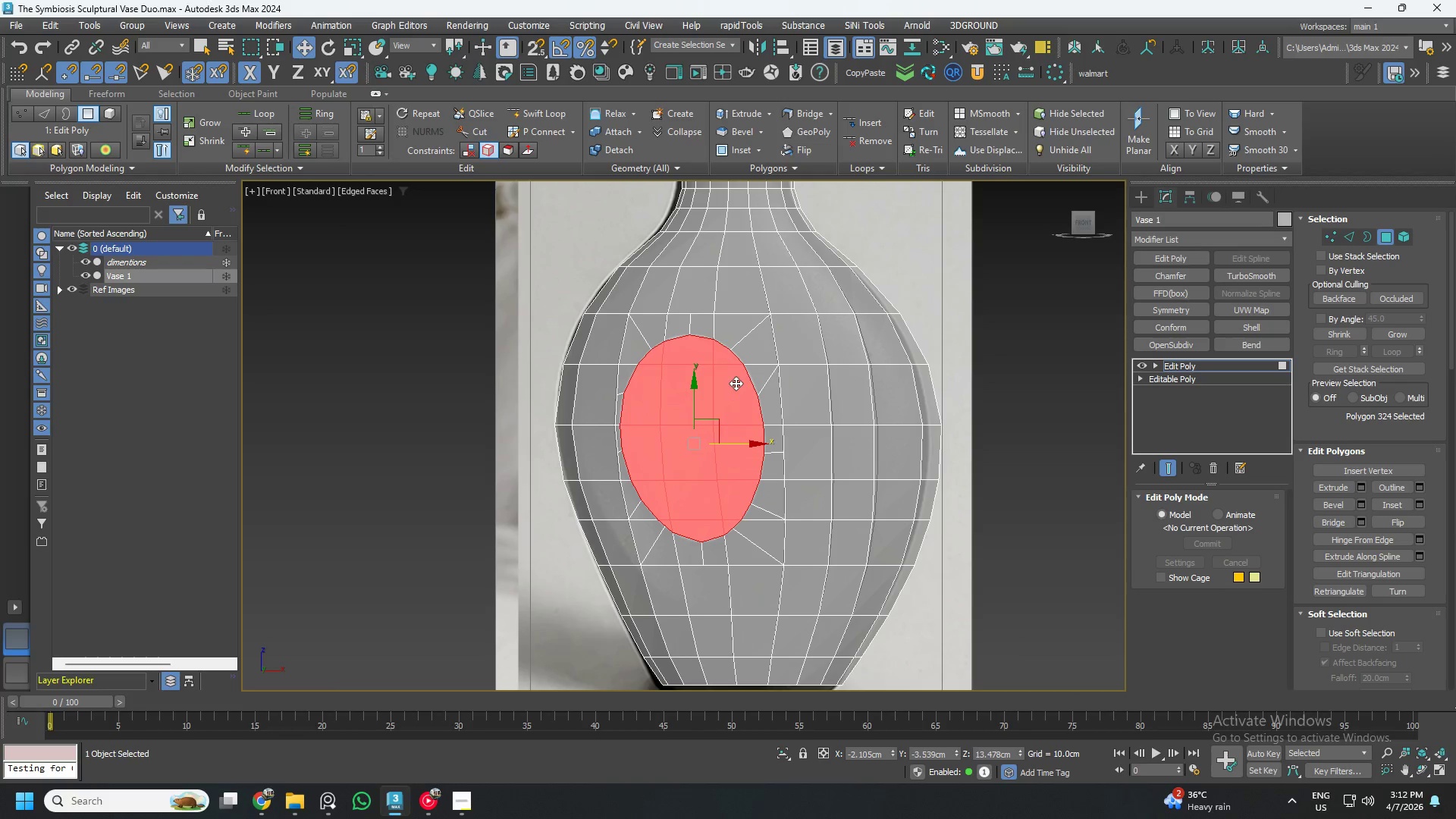 
scroll: coordinate [727, 385], scroll_direction: down, amount: 2.0
 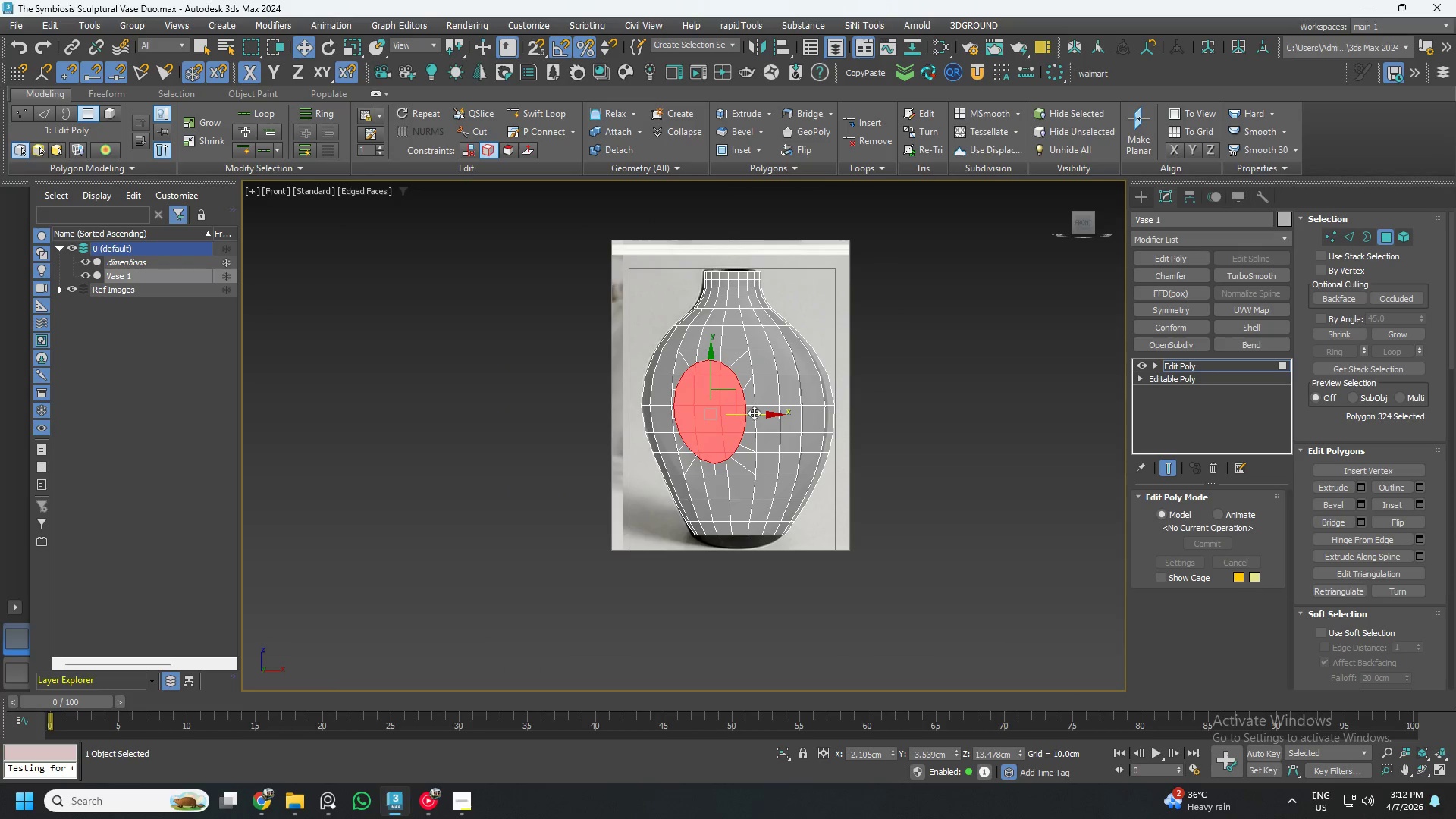 
type(11)
 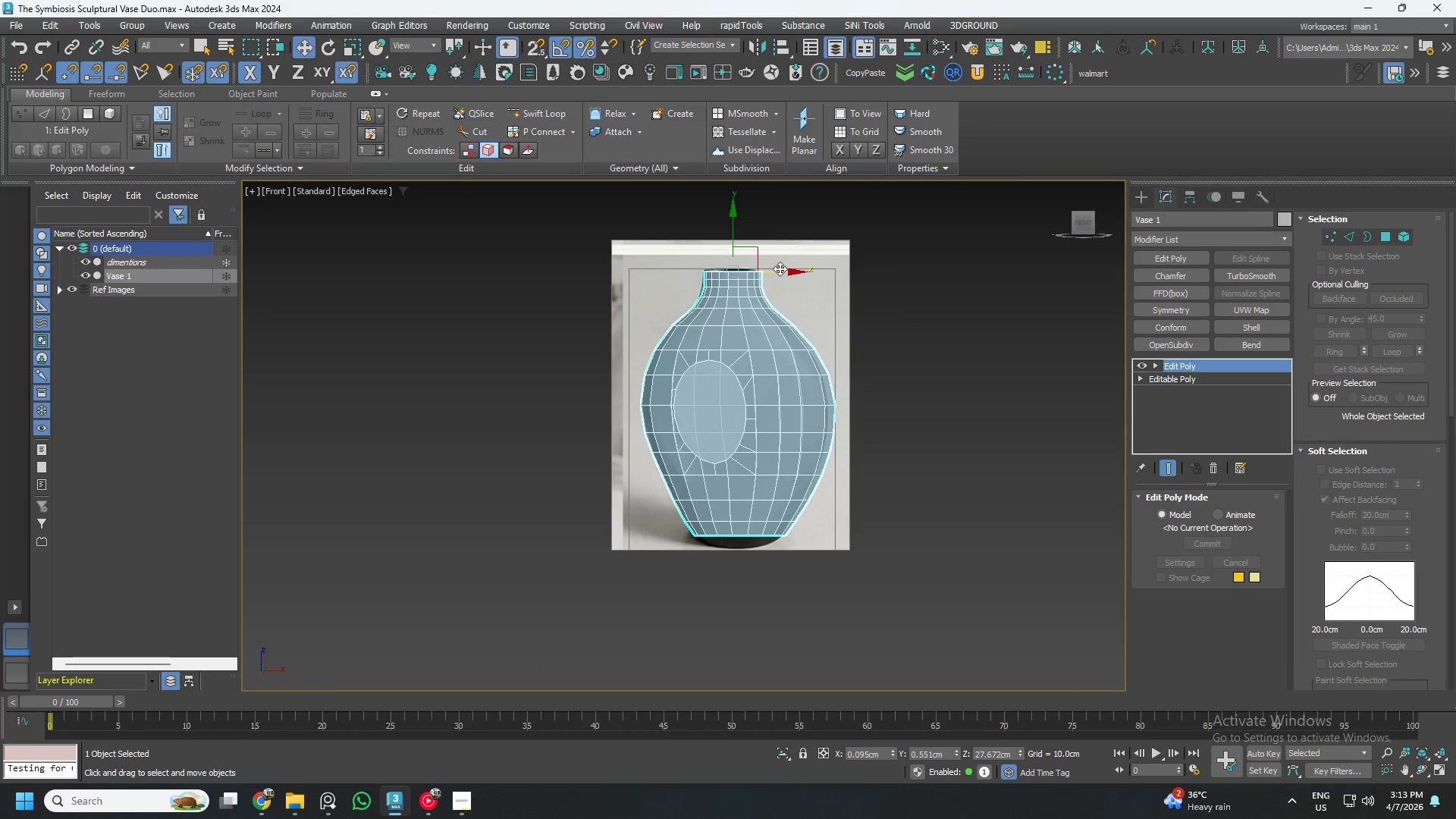 
left_click_drag(start_coordinate=[780, 268], to_coordinate=[1026, 306])
 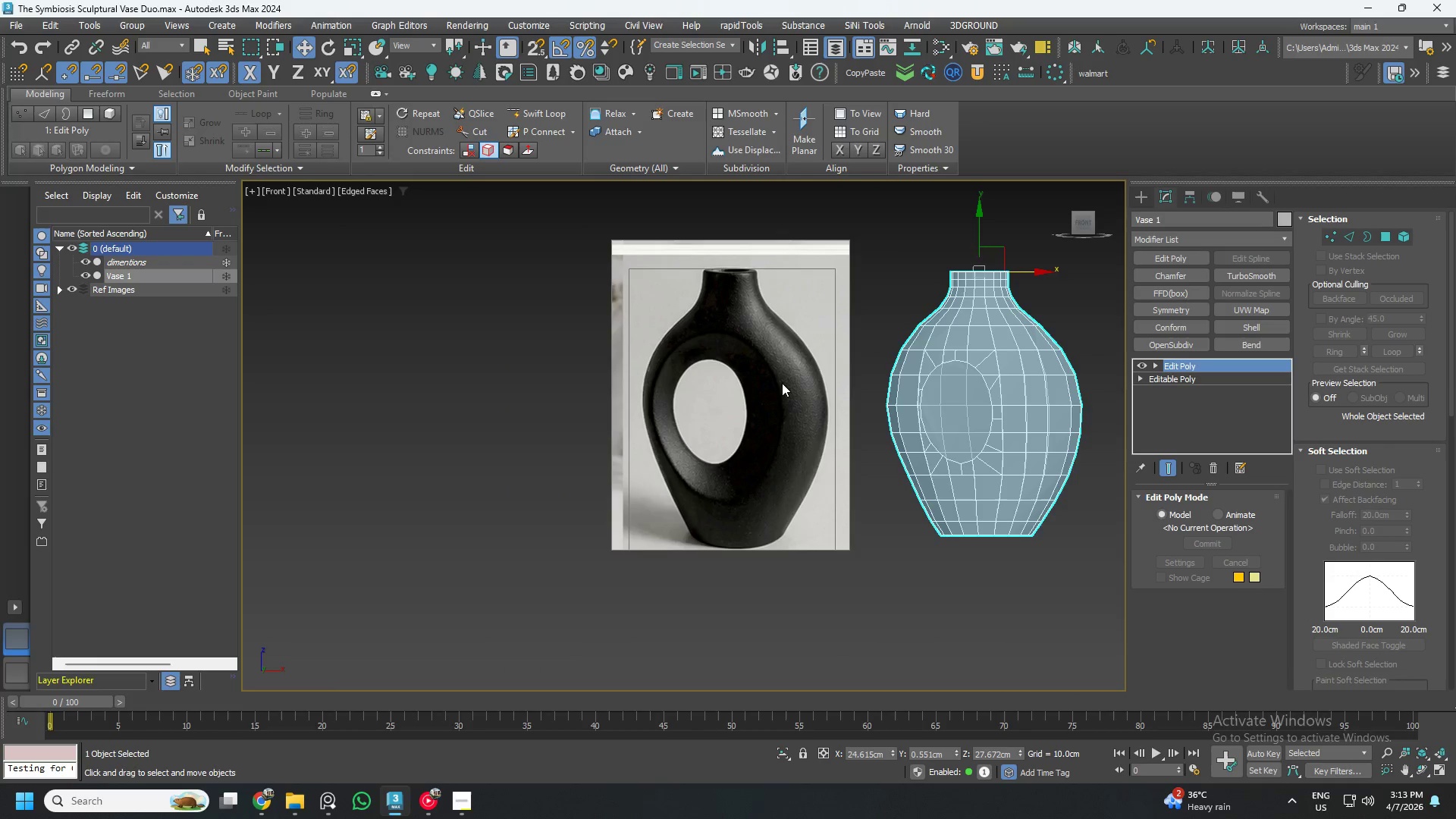 
scroll: coordinate [779, 381], scroll_direction: up, amount: 2.0
 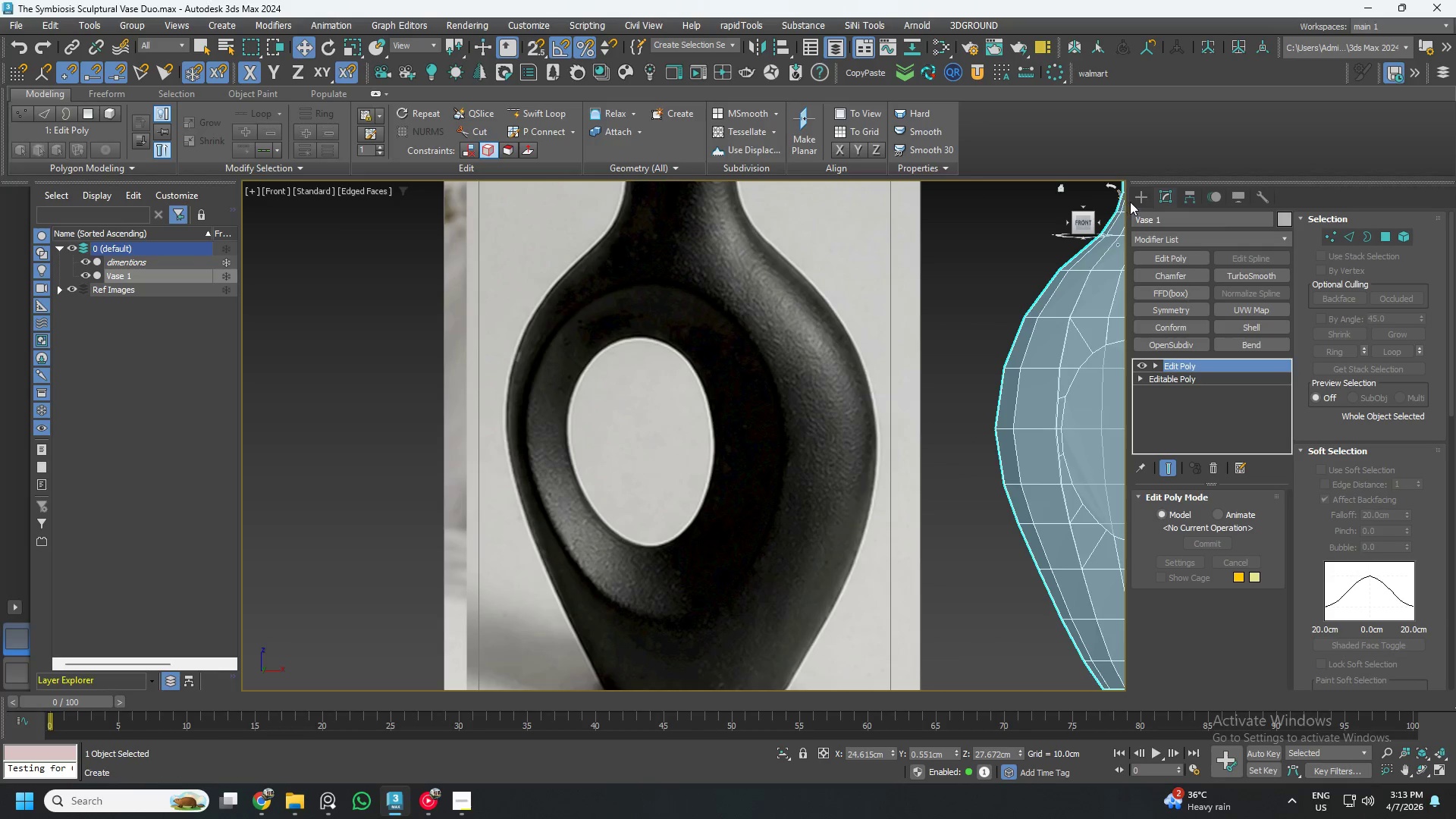 
left_click([1141, 199])
 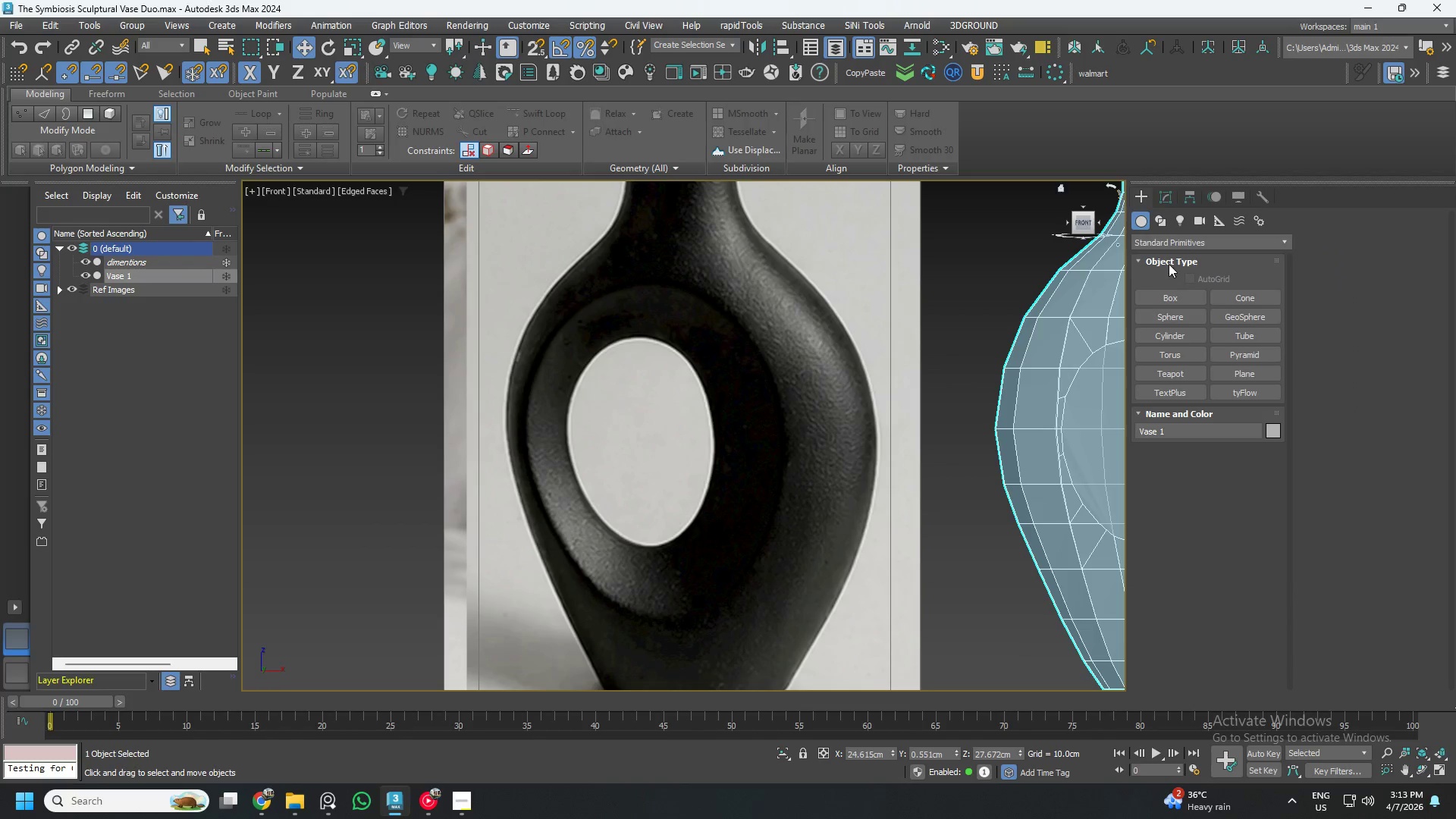 
left_click([1159, 223])
 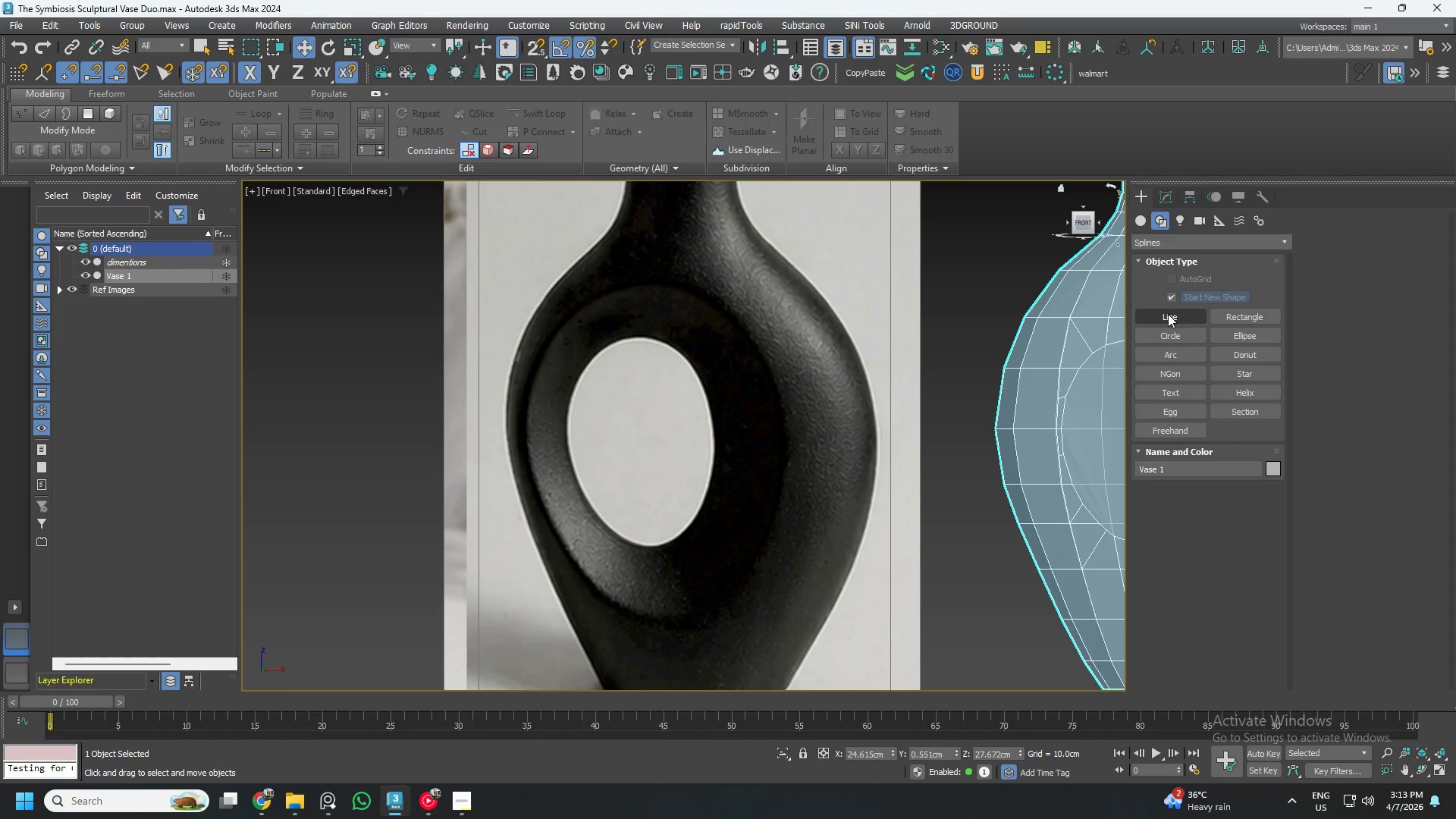 
left_click([1168, 314])
 